 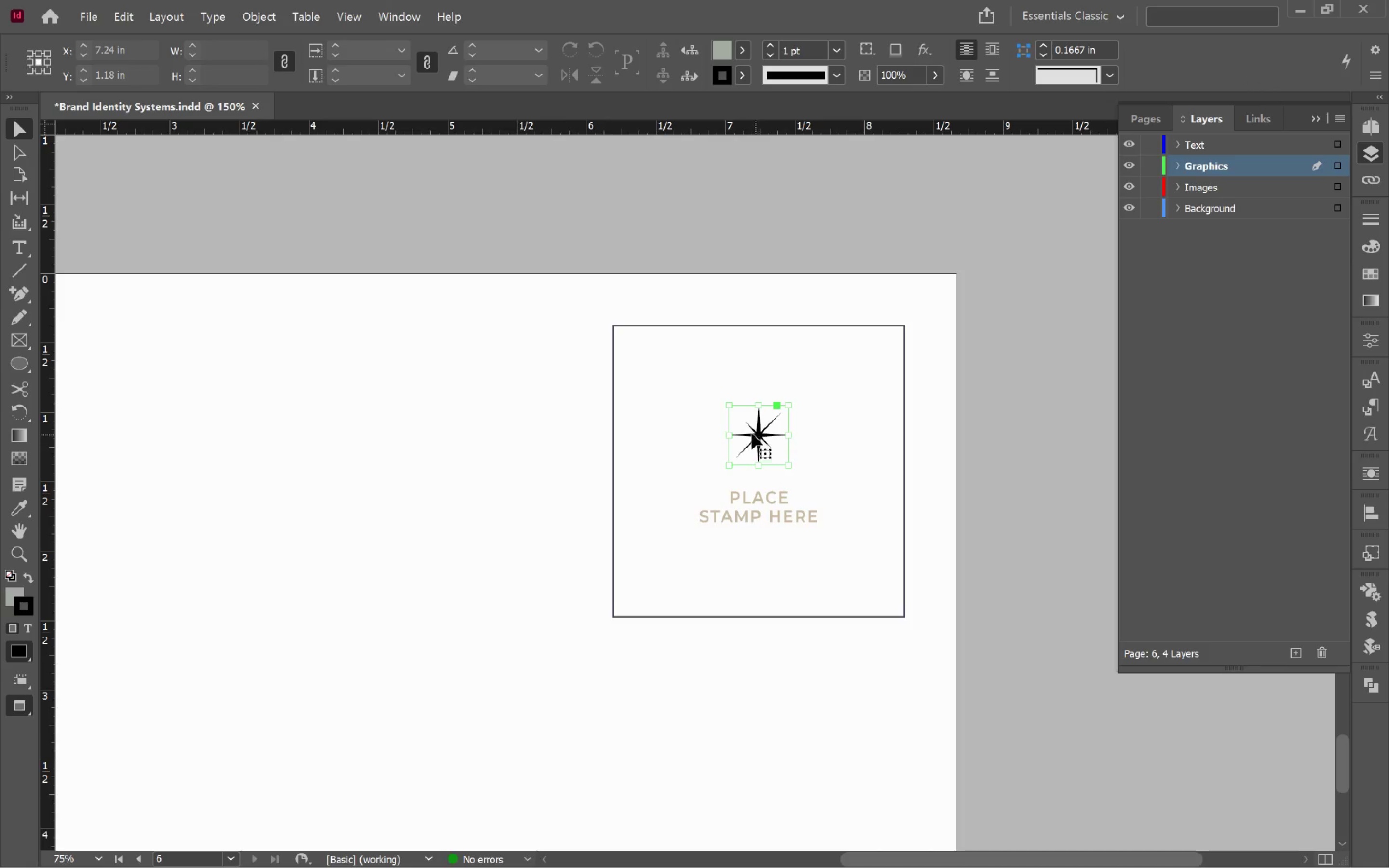 
left_click([744, 50])
 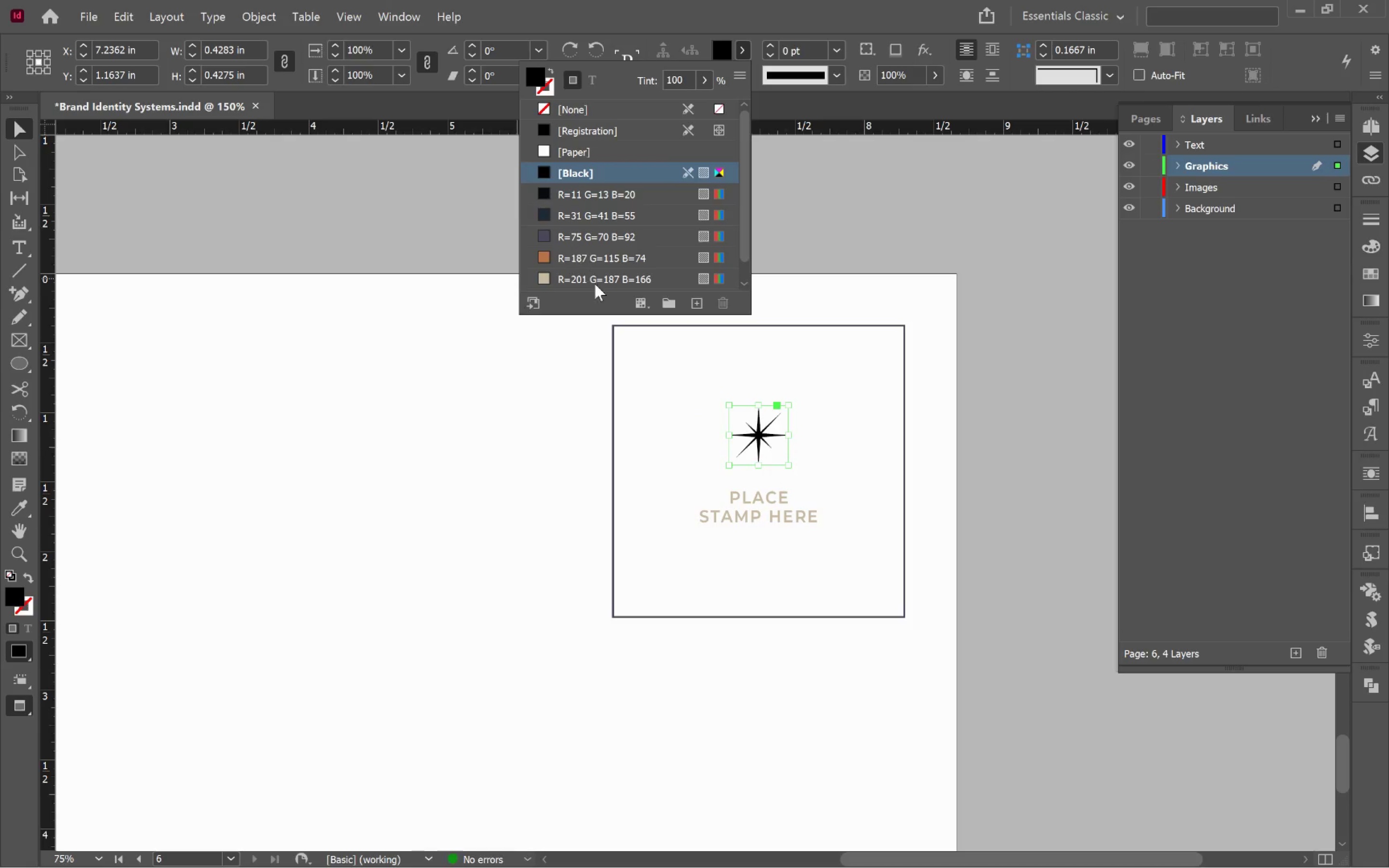 
left_click([603, 281])
 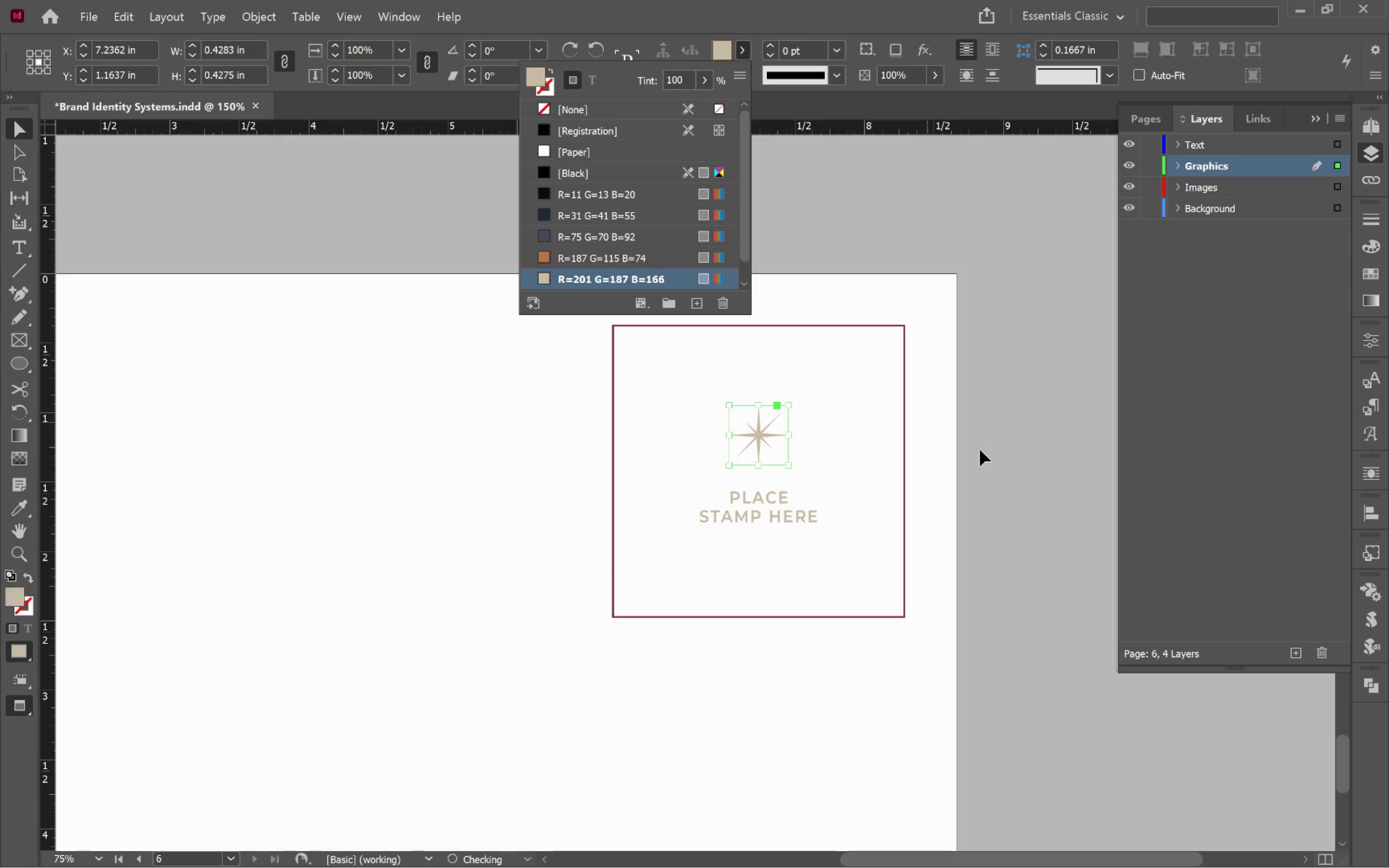 
left_click([1022, 478])
 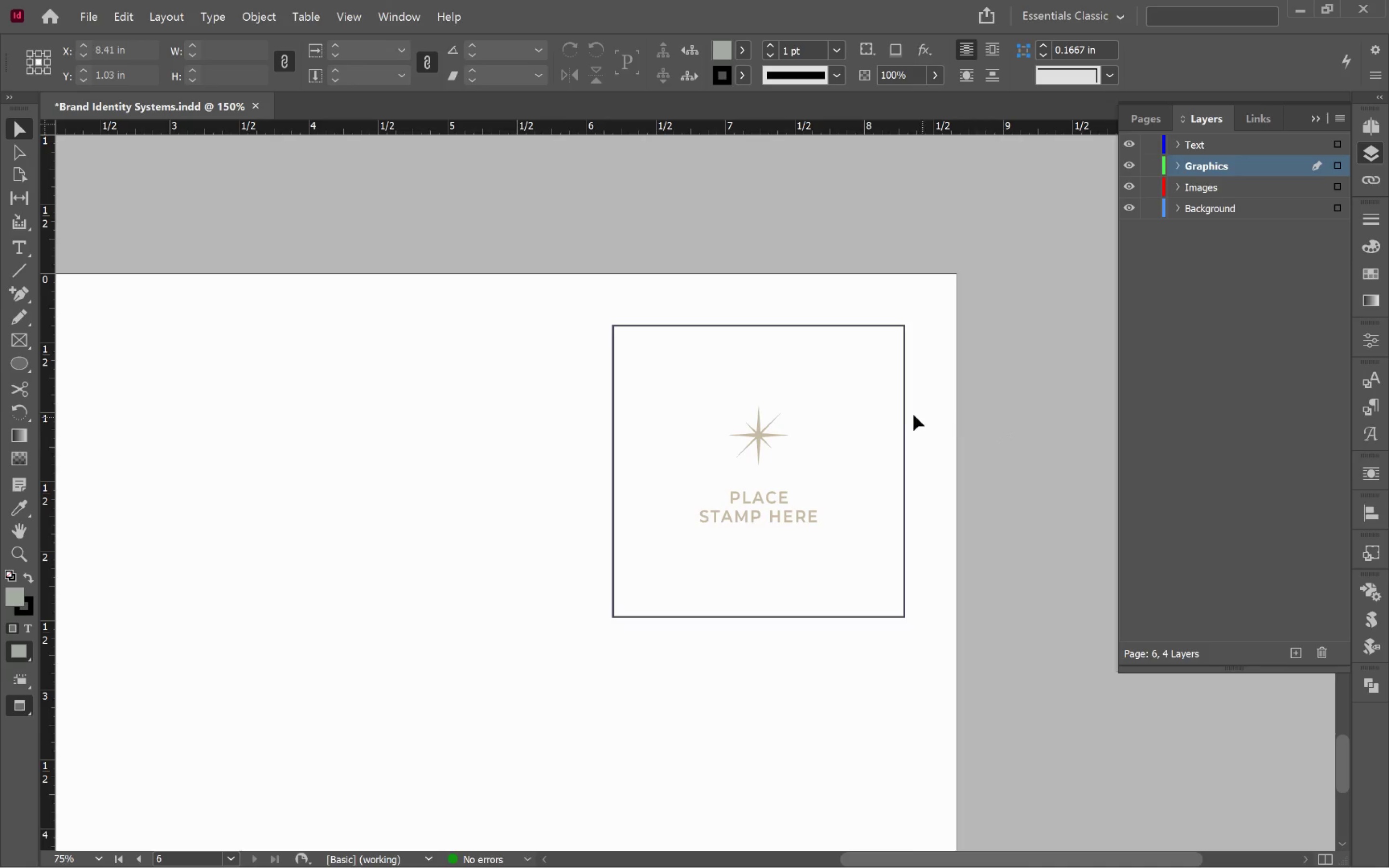 
left_click([904, 409])
 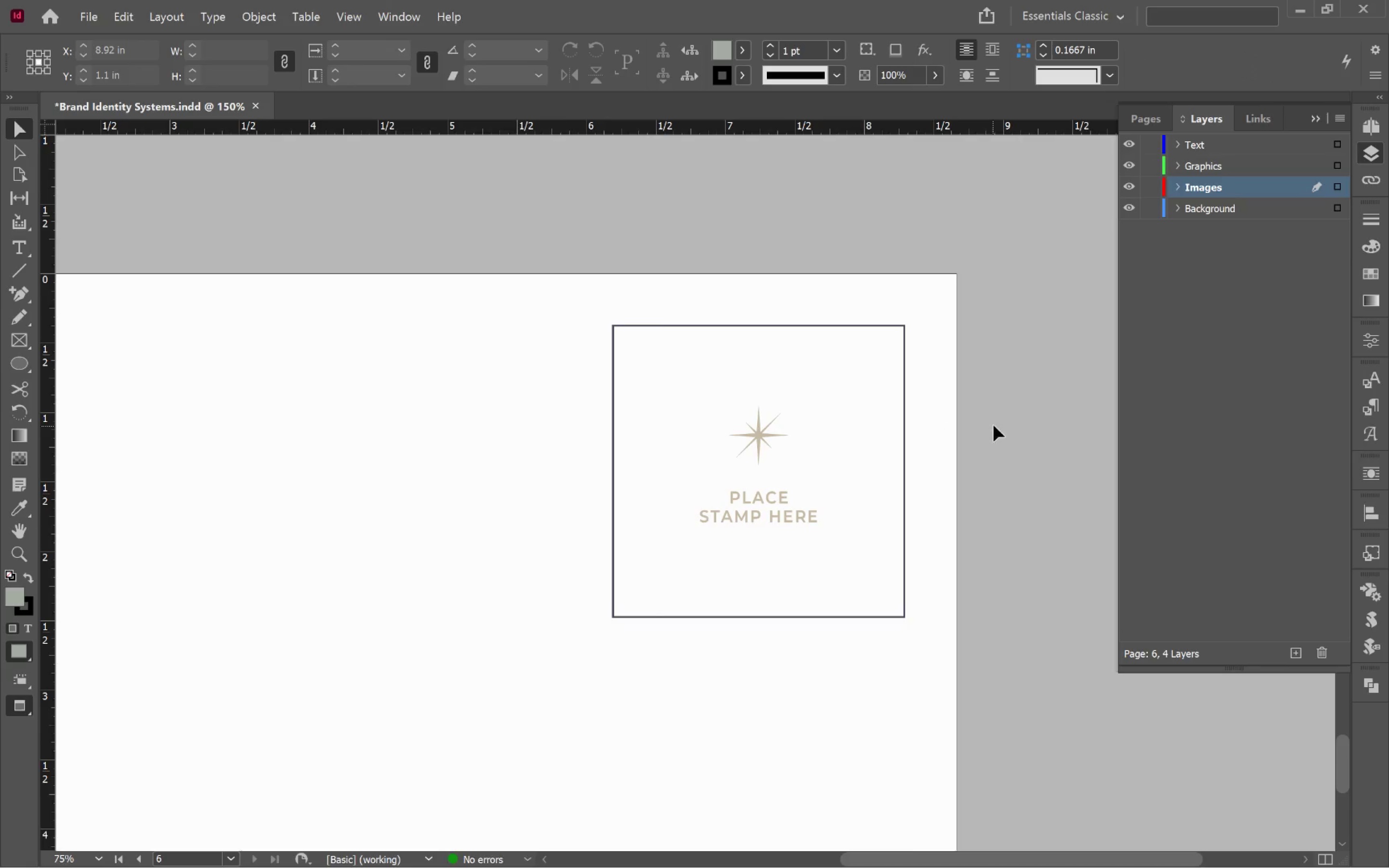 
hold_key(key=AltLeft, duration=0.52)
scroll: coordinate [997, 420], scroll_direction: down, amount: 3.0
 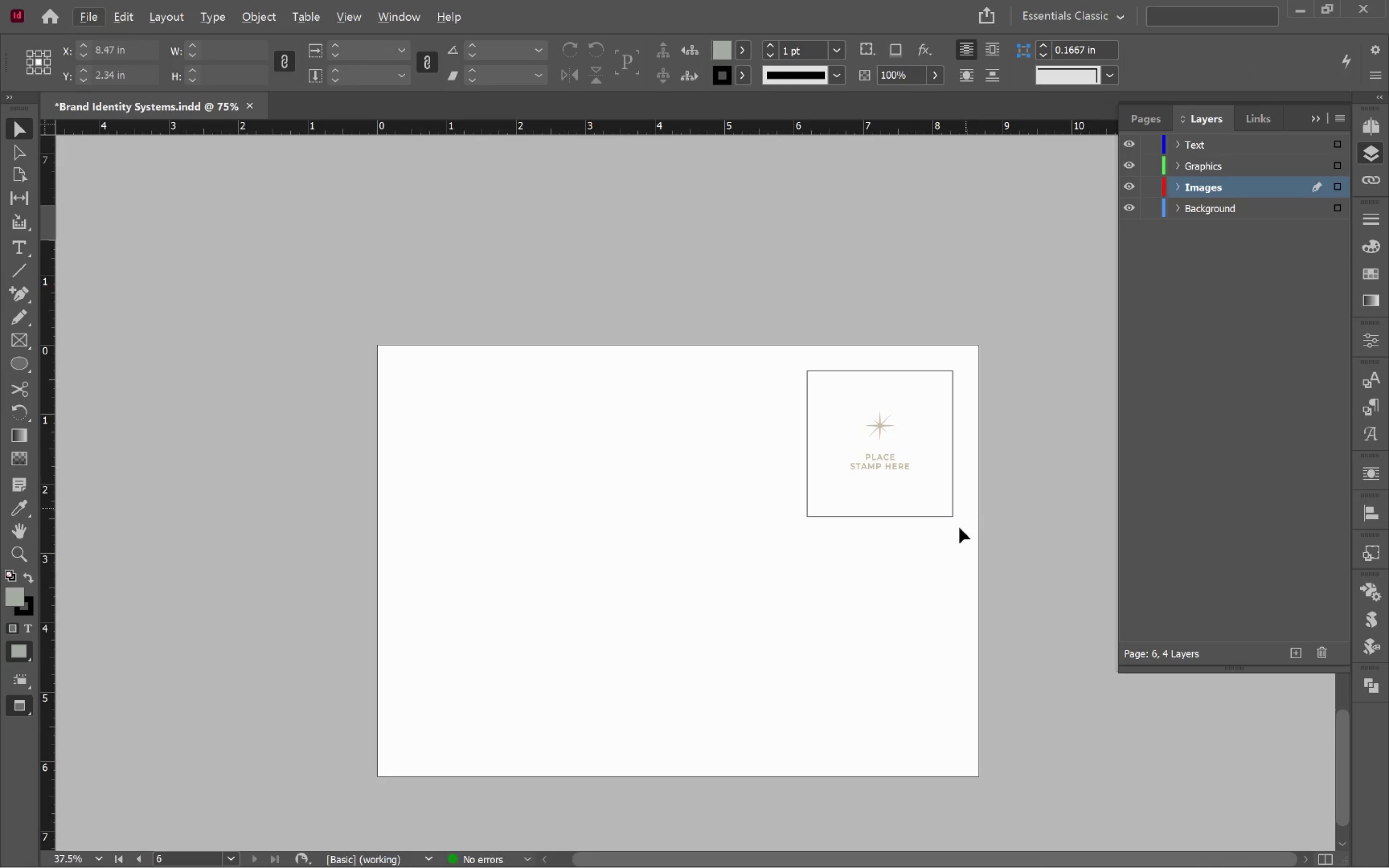 
left_click([953, 562])
 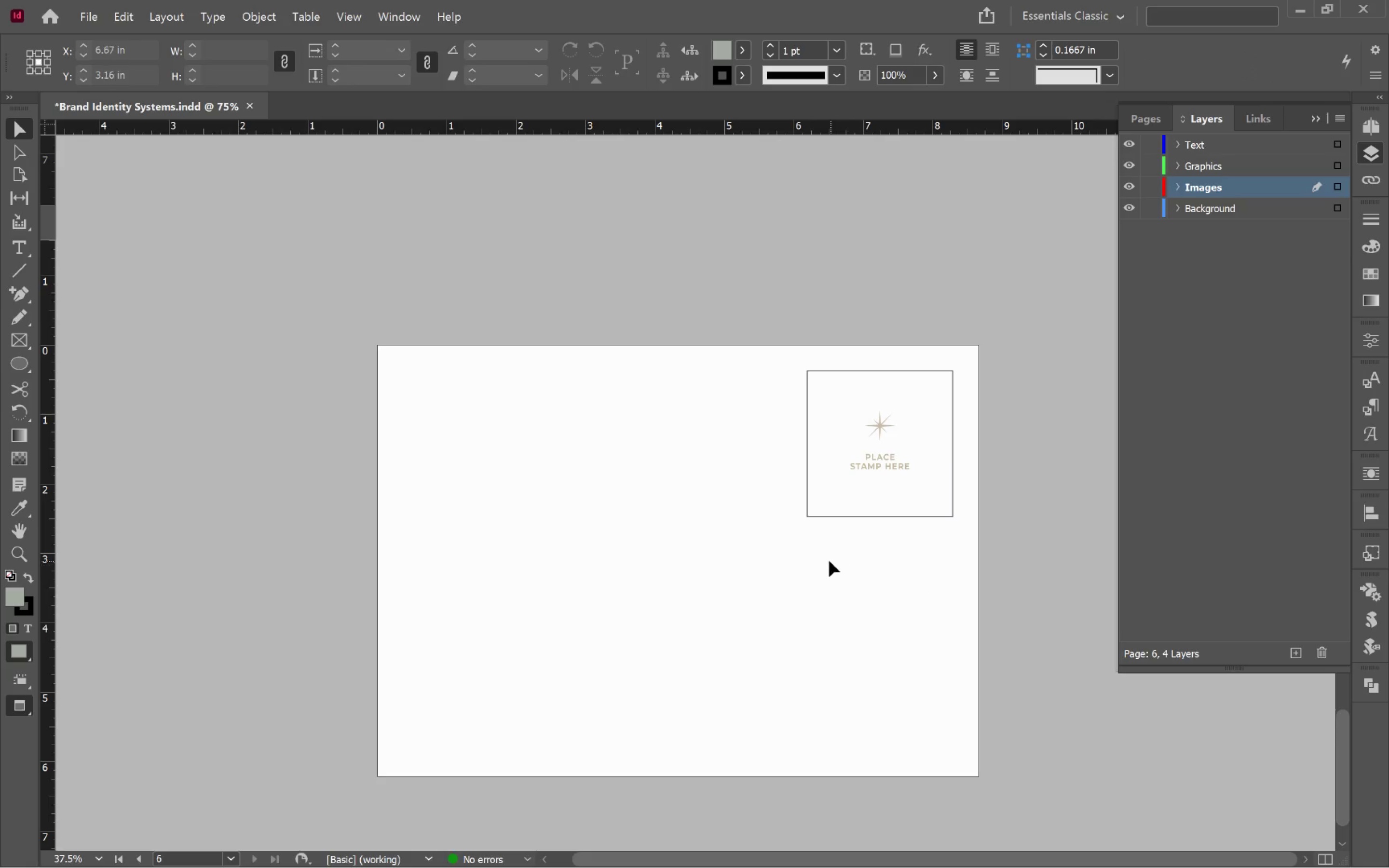 
left_click_drag(start_coordinate=[753, 555], to_coordinate=[834, 558])
 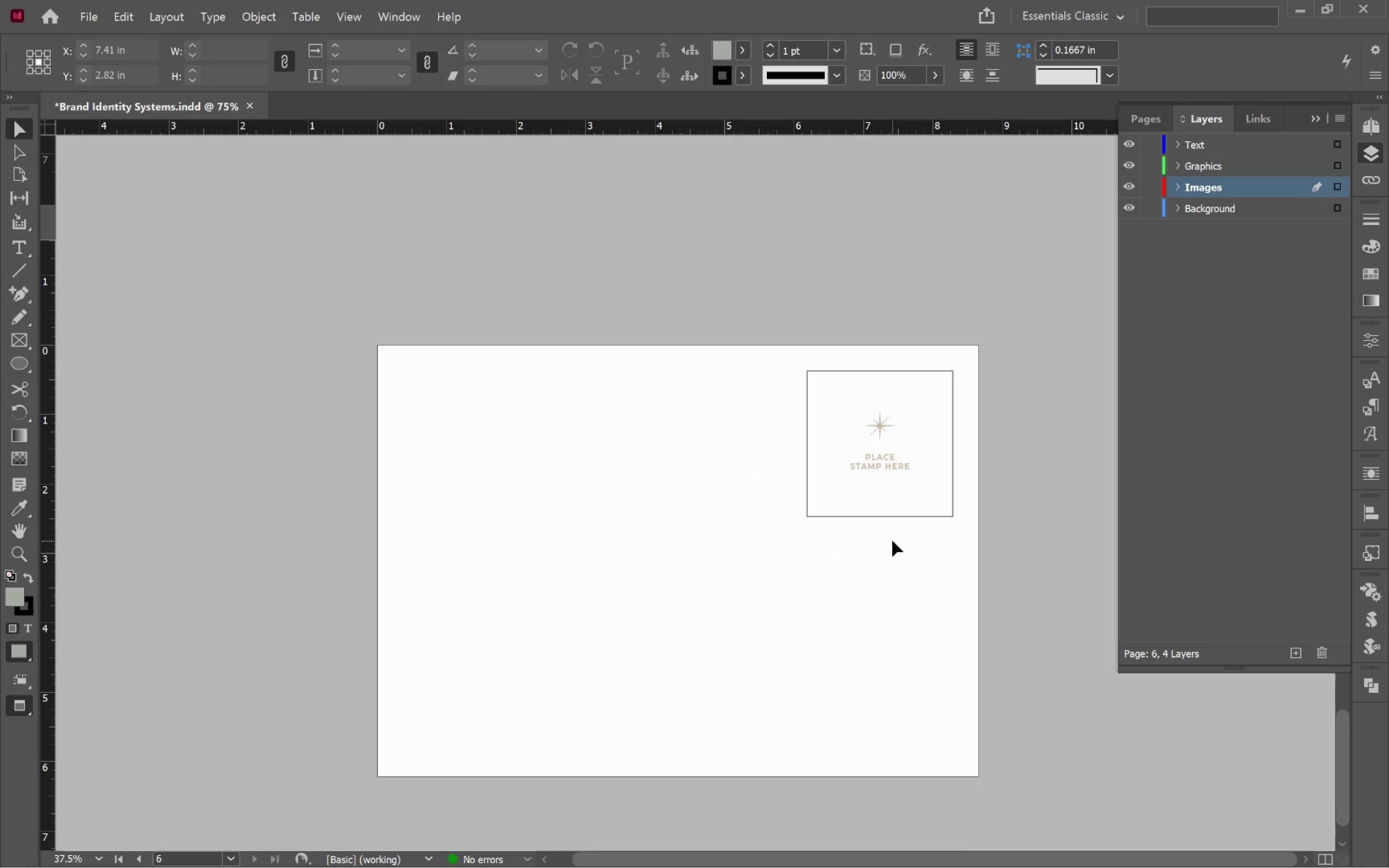 
key(W)
 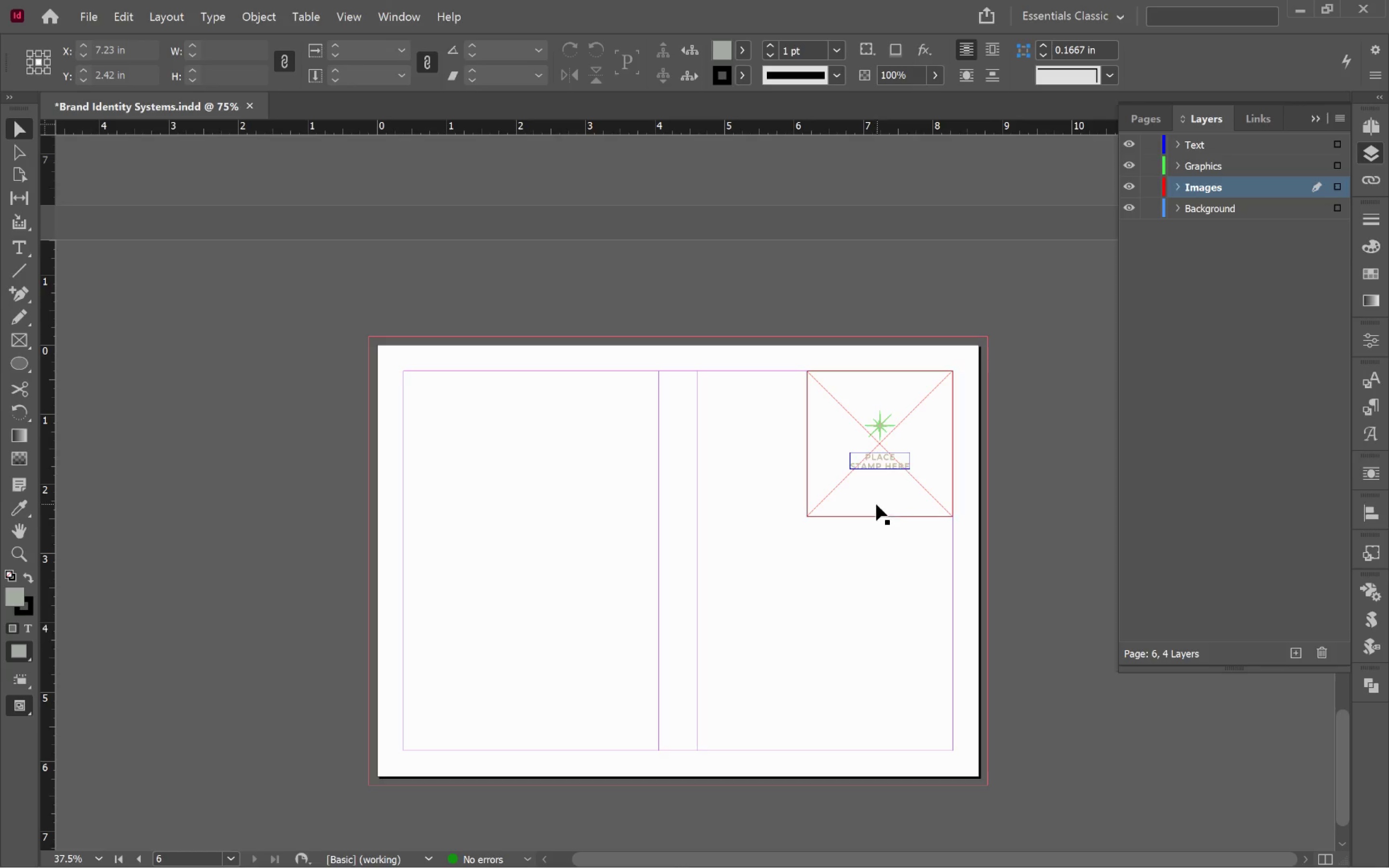 
left_click([876, 504])
 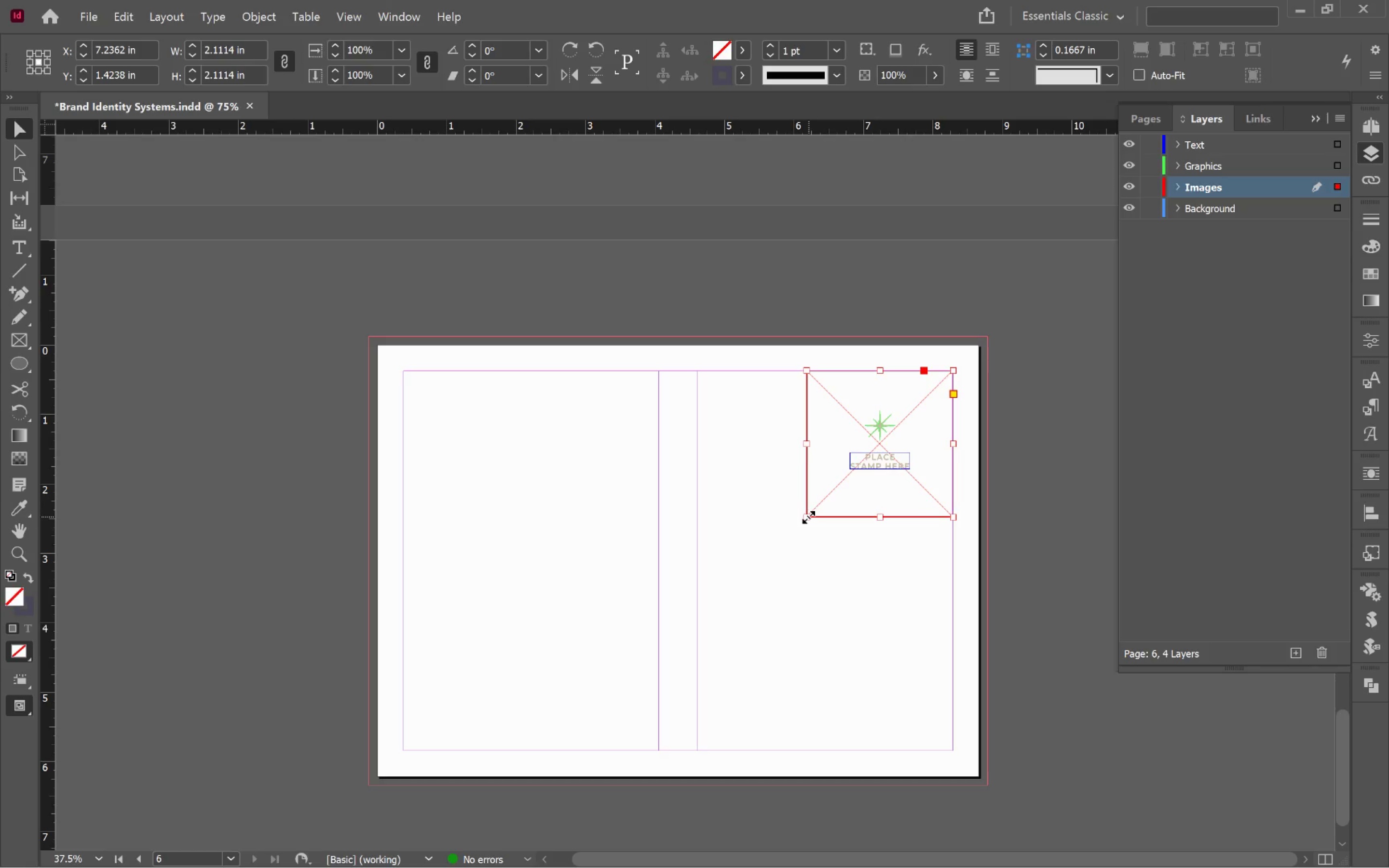 
left_click_drag(start_coordinate=[808, 517], to_coordinate=[826, 481])
 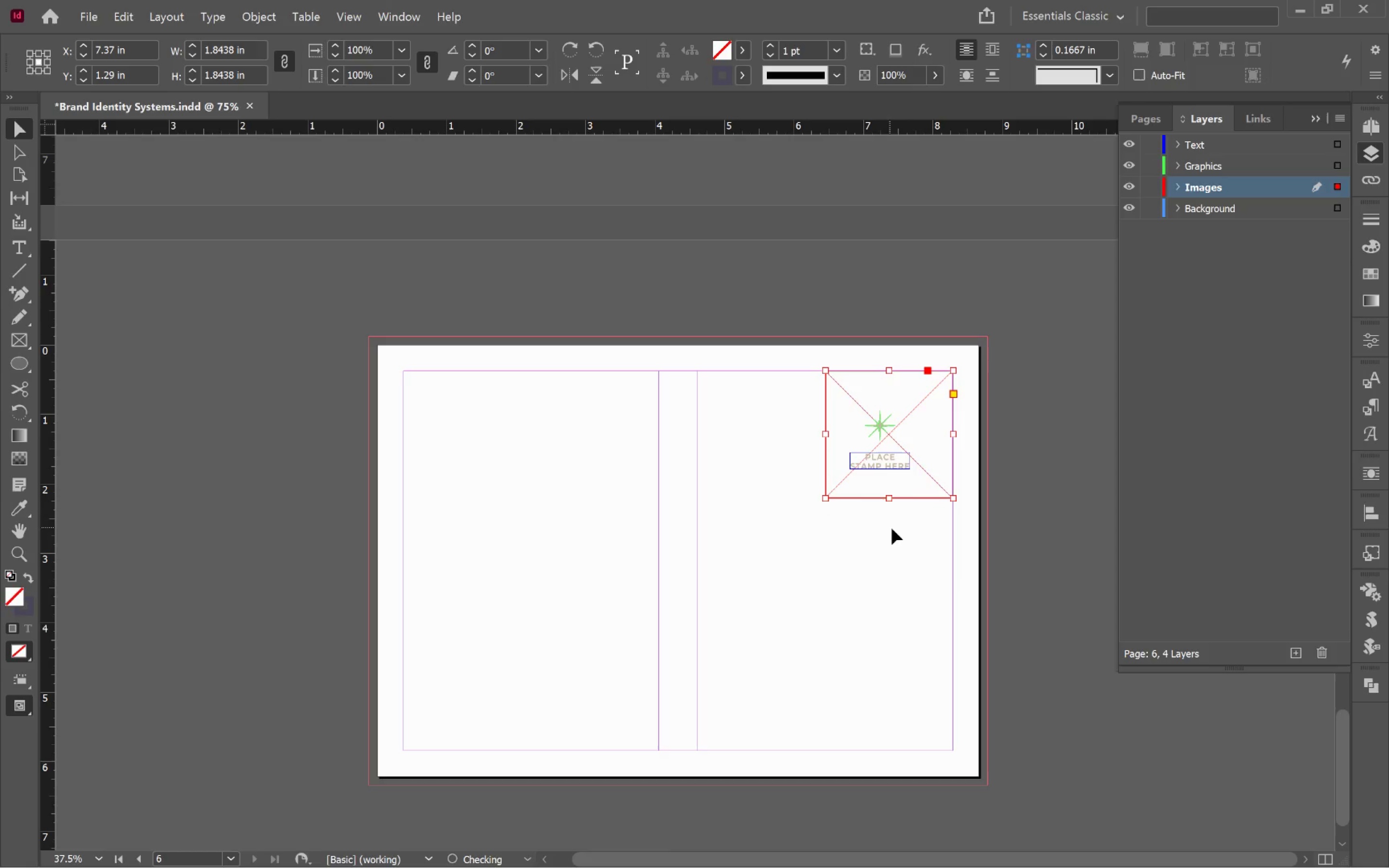 
hold_key(key=ShiftLeft, duration=3.98)
 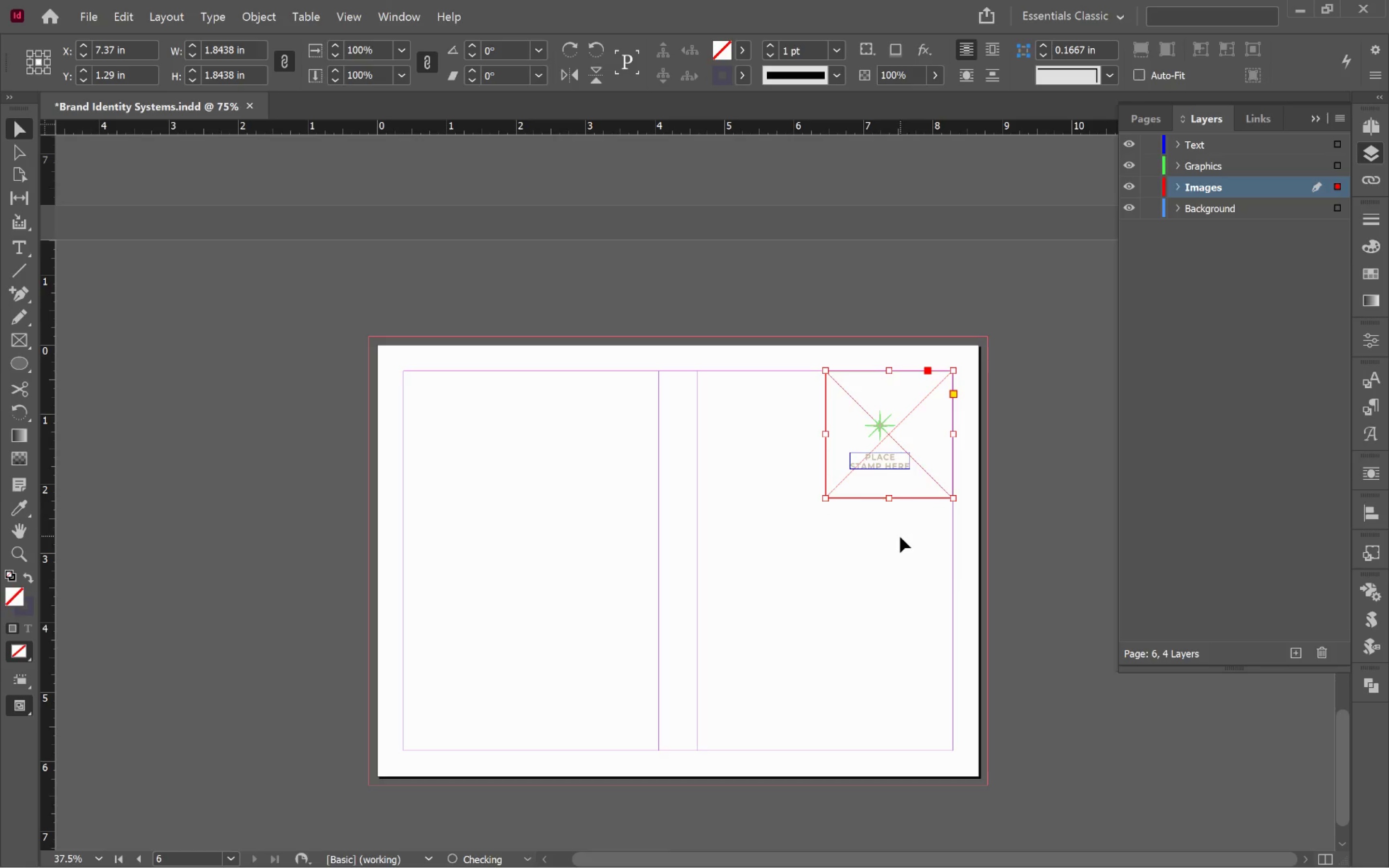 
left_click([900, 537])
 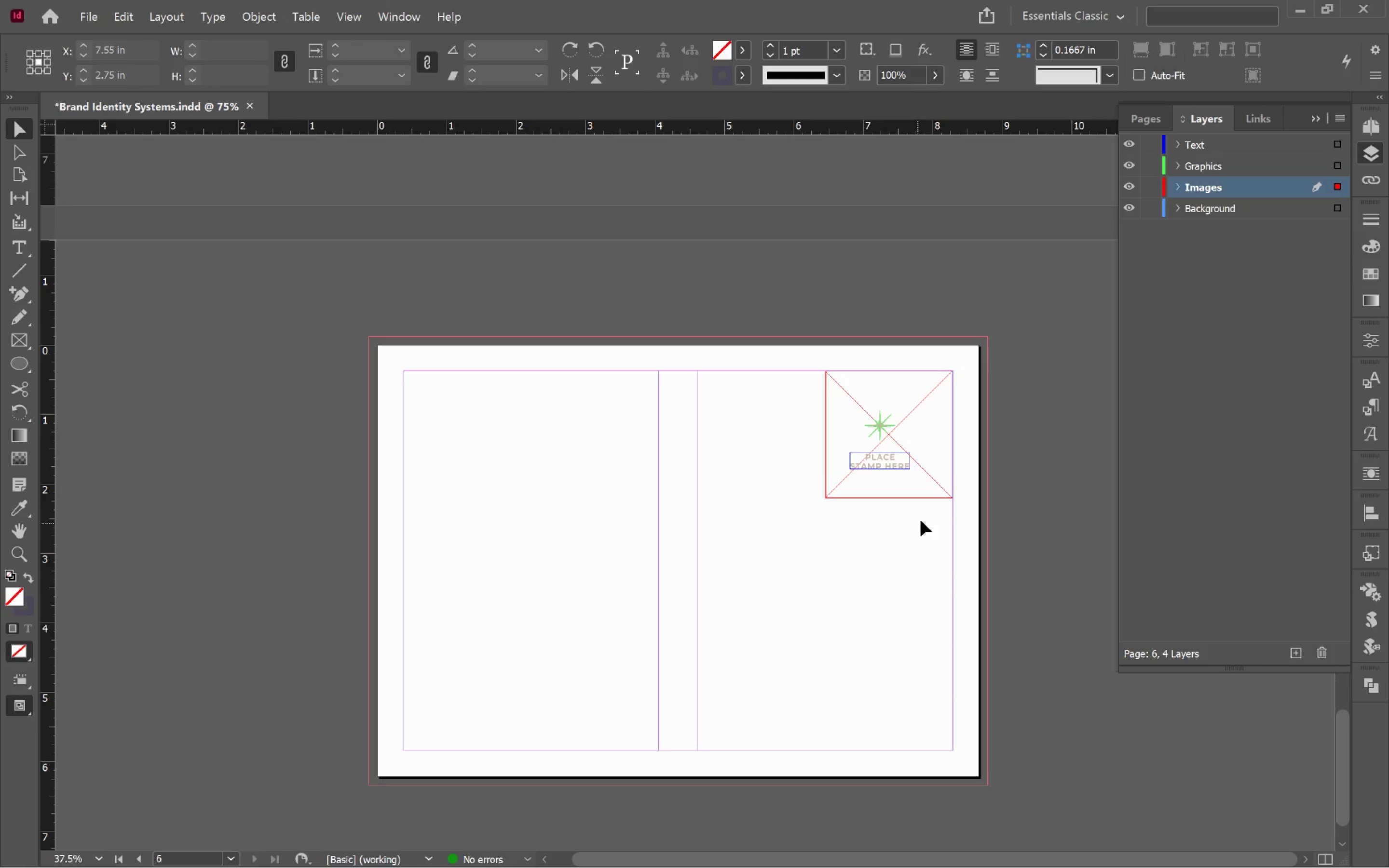 
hold_key(key=AltLeft, duration=0.59)
 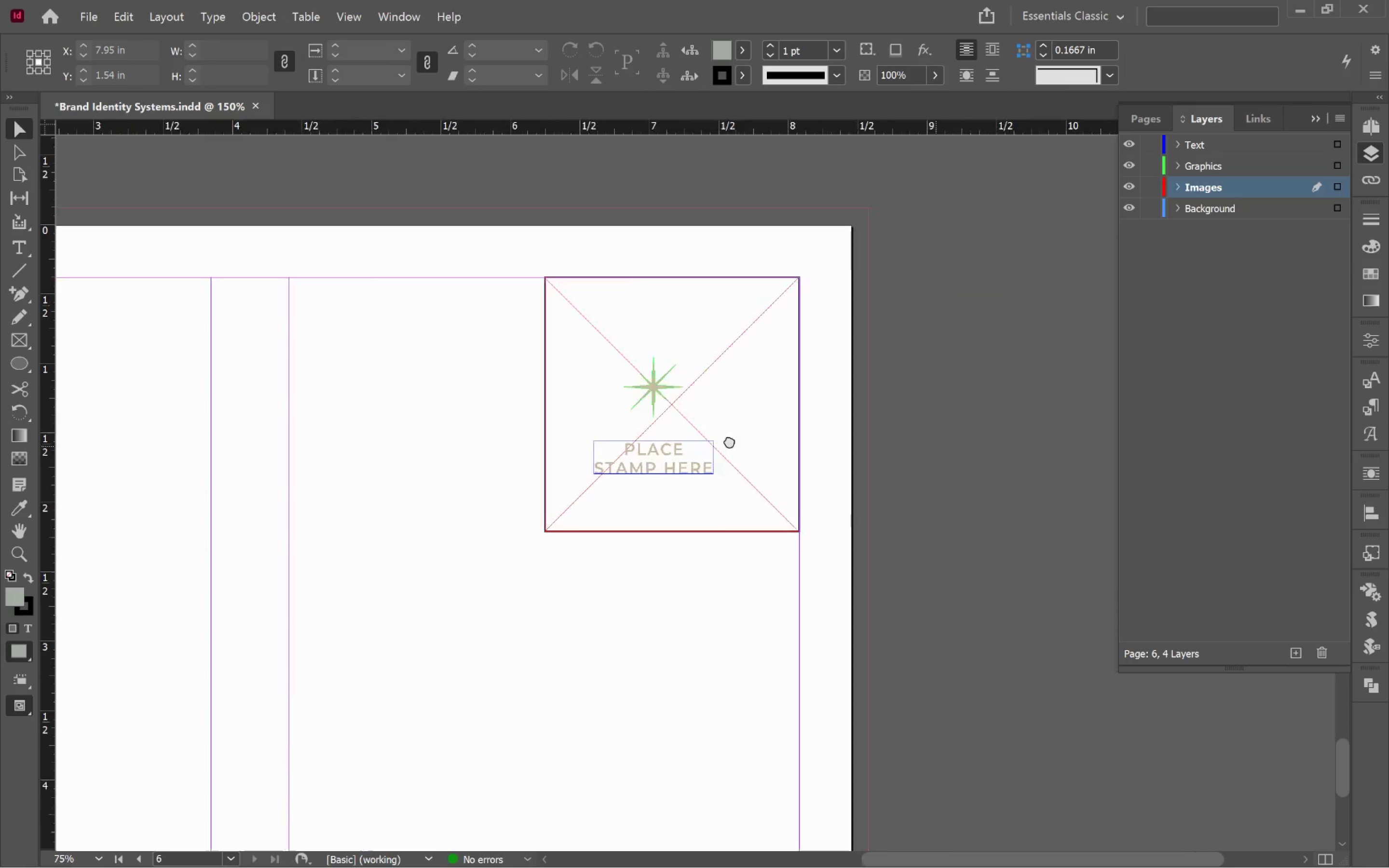 
hold_key(key=Space, duration=0.69)
 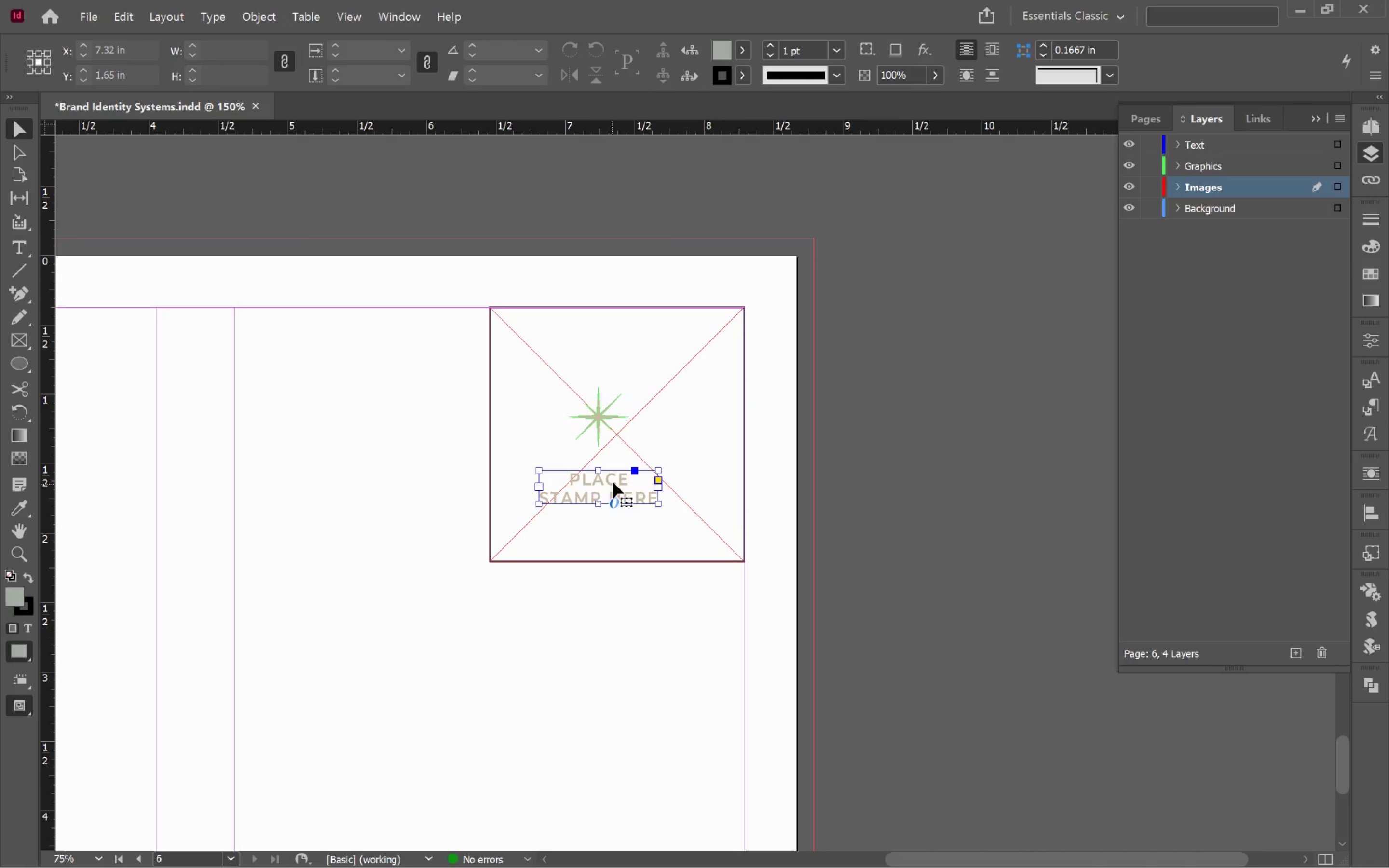 
left_click_drag(start_coordinate=[936, 447], to_coordinate=[695, 469])
 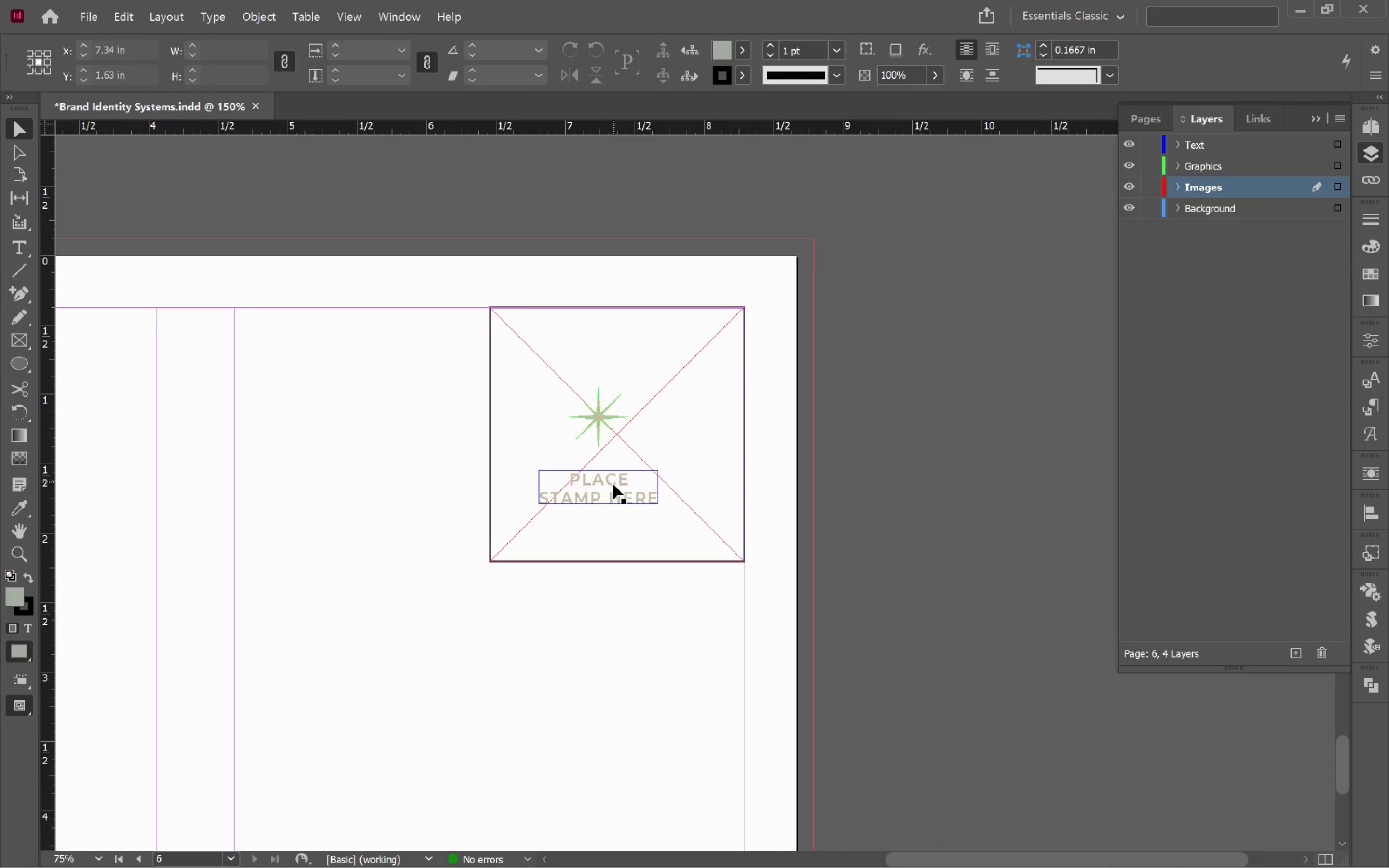 
scroll: coordinate [921, 458], scroll_direction: up, amount: 3.0
 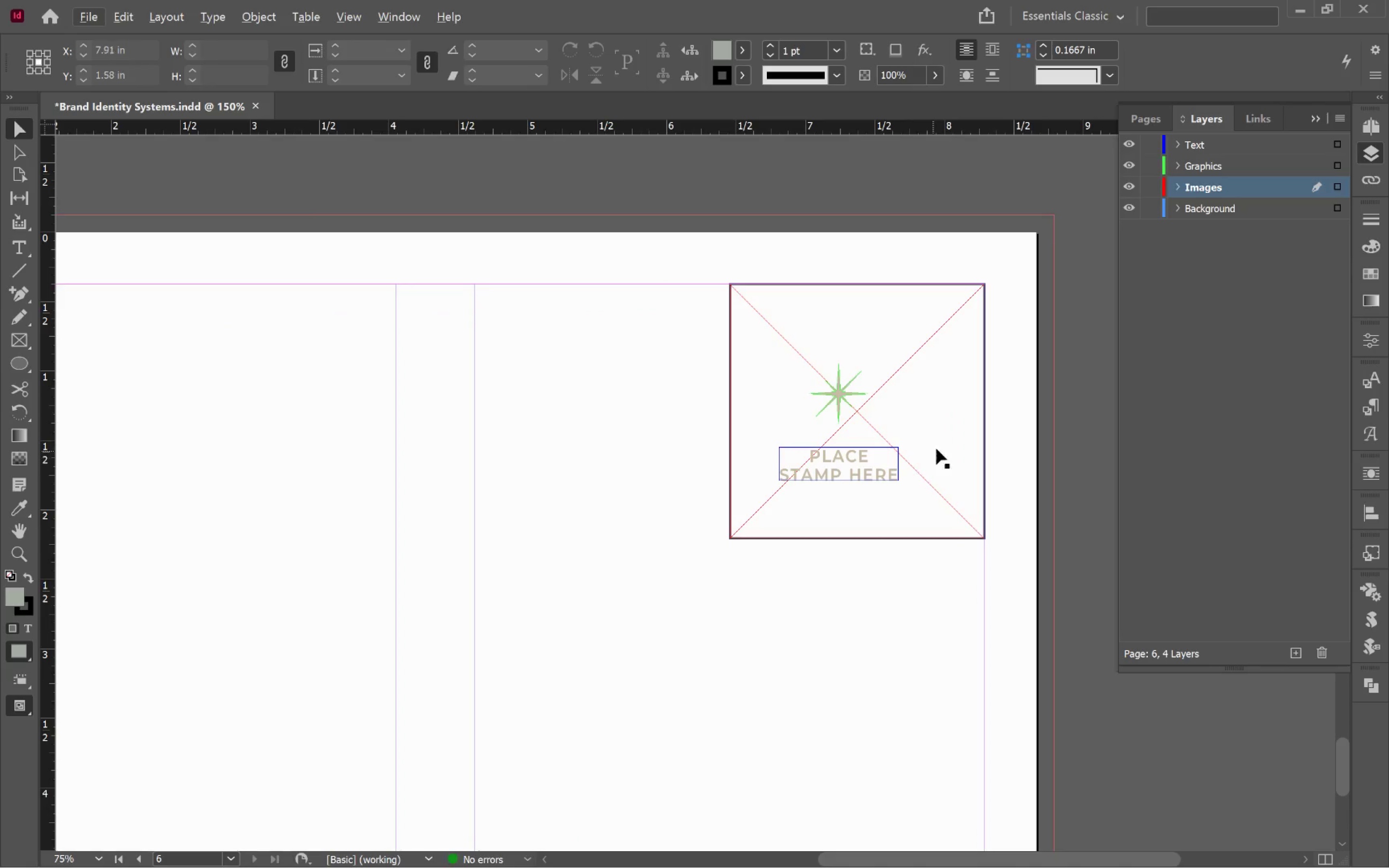 
left_click([611, 485])
 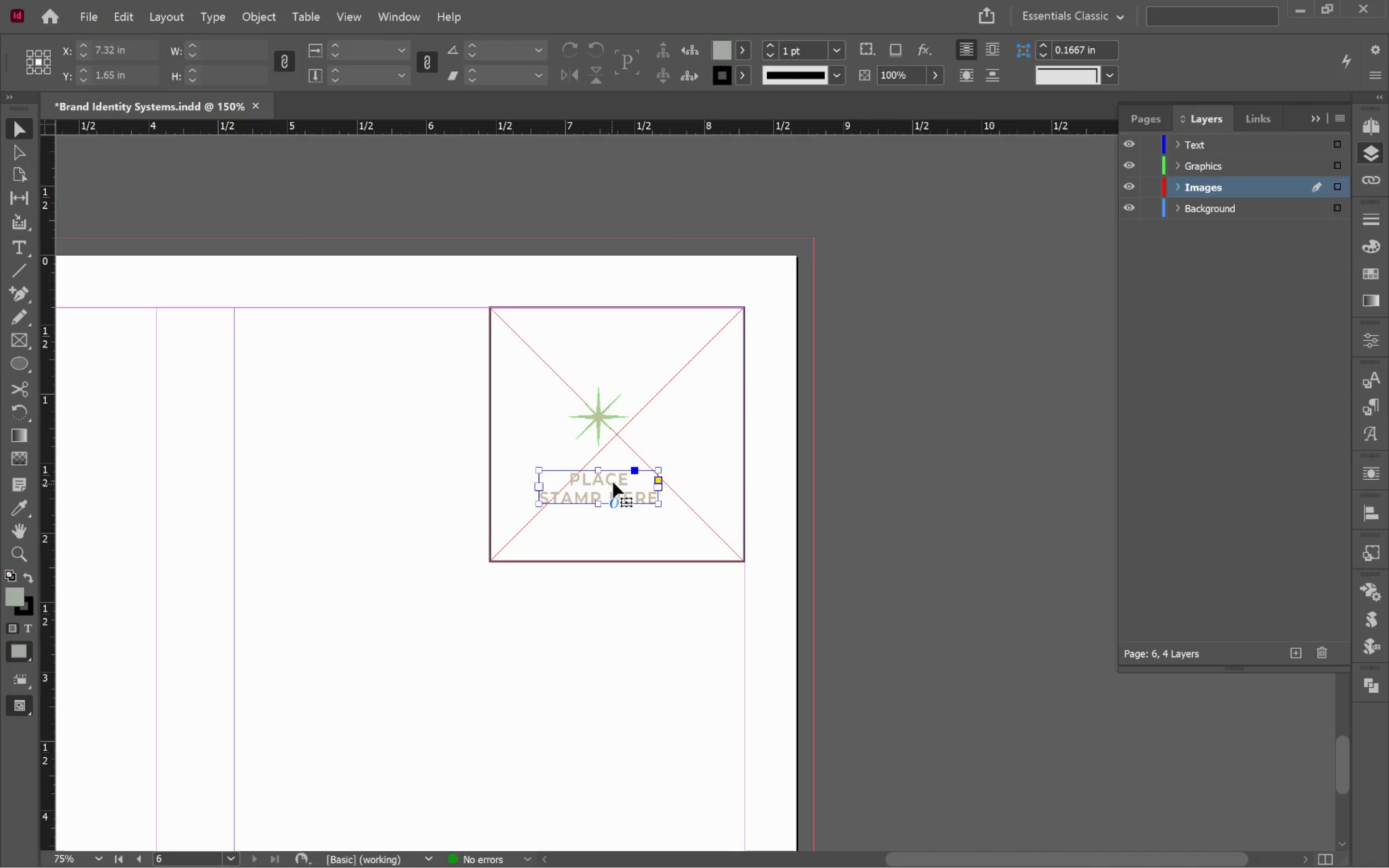 
hold_key(key=ShiftLeft, duration=0.75)
left_click([601, 417])
 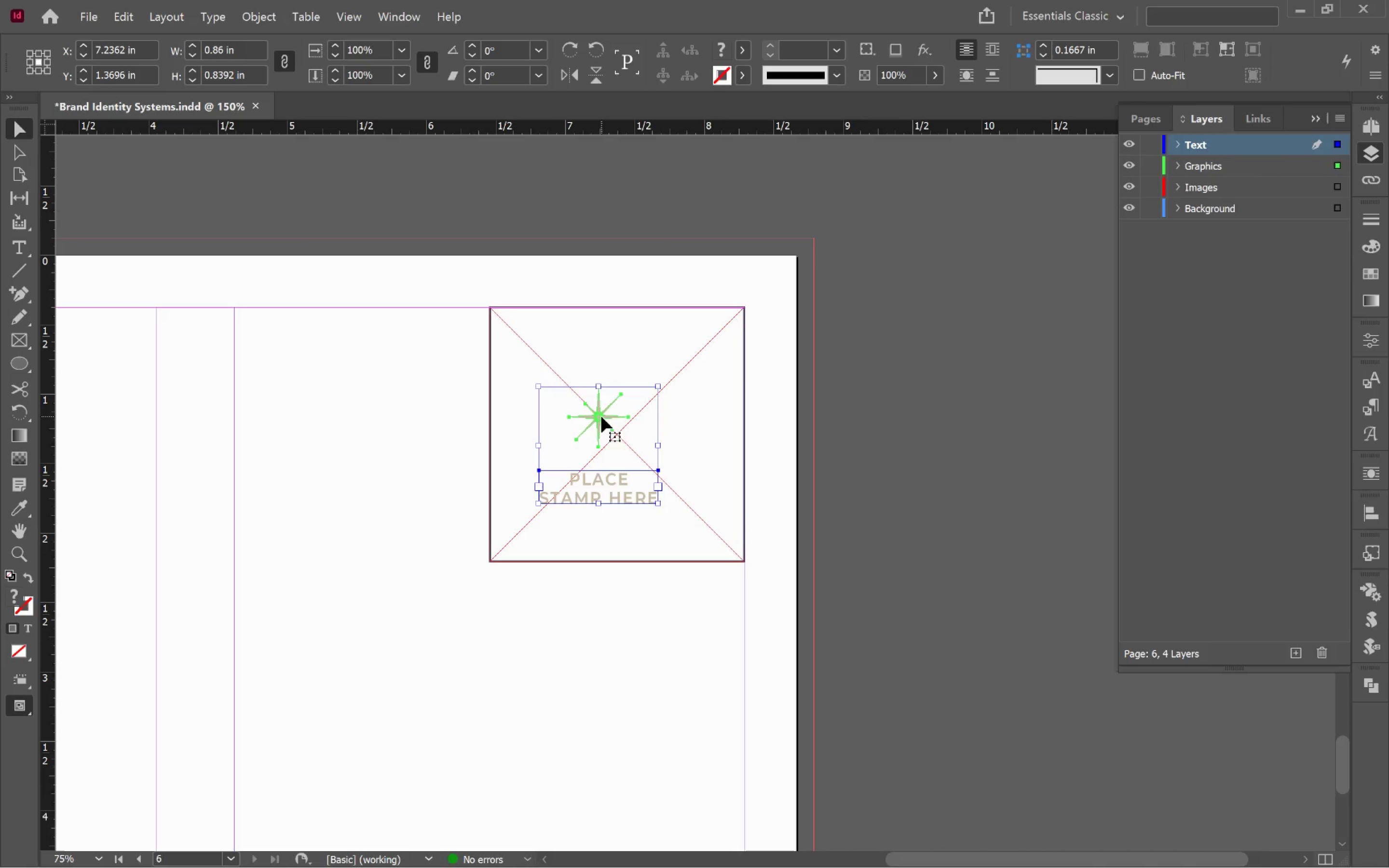 
hold_key(key=AltLeft, duration=0.48)
scroll: coordinate [601, 417], scroll_direction: up, amount: 2.0
 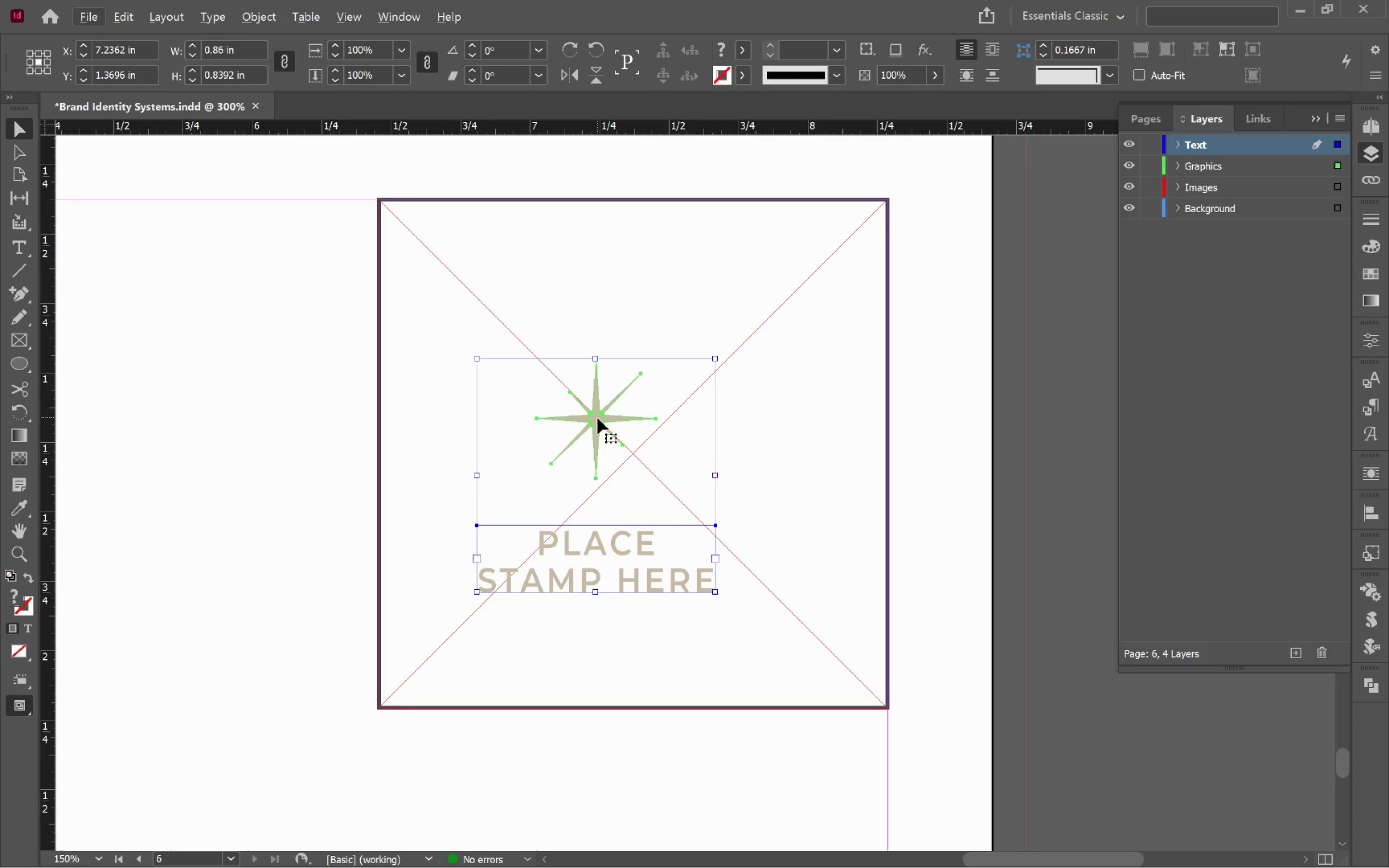 
left_click_drag(start_coordinate=[598, 418], to_coordinate=[637, 425])
 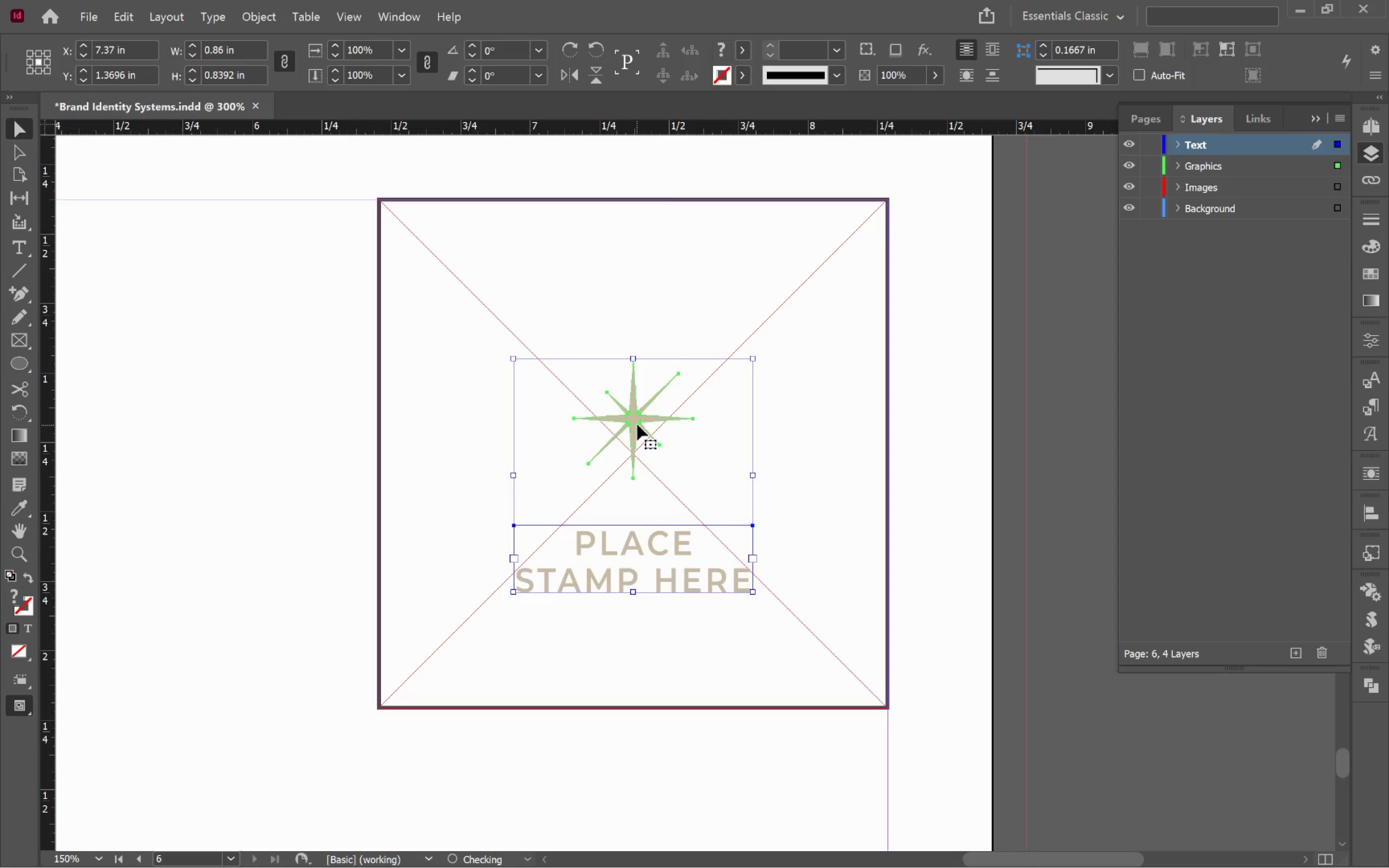 
hold_key(key=ShiftLeft, duration=2.05)
 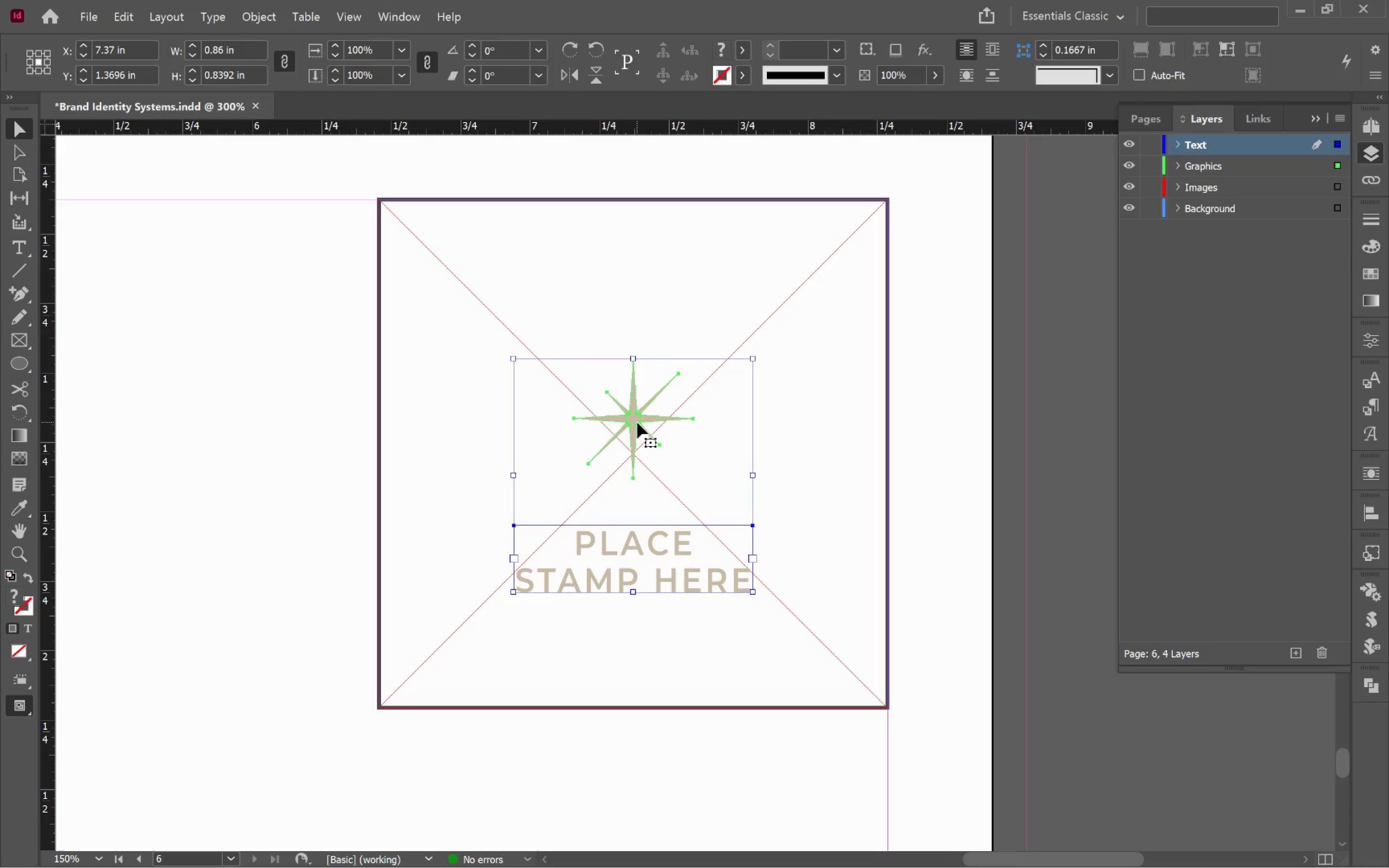 
left_click_drag(start_coordinate=[637, 422], to_coordinate=[642, 402])
 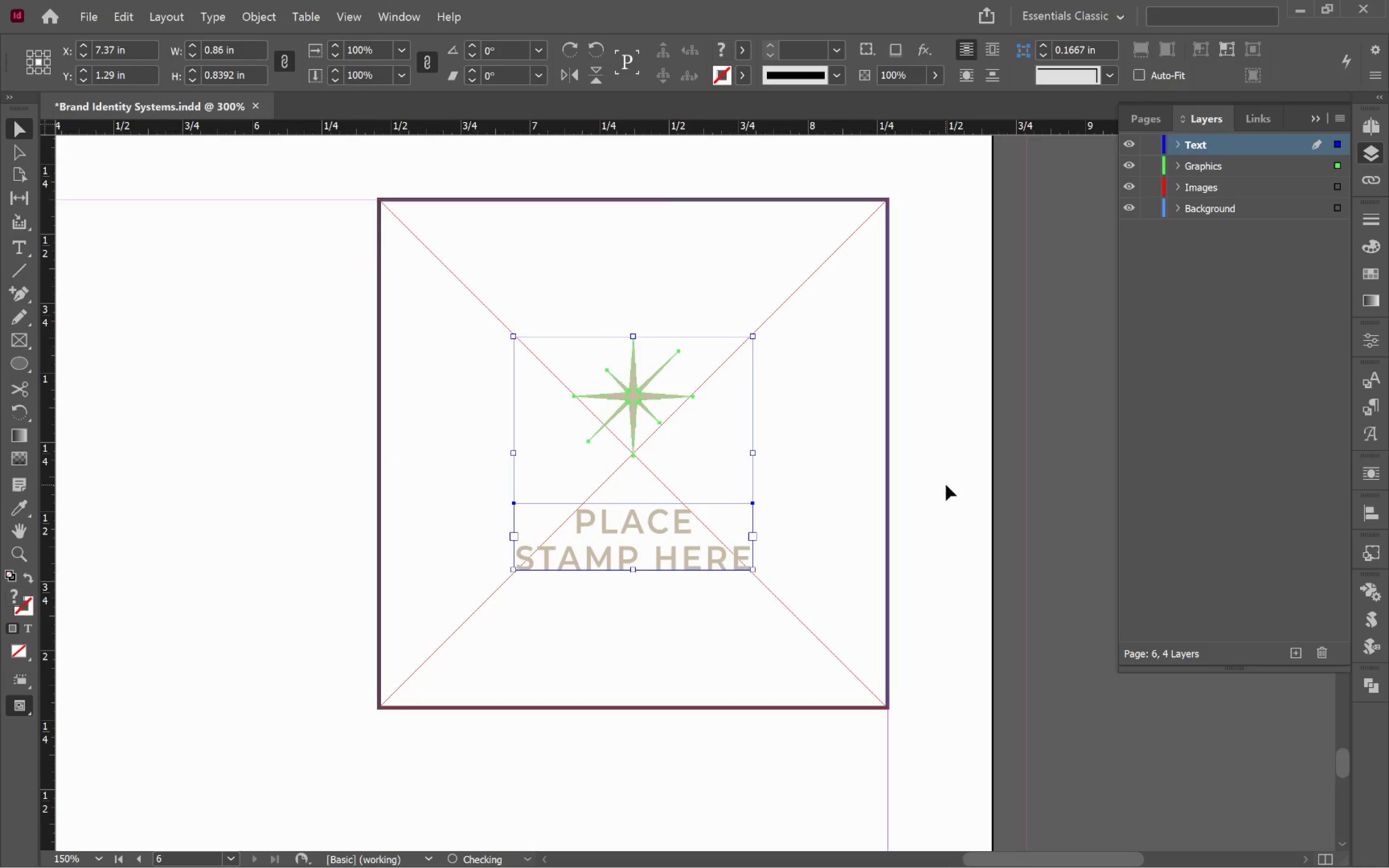 
hold_key(key=ShiftLeft, duration=1.34)
 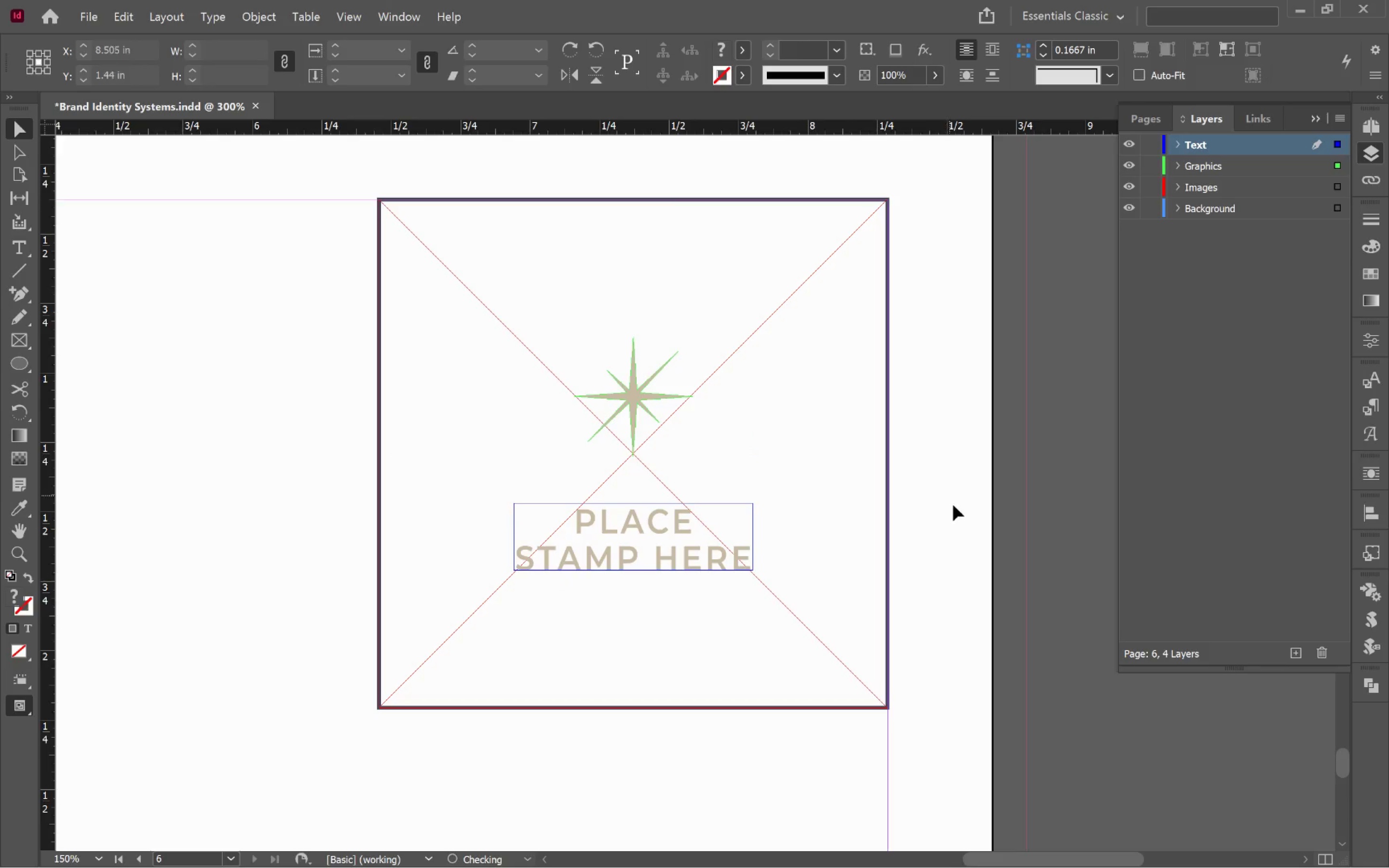 
key(W)
 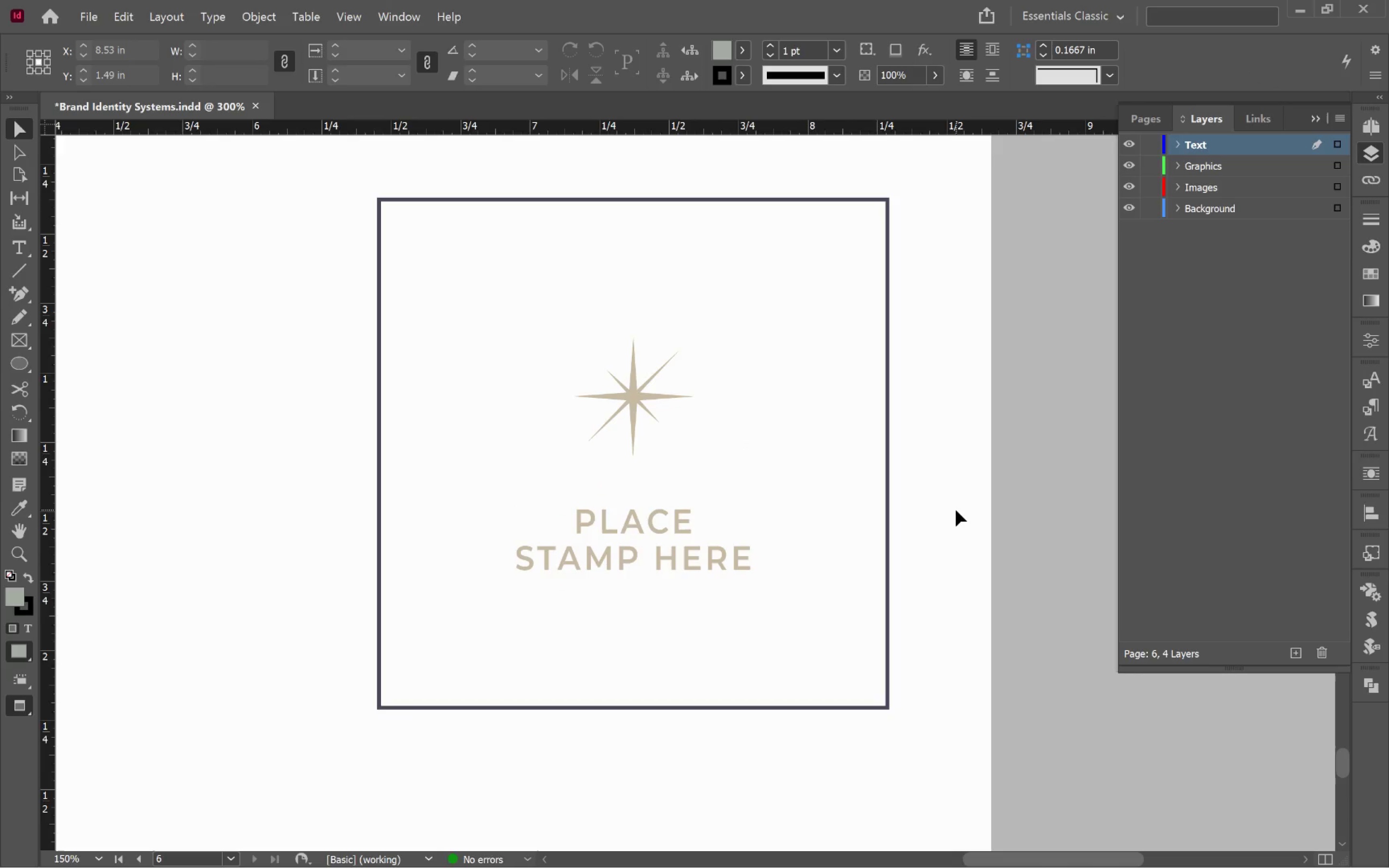 
hold_key(key=AltLeft, duration=0.97)
scroll: coordinate [960, 509], scroll_direction: down, amount: 4.0
 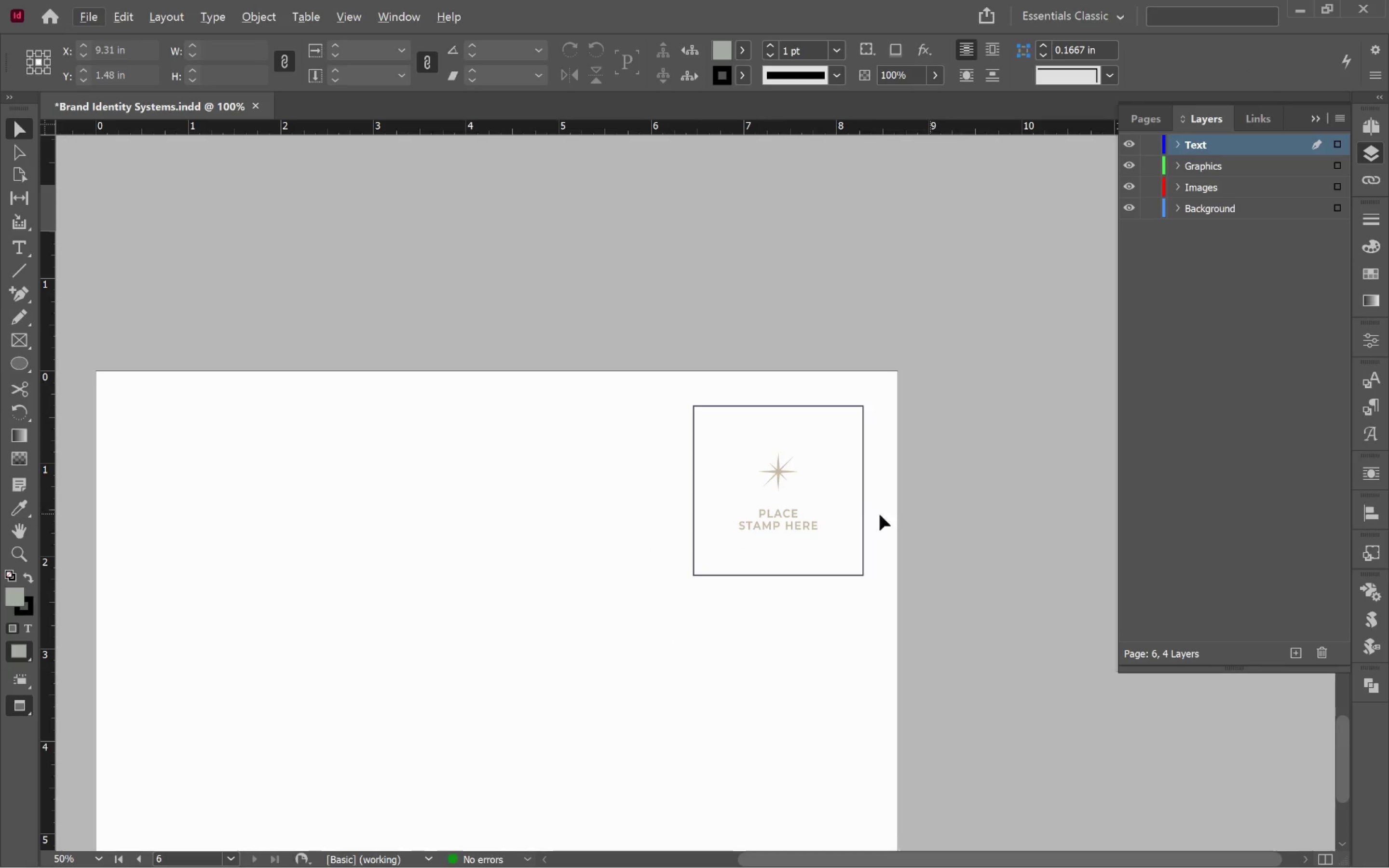 
key(Alt+AltLeft)
 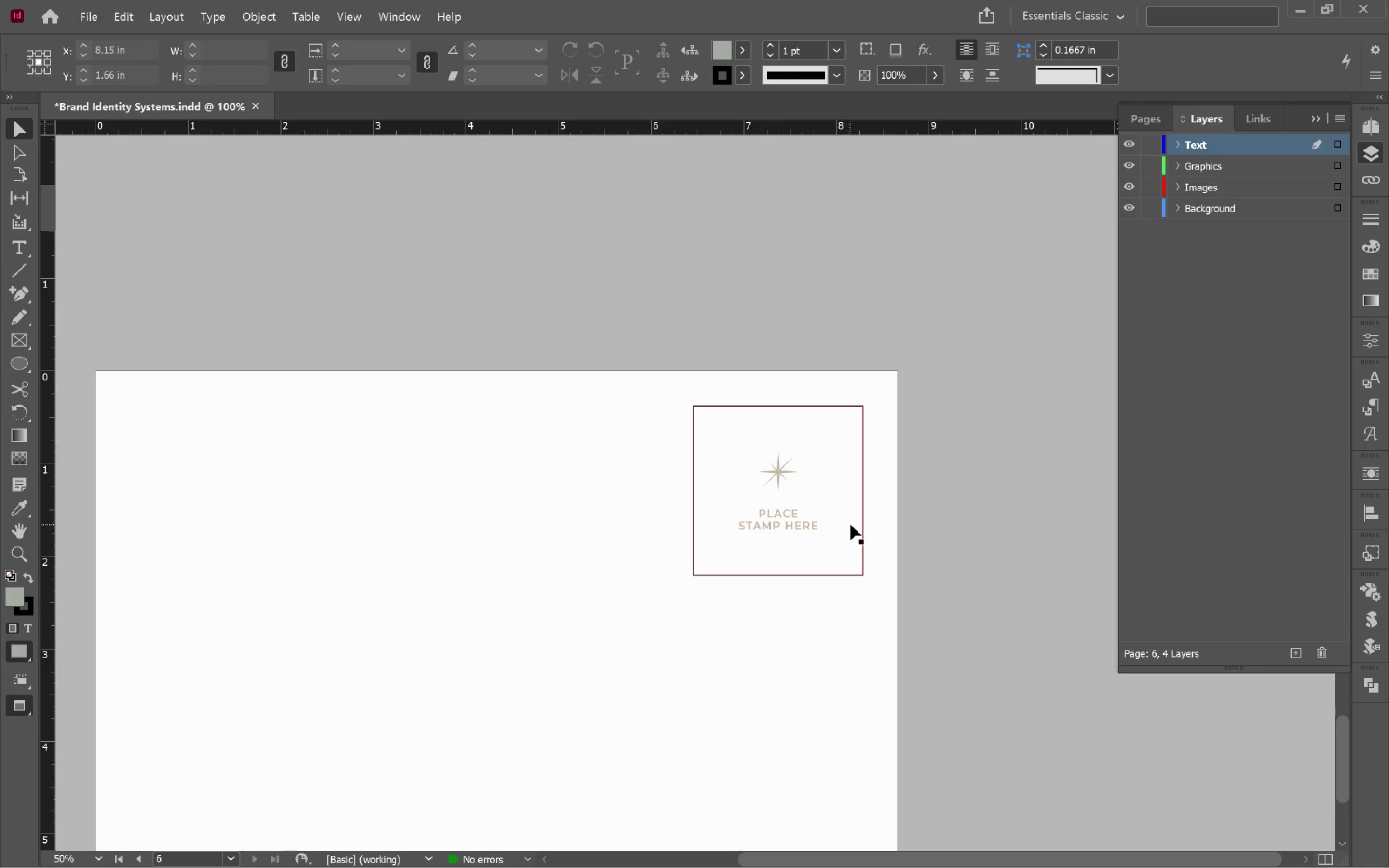 
scroll: coordinate [850, 524], scroll_direction: down, amount: 1.0
 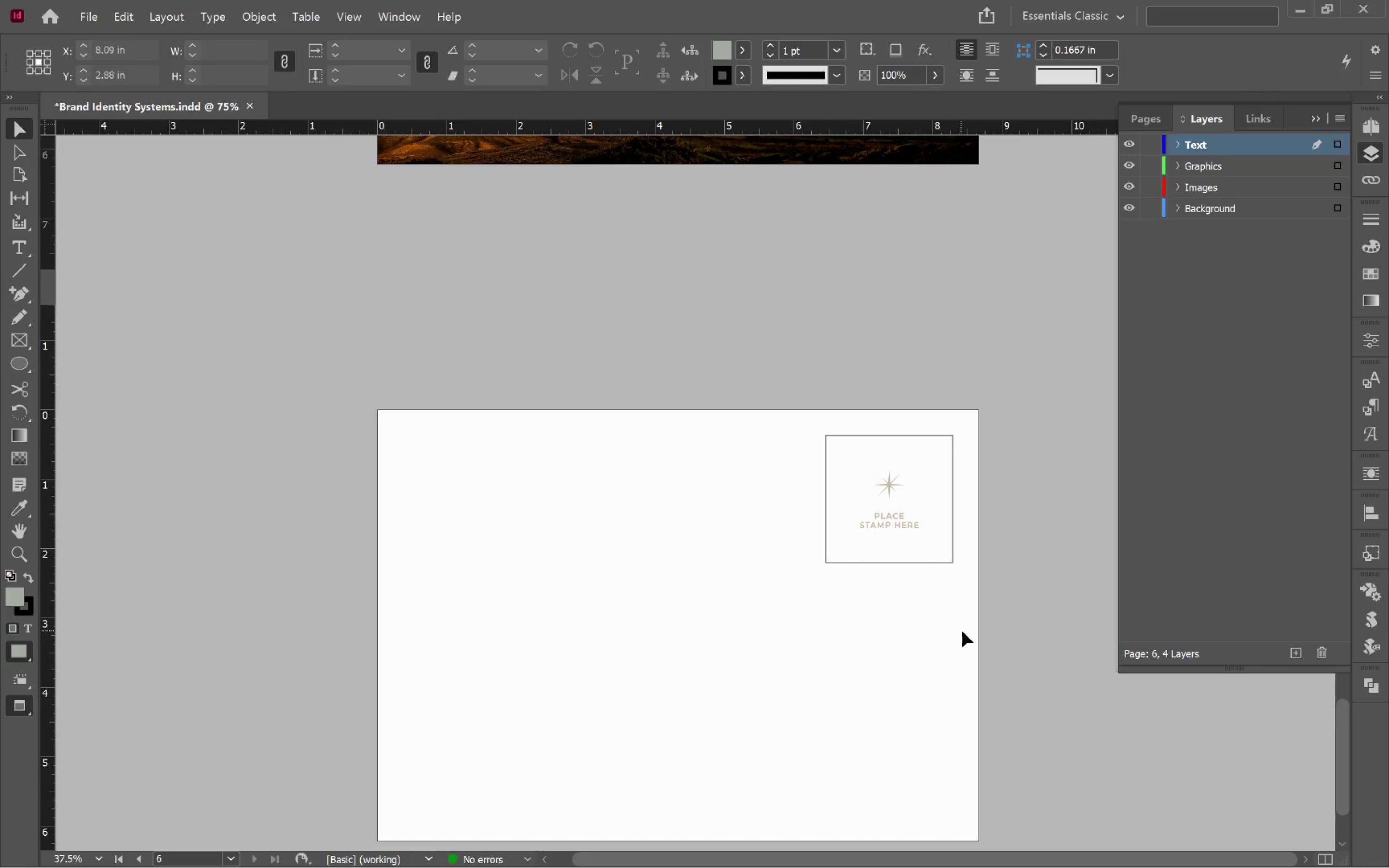 
left_click([958, 631])
 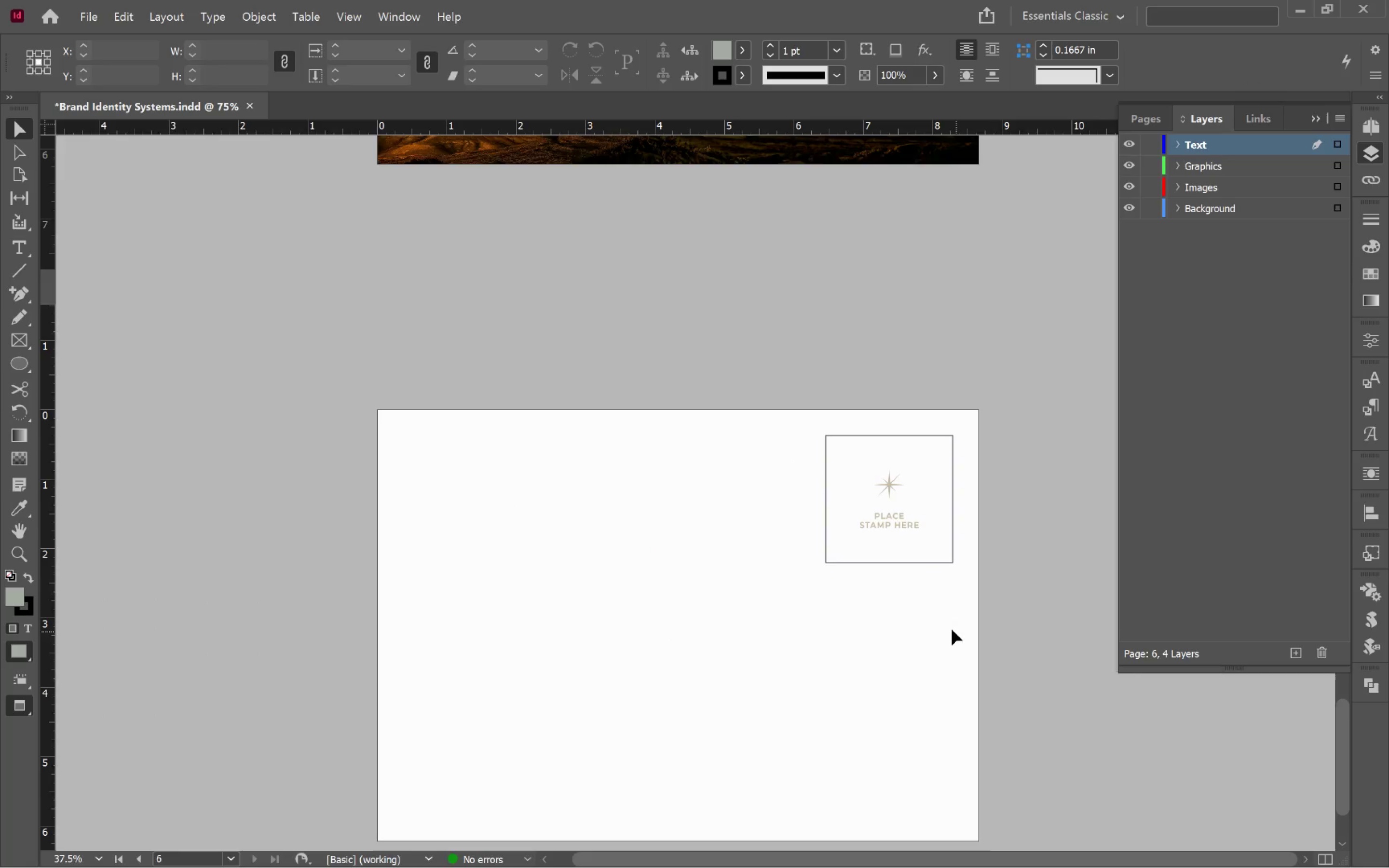 
key(W)
 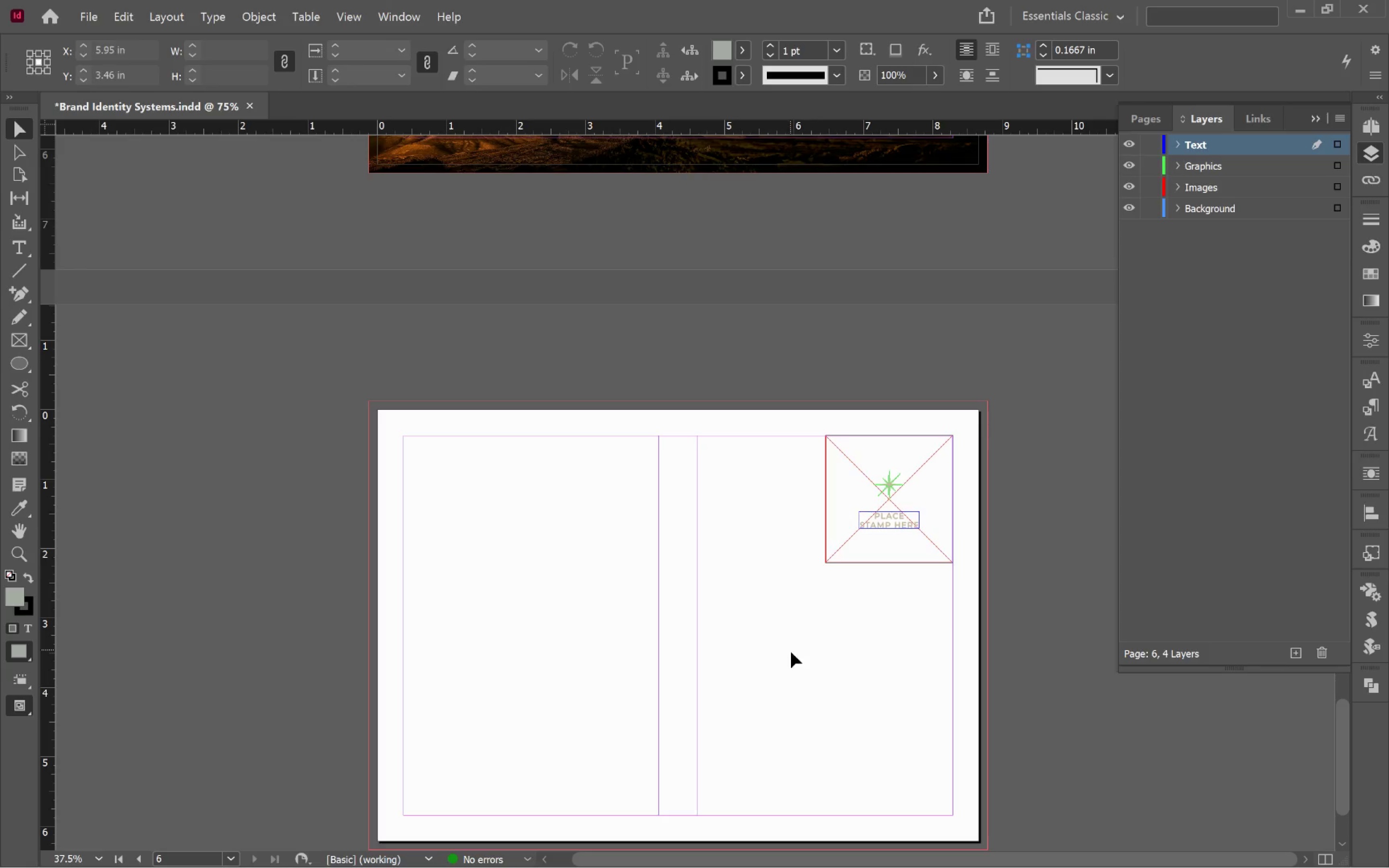 
hold_key(key=Space, duration=0.86)
 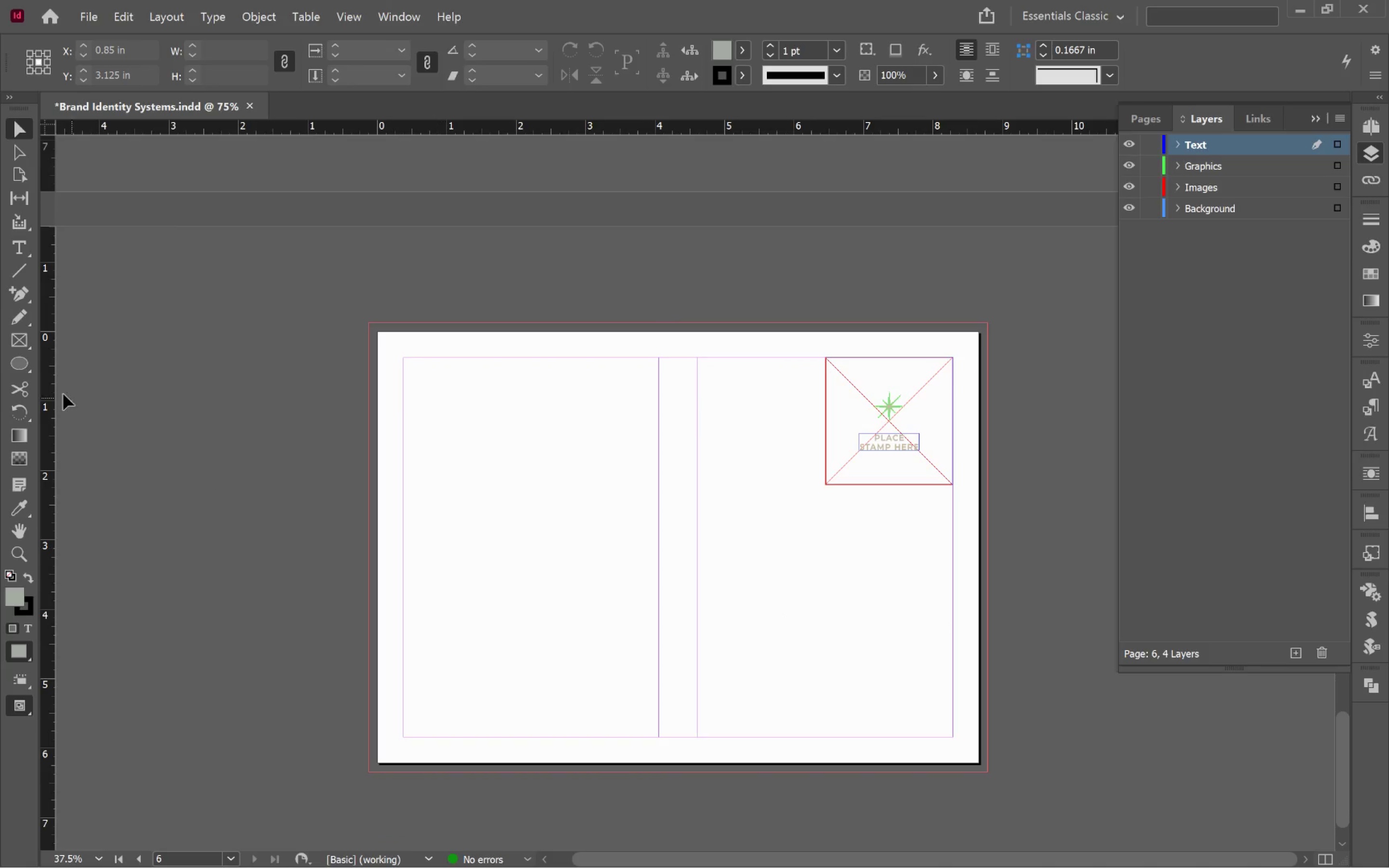 
left_click_drag(start_coordinate=[837, 685], to_coordinate=[820, 607])
 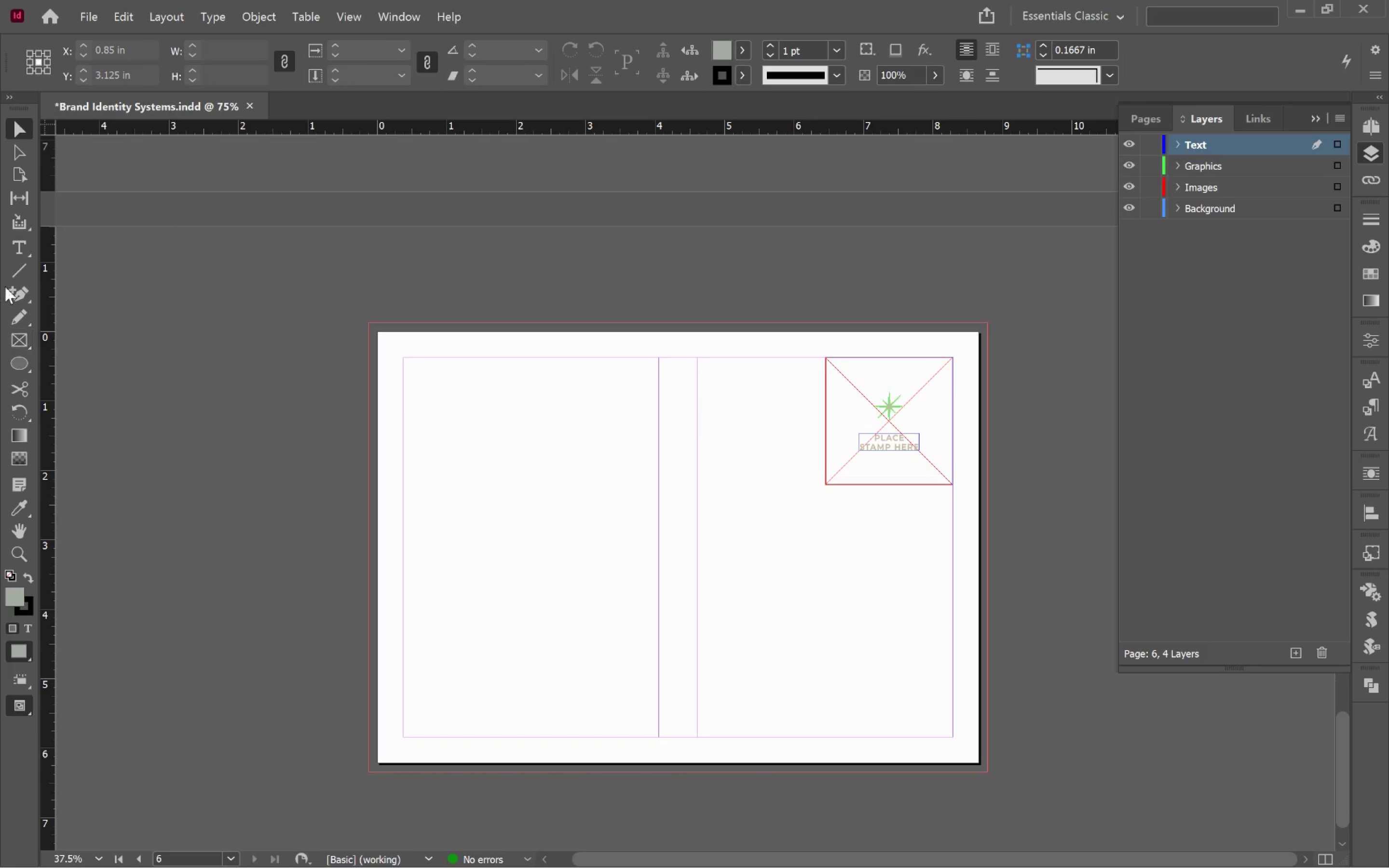 
left_click([31, 265])
 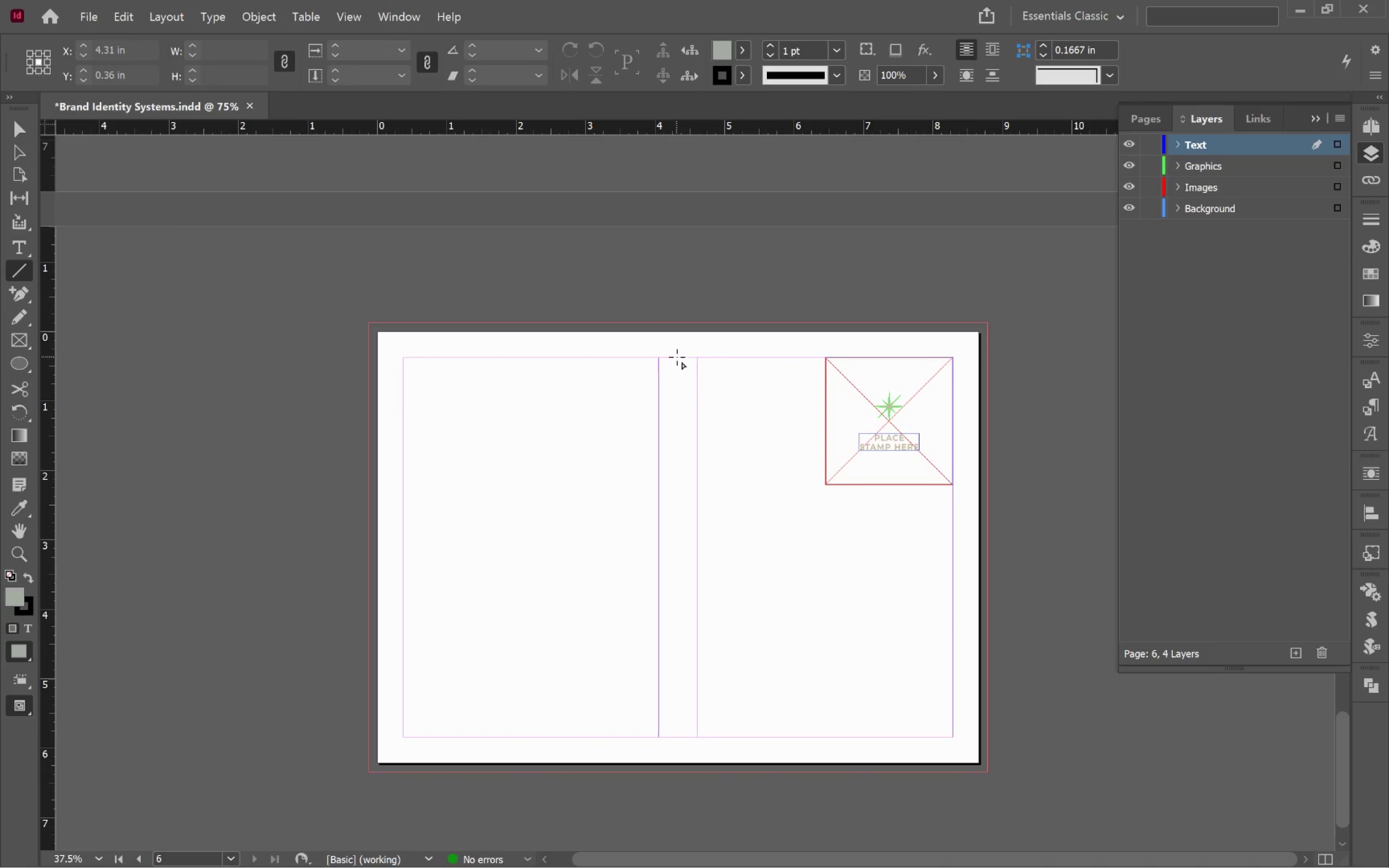 
left_click_drag(start_coordinate=[677, 357], to_coordinate=[690, 736])
 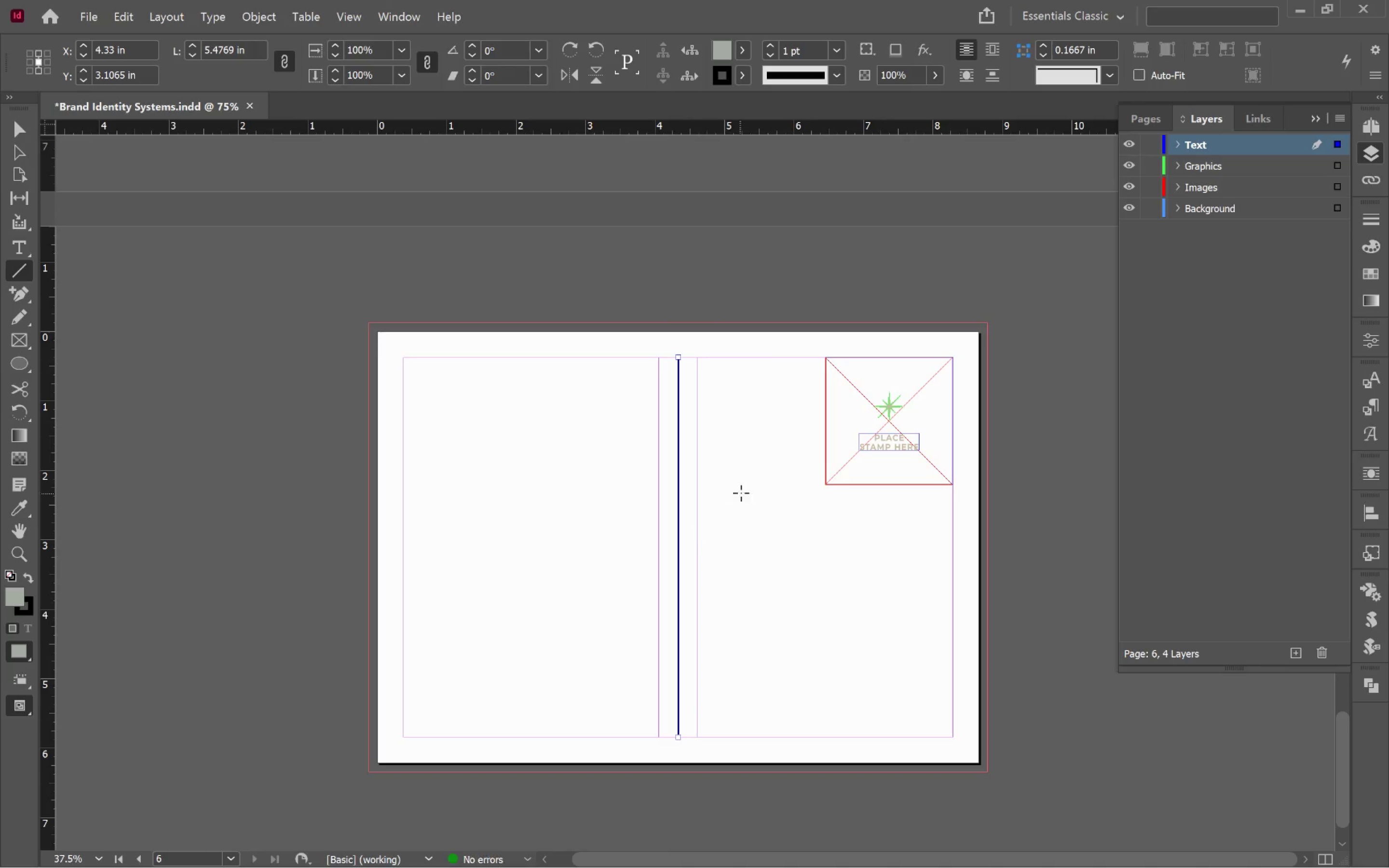 
hold_key(key=ShiftLeft, duration=2.2)
 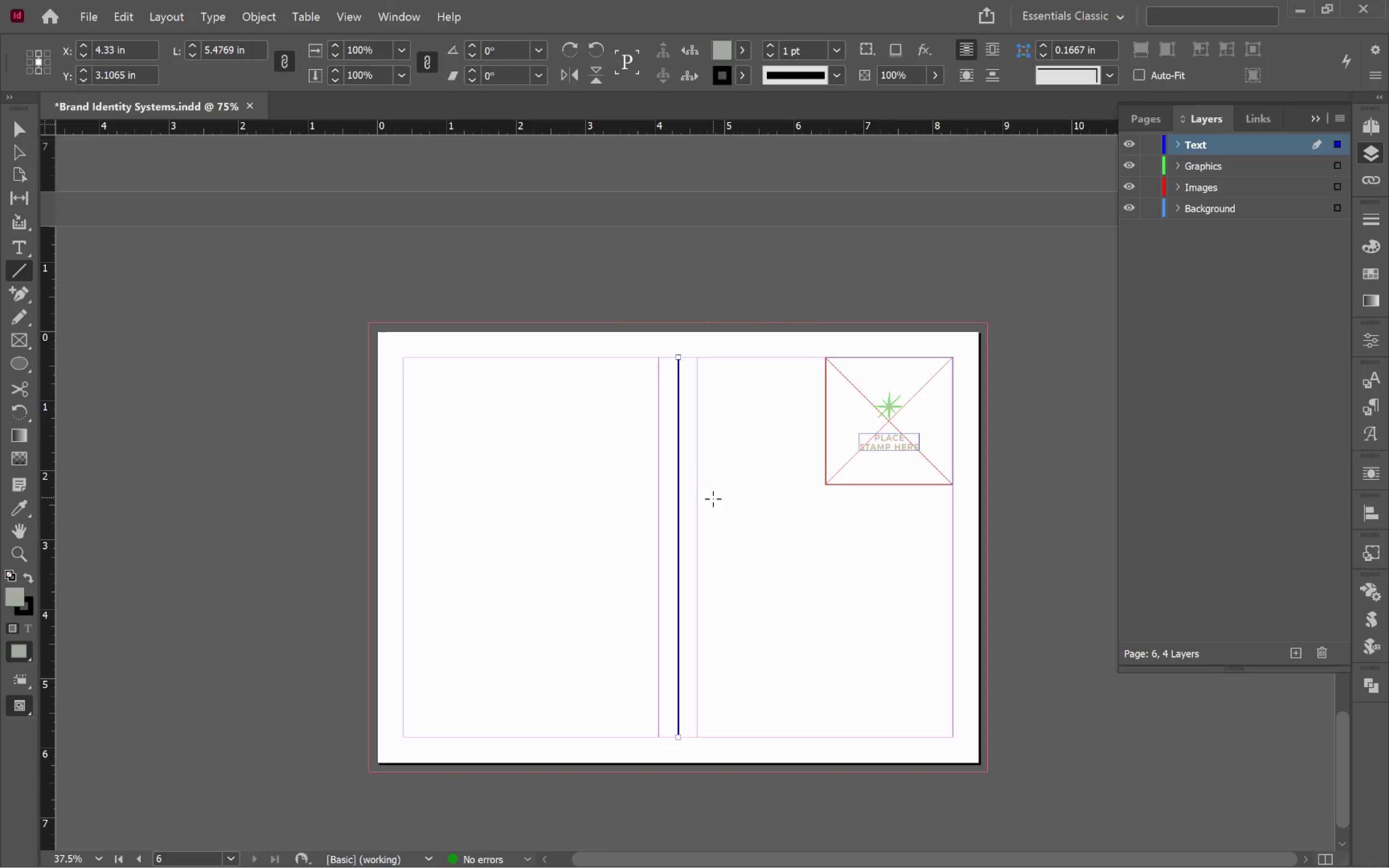 
left_click([1372, 515])
 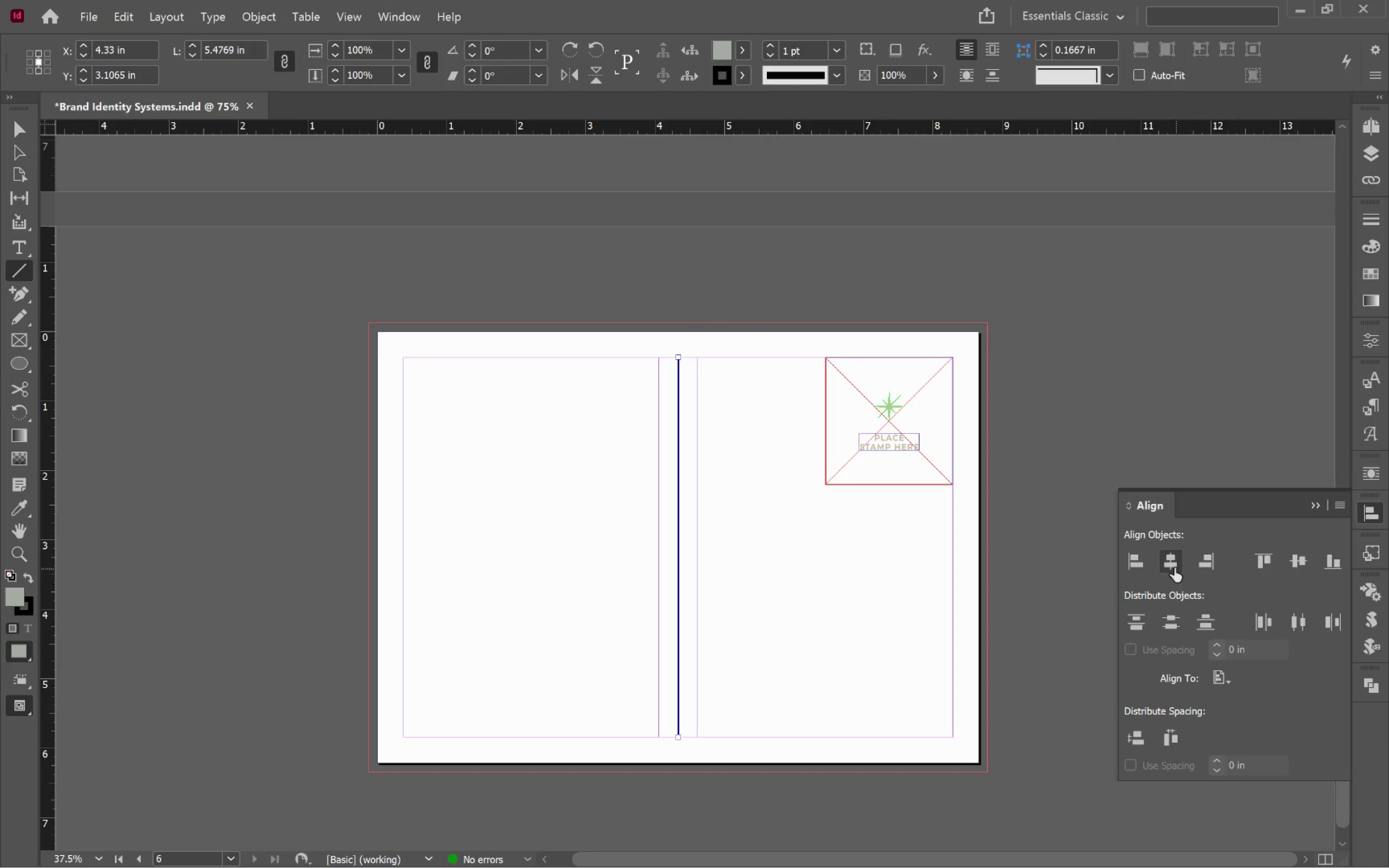 
left_click([1173, 563])
 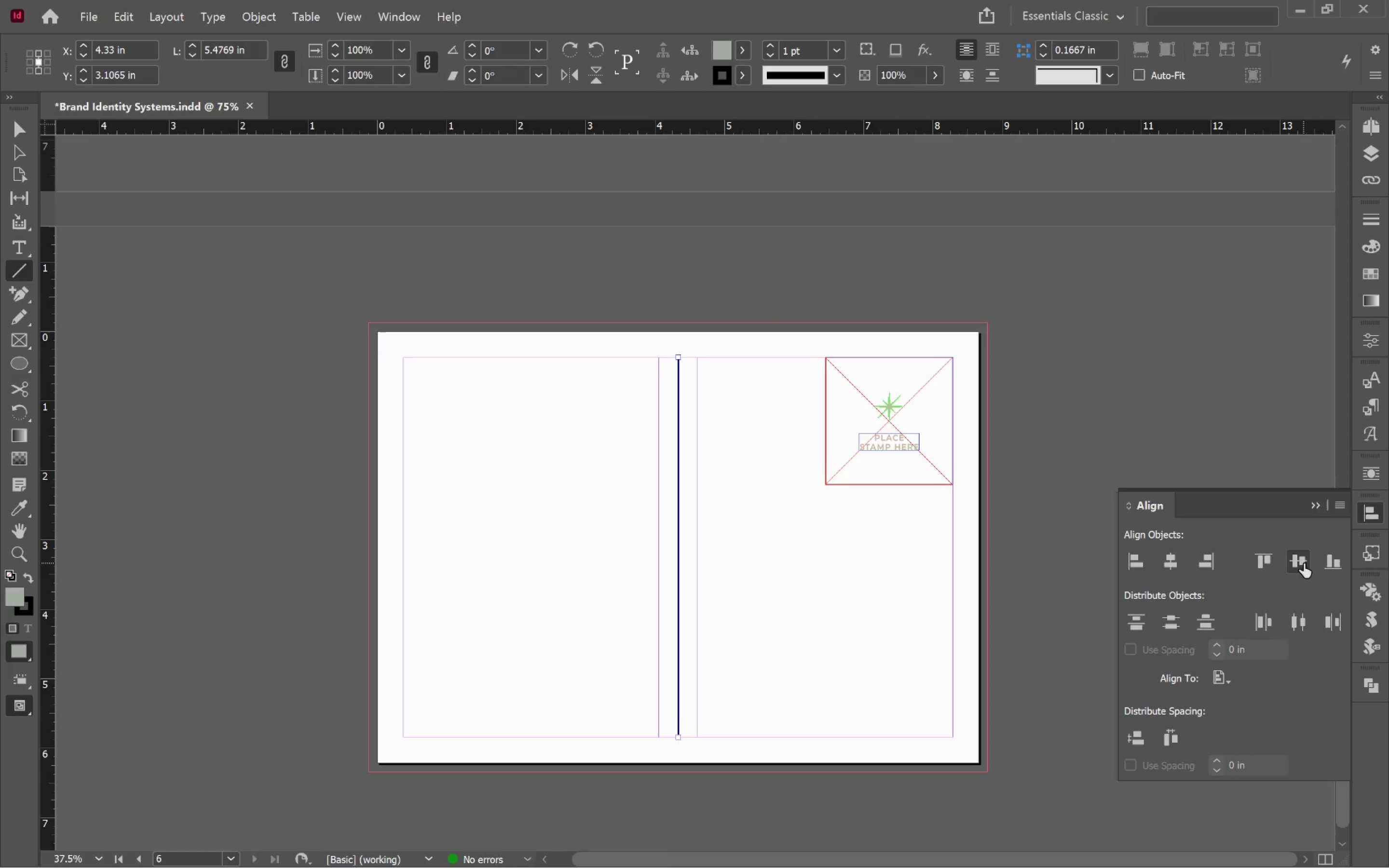 
key(V)
 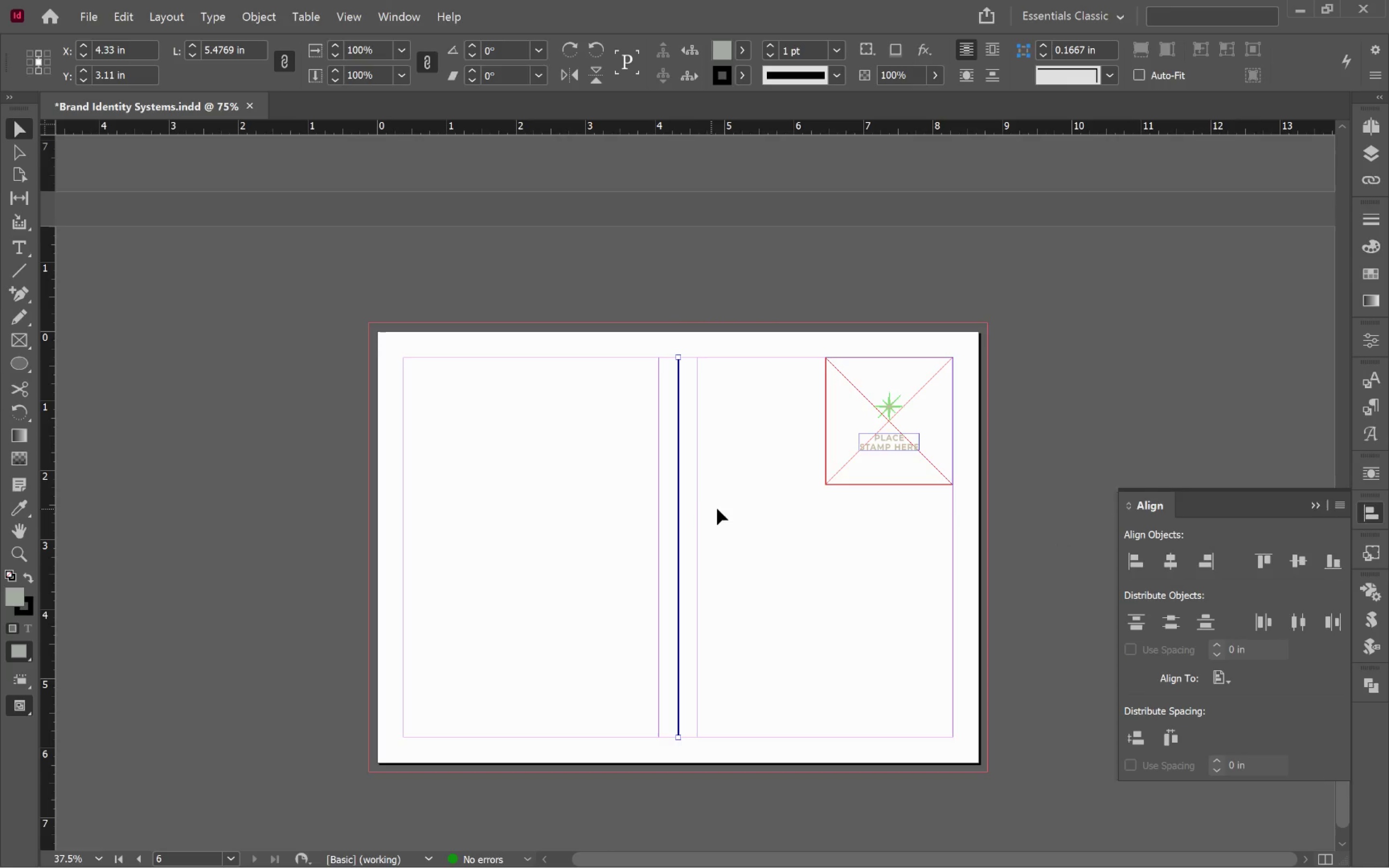 
left_click([718, 509])
 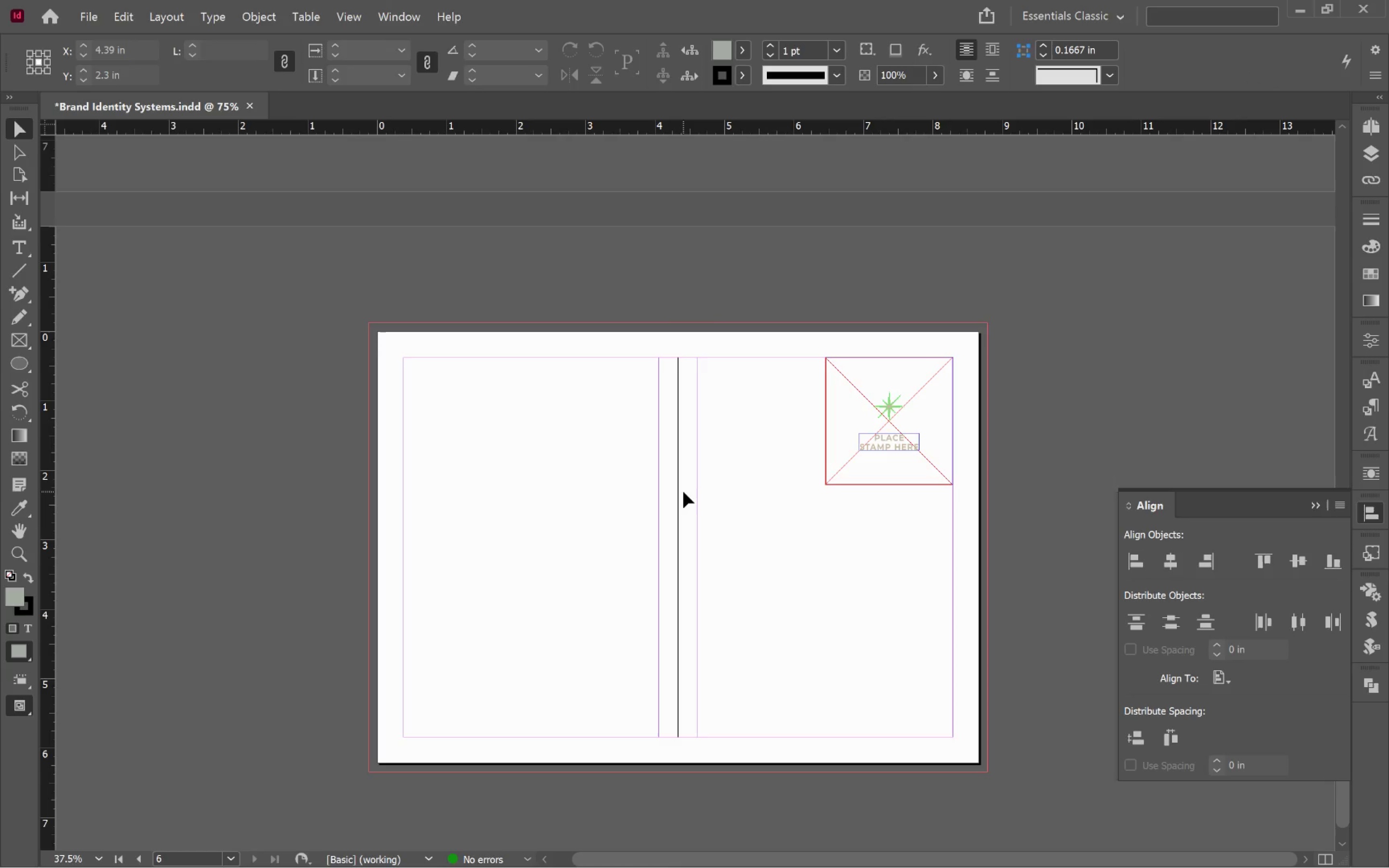 
left_click([682, 491])
 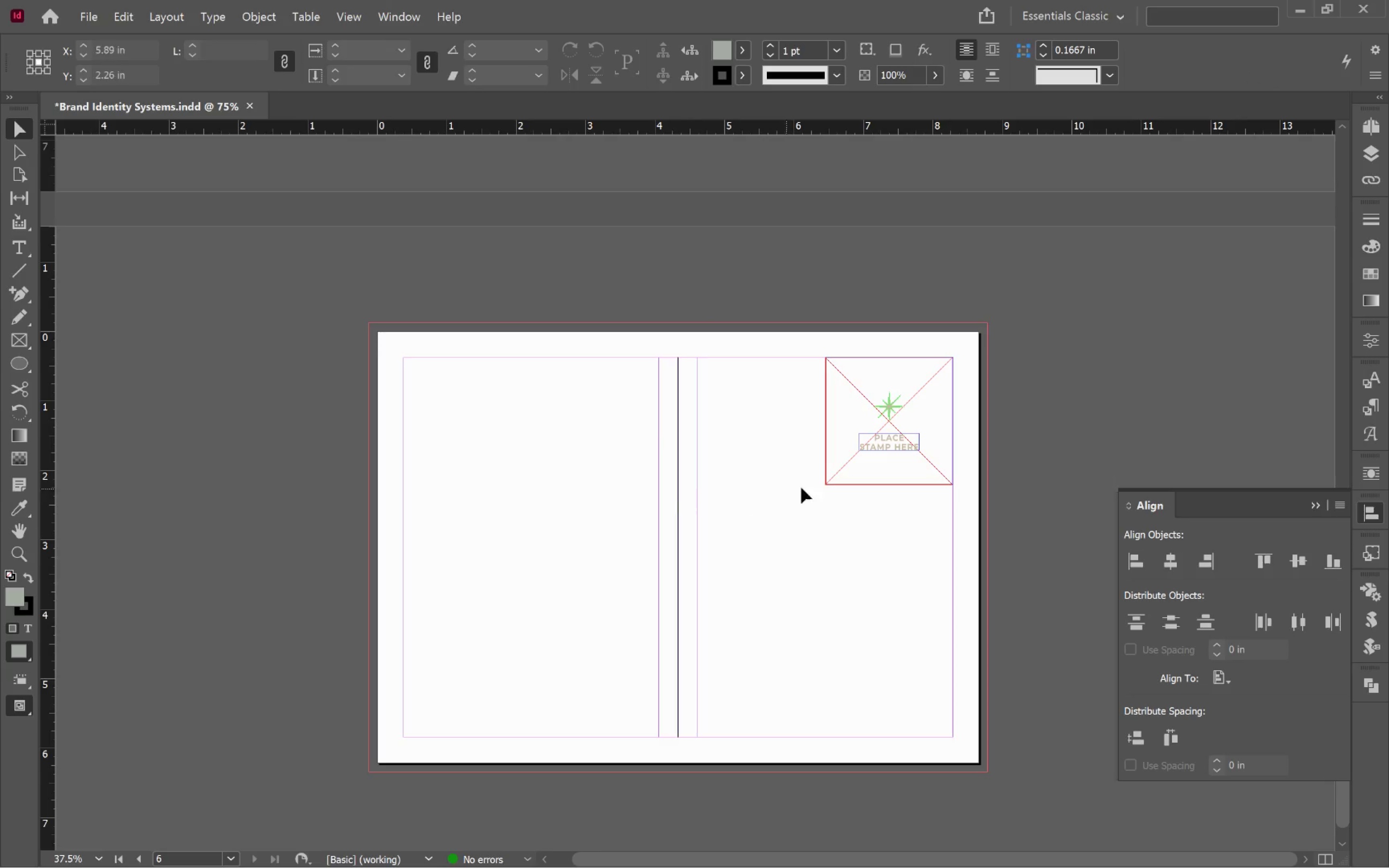 
left_click_drag(start_coordinate=[705, 497], to_coordinate=[653, 531])
 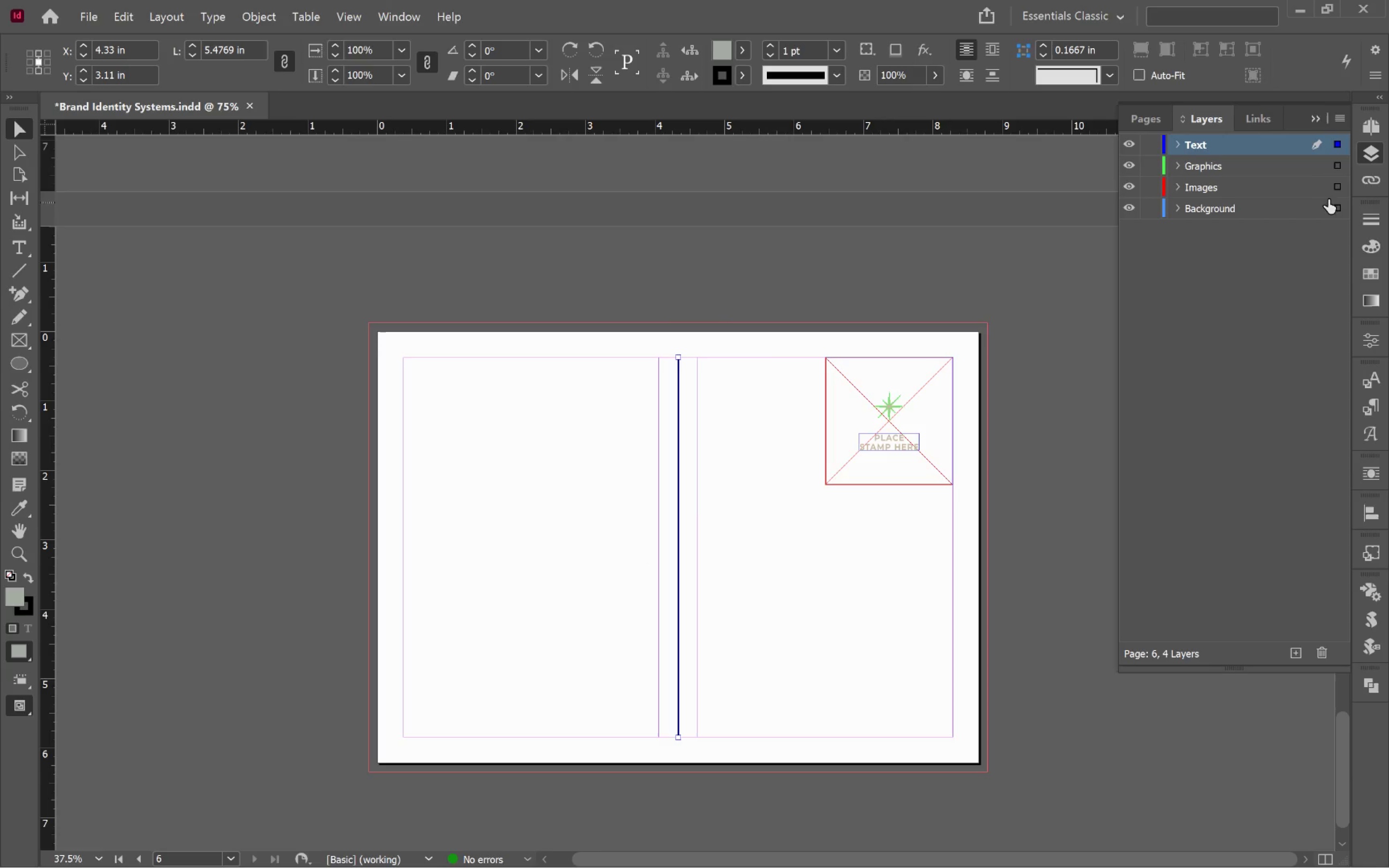 
left_click_drag(start_coordinate=[1336, 148], to_coordinate=[1340, 167])
 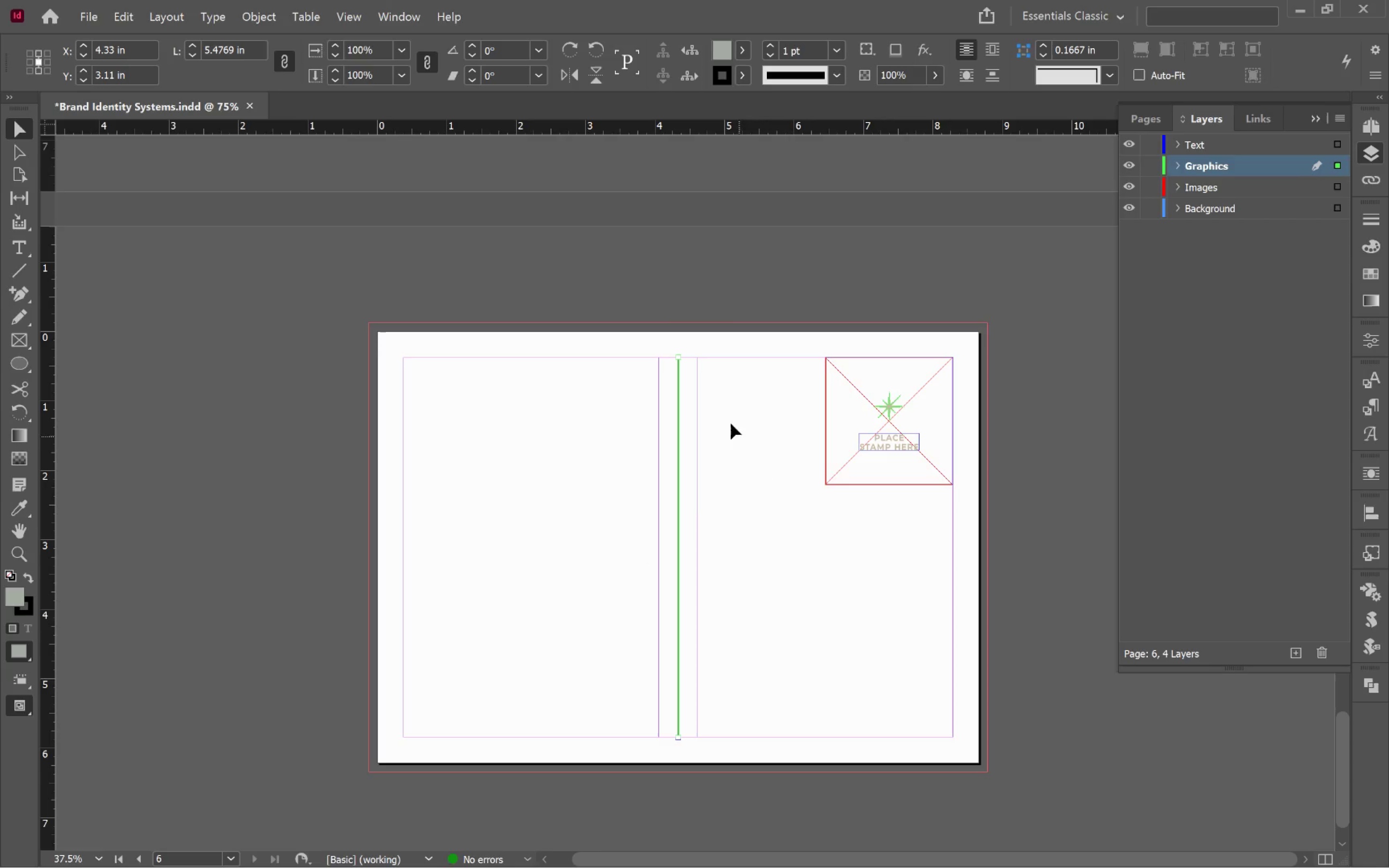 
left_click_drag(start_coordinate=[676, 353], to_coordinate=[680, 398])
 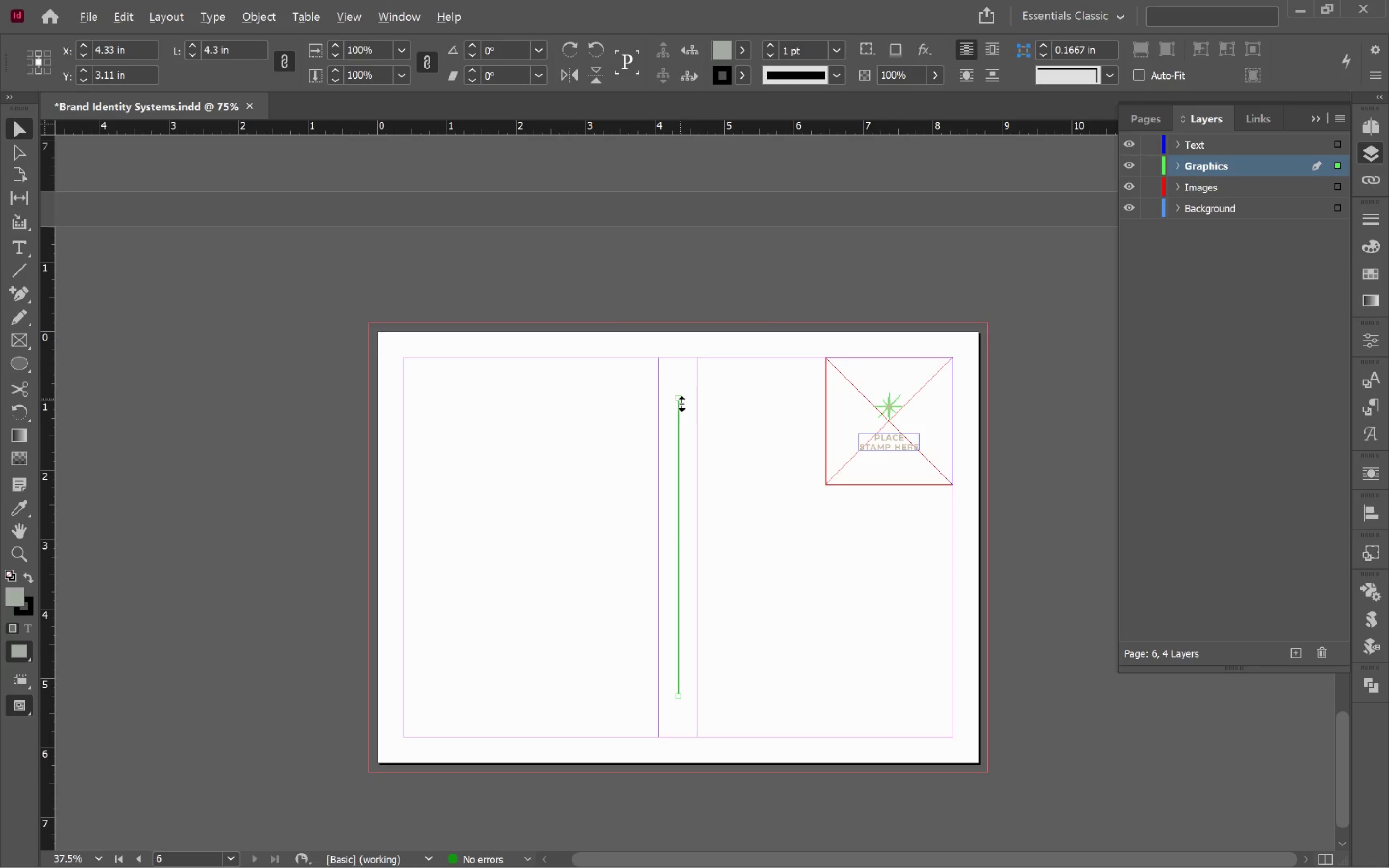 
hold_key(key=AltLeft, duration=2.11)
 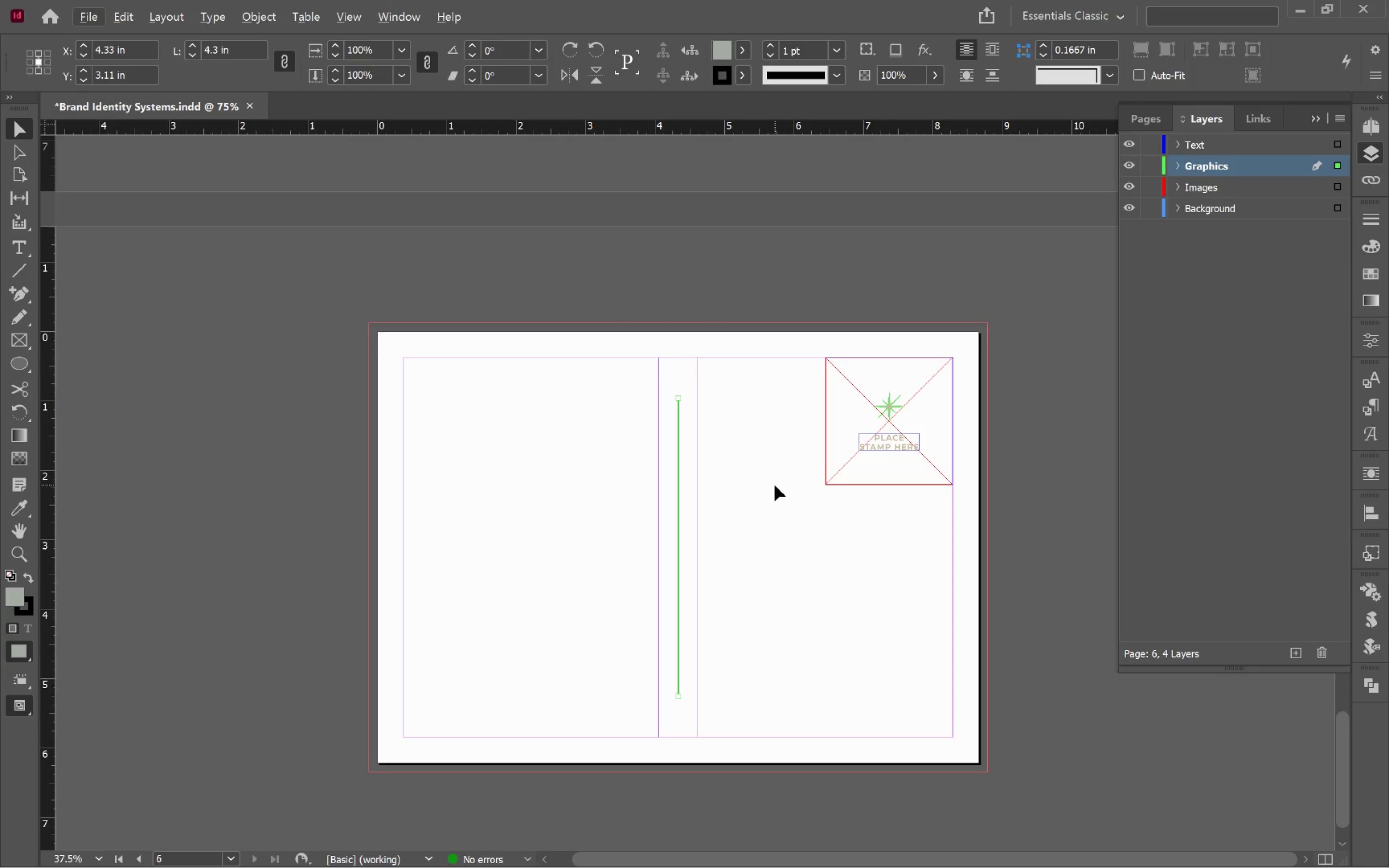 
left_click([766, 475])
 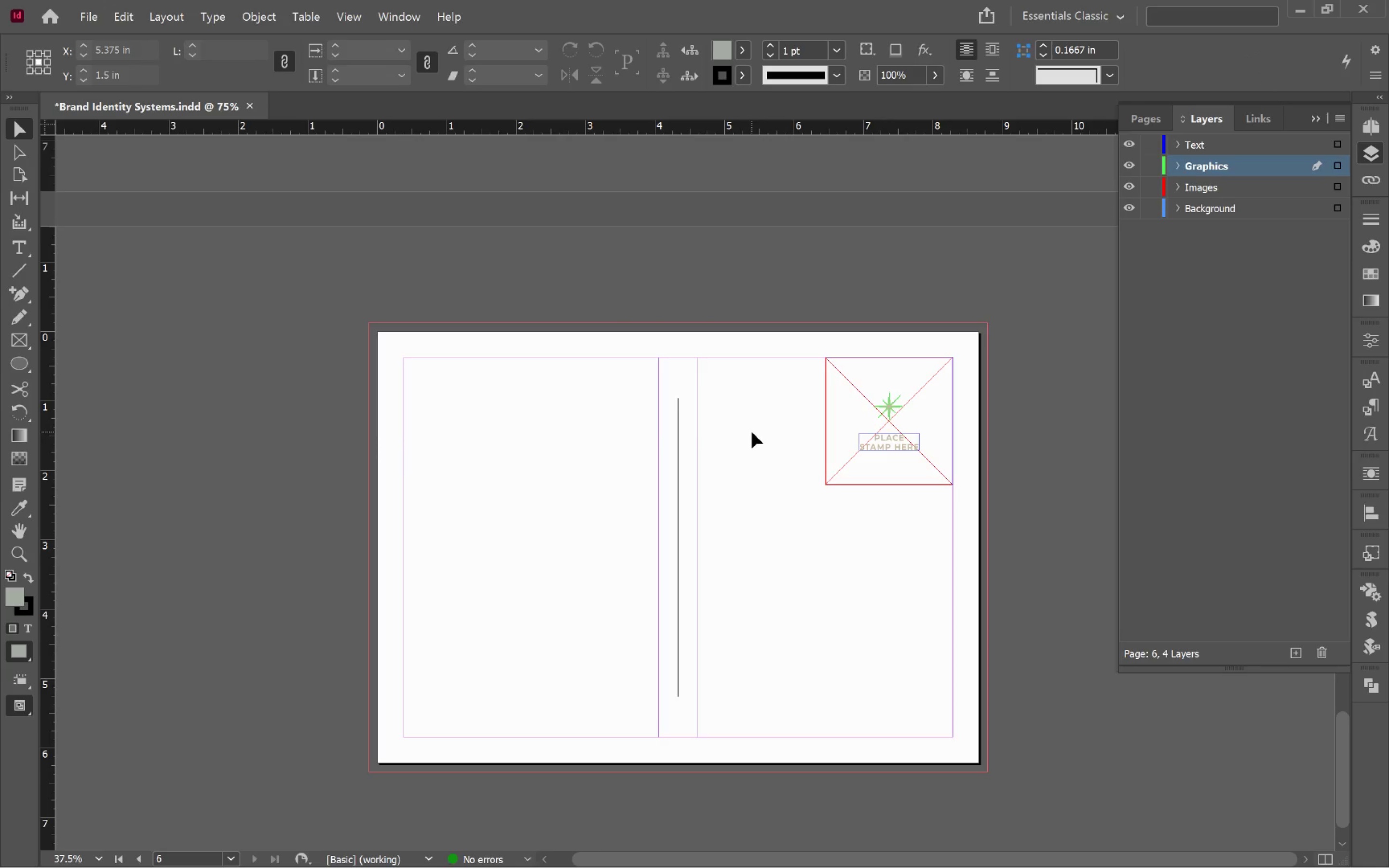 
hold_key(key=AltLeft, duration=0.77)
scroll: coordinate [752, 432], scroll_direction: up, amount: 2.0
 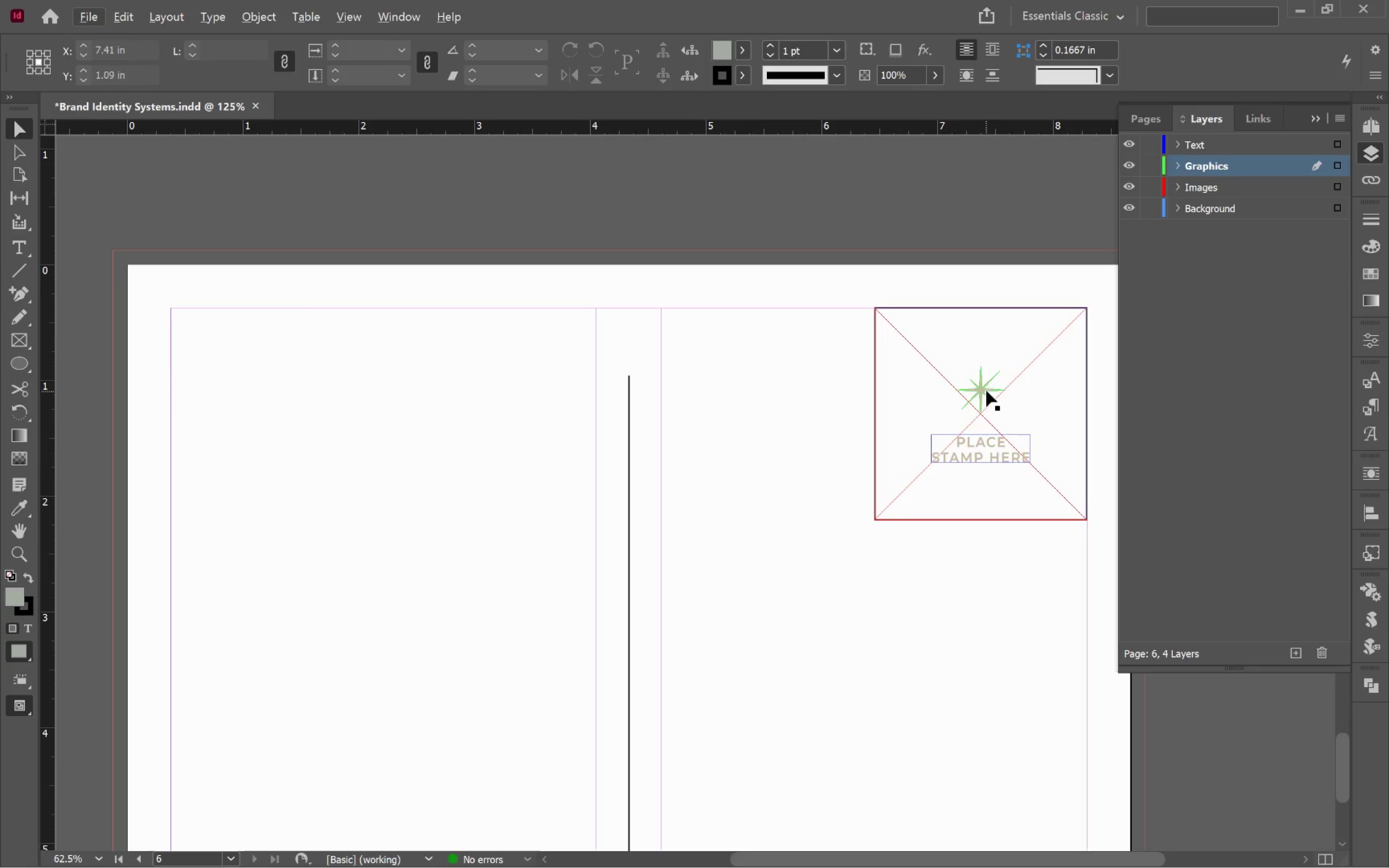 
left_click_drag(start_coordinate=[983, 390], to_coordinate=[635, 344])
 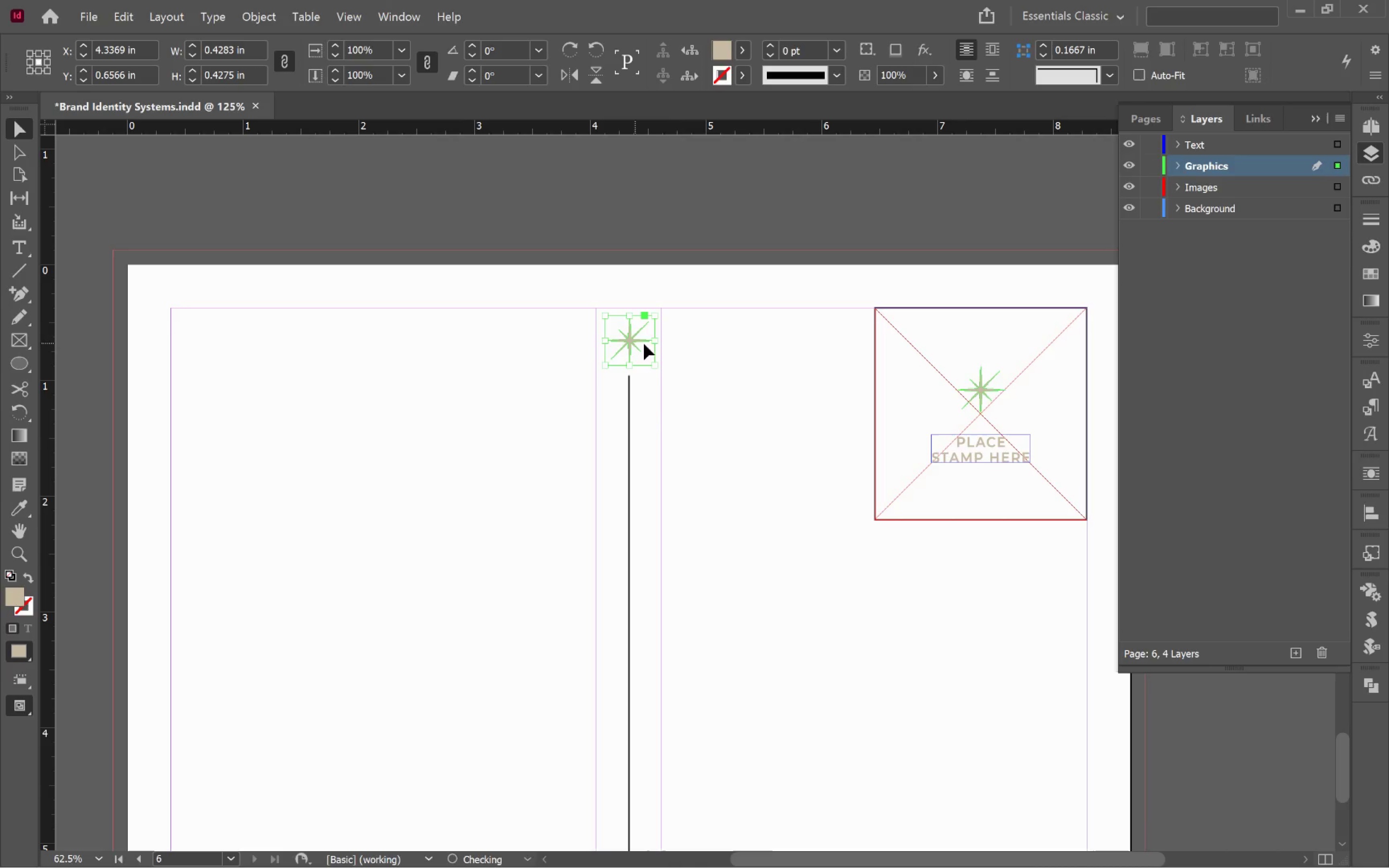 
hold_key(key=AltLeft, duration=4.05)
 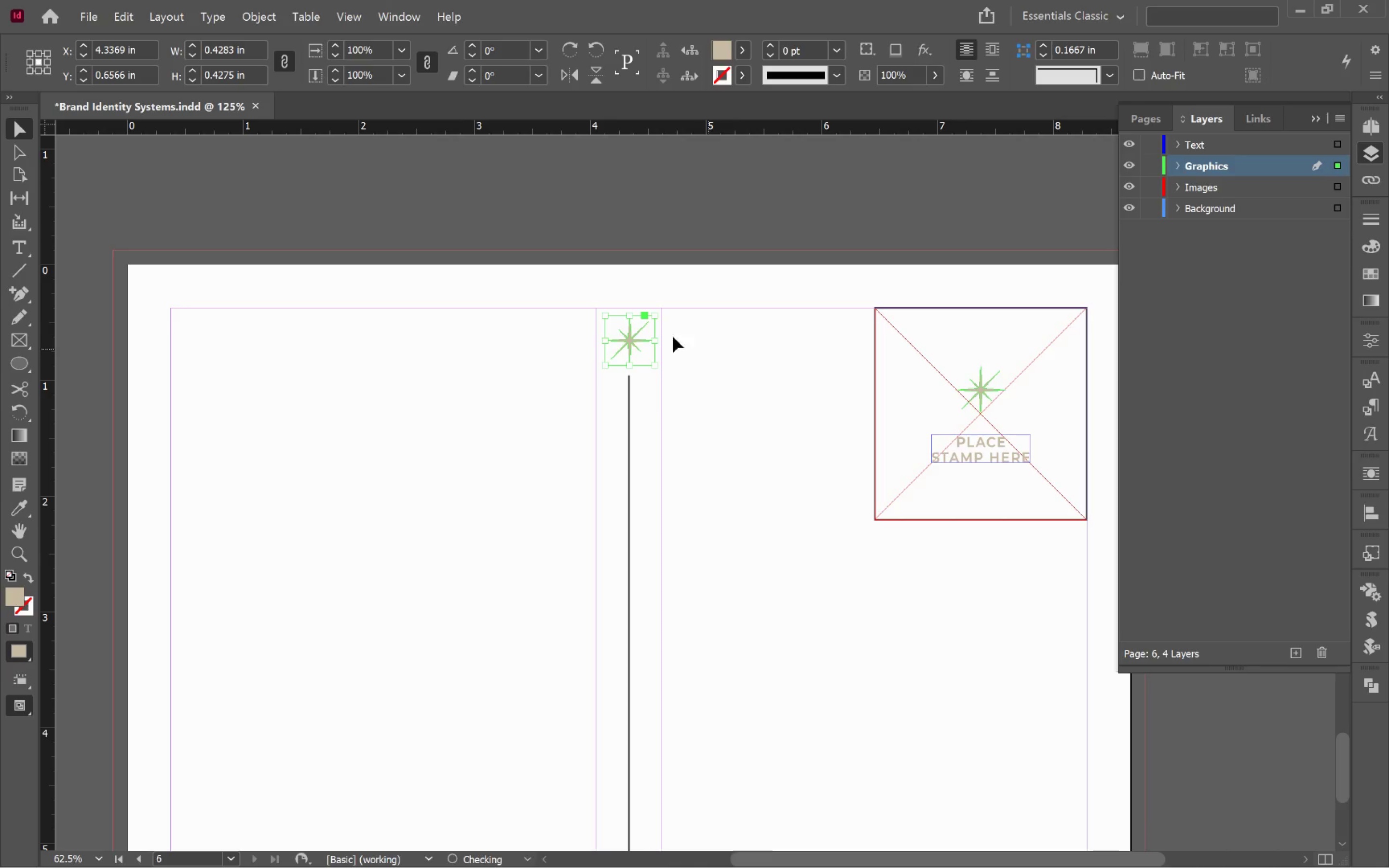 
hold_key(key=AltLeft, duration=0.64)
scroll: coordinate [640, 352], scroll_direction: up, amount: 4.0
 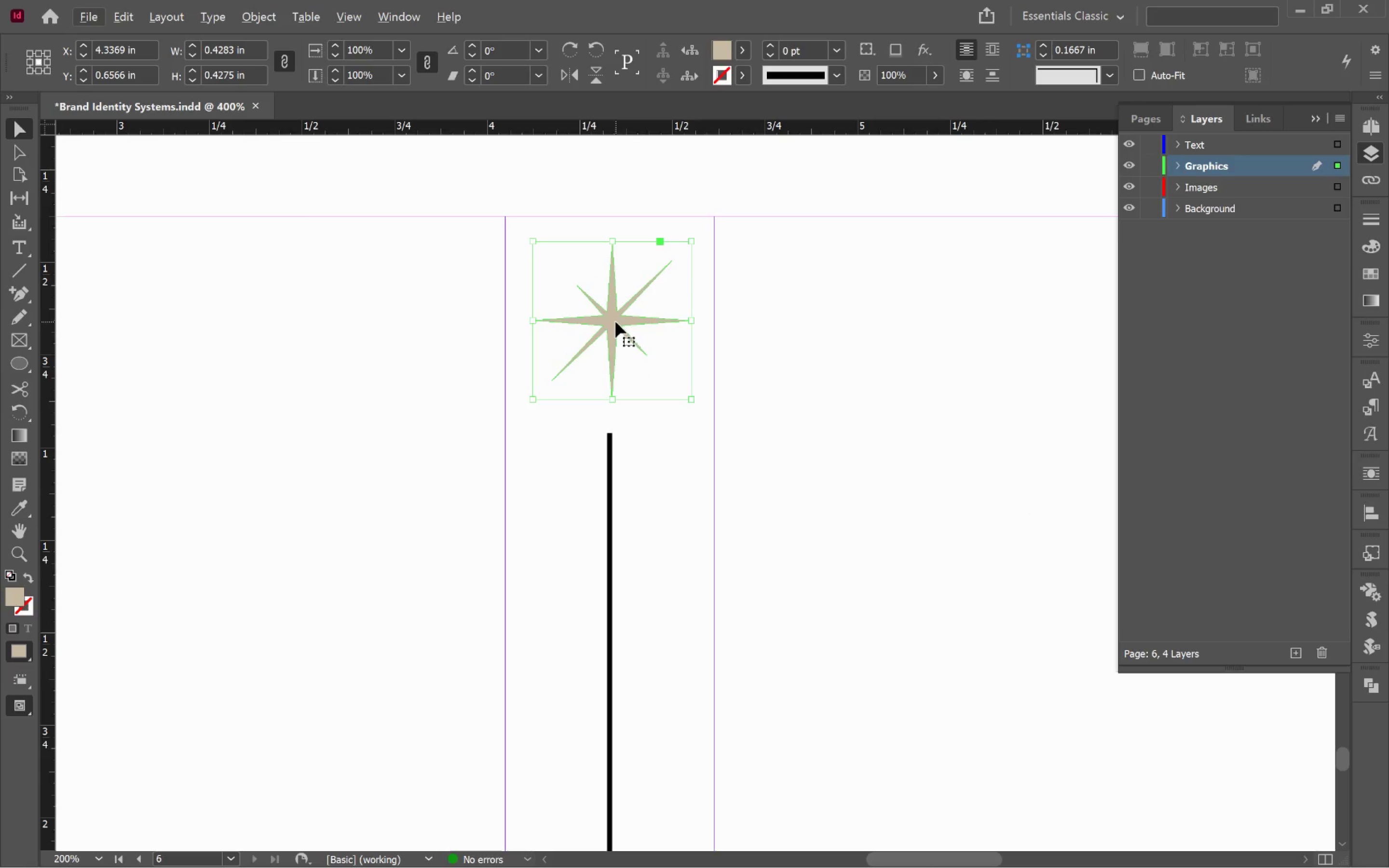 
left_click_drag(start_coordinate=[615, 321], to_coordinate=[612, 293])
 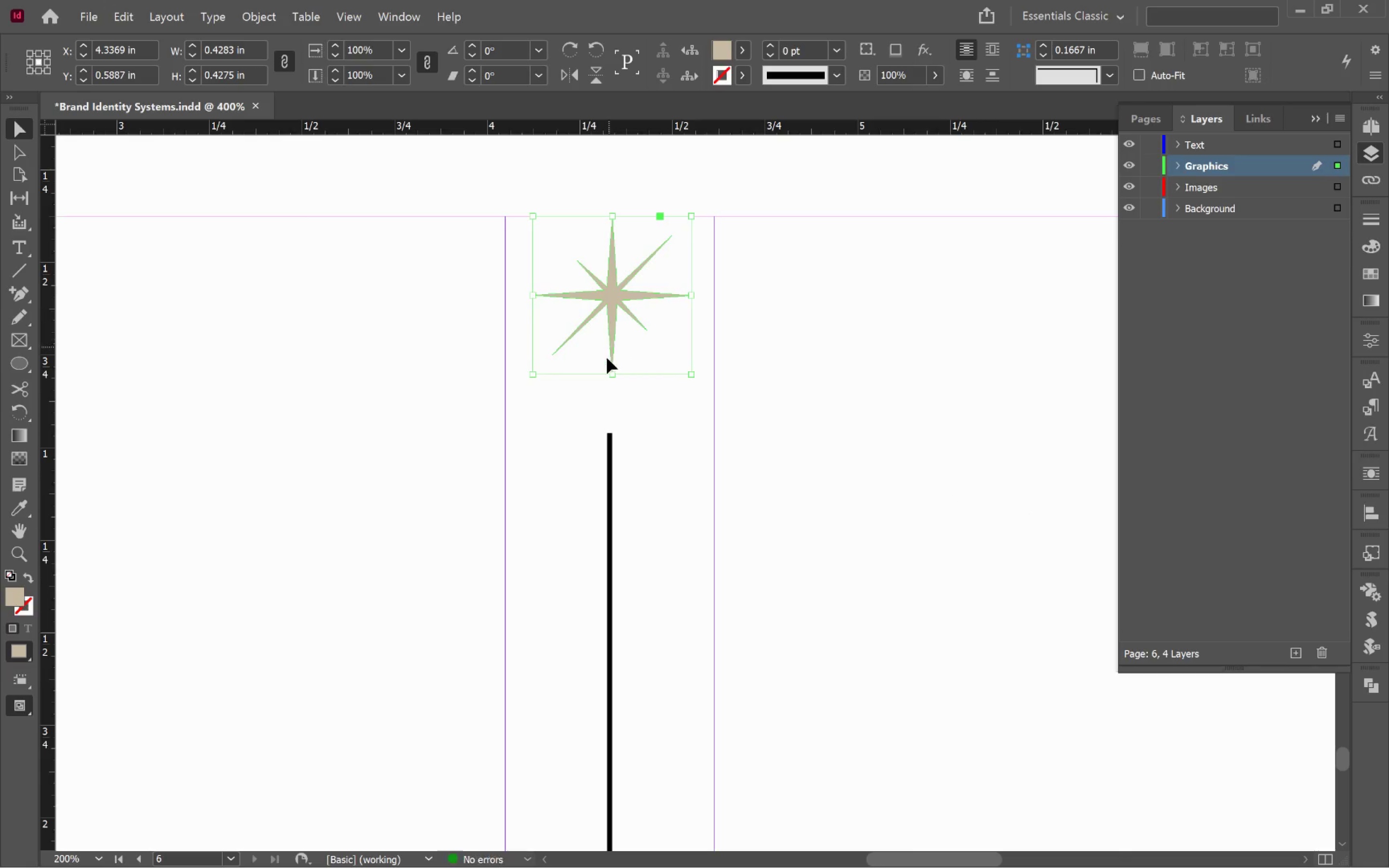 
hold_key(key=ShiftLeft, duration=1.0)
 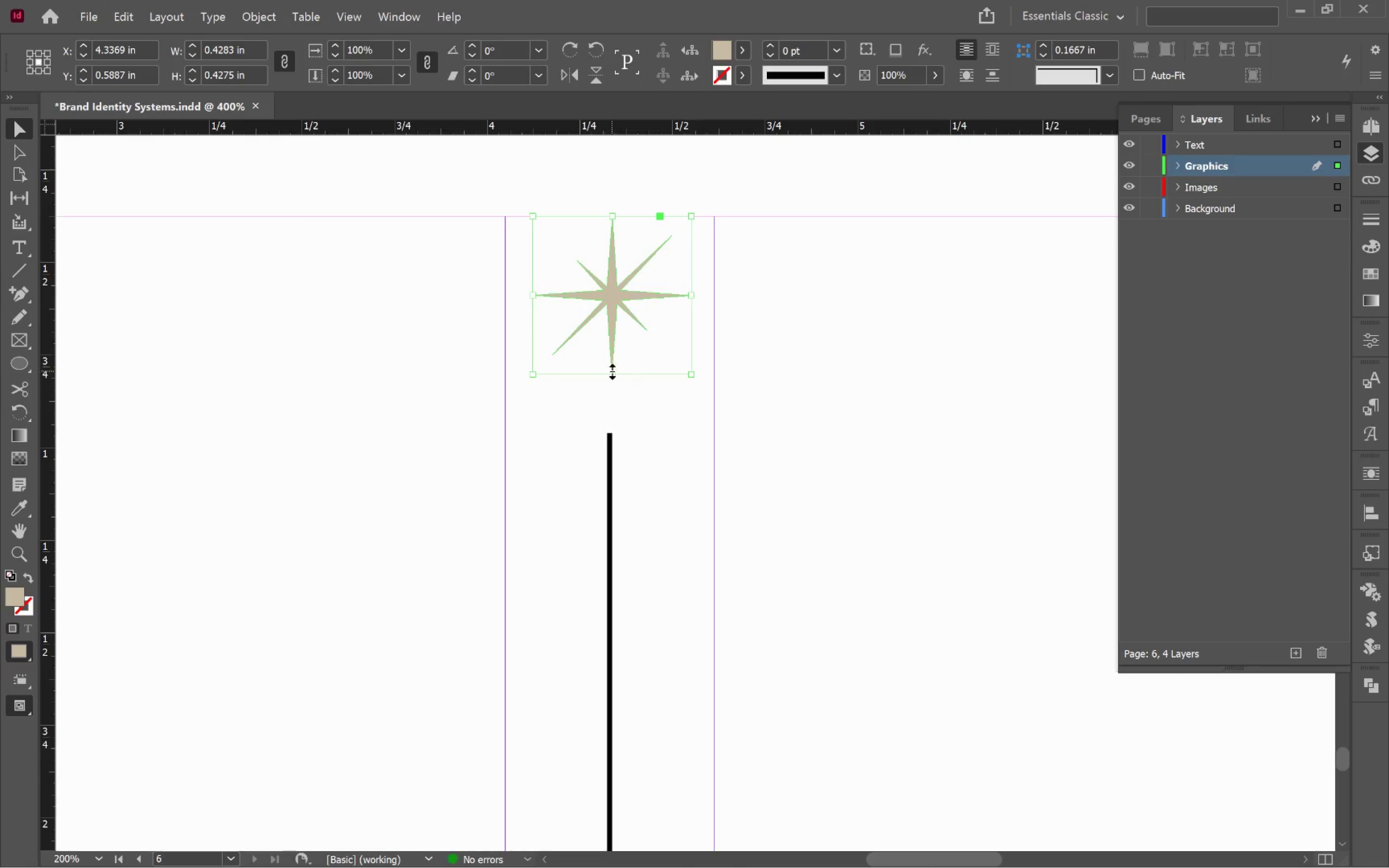 
left_click_drag(start_coordinate=[613, 372], to_coordinate=[612, 298])
 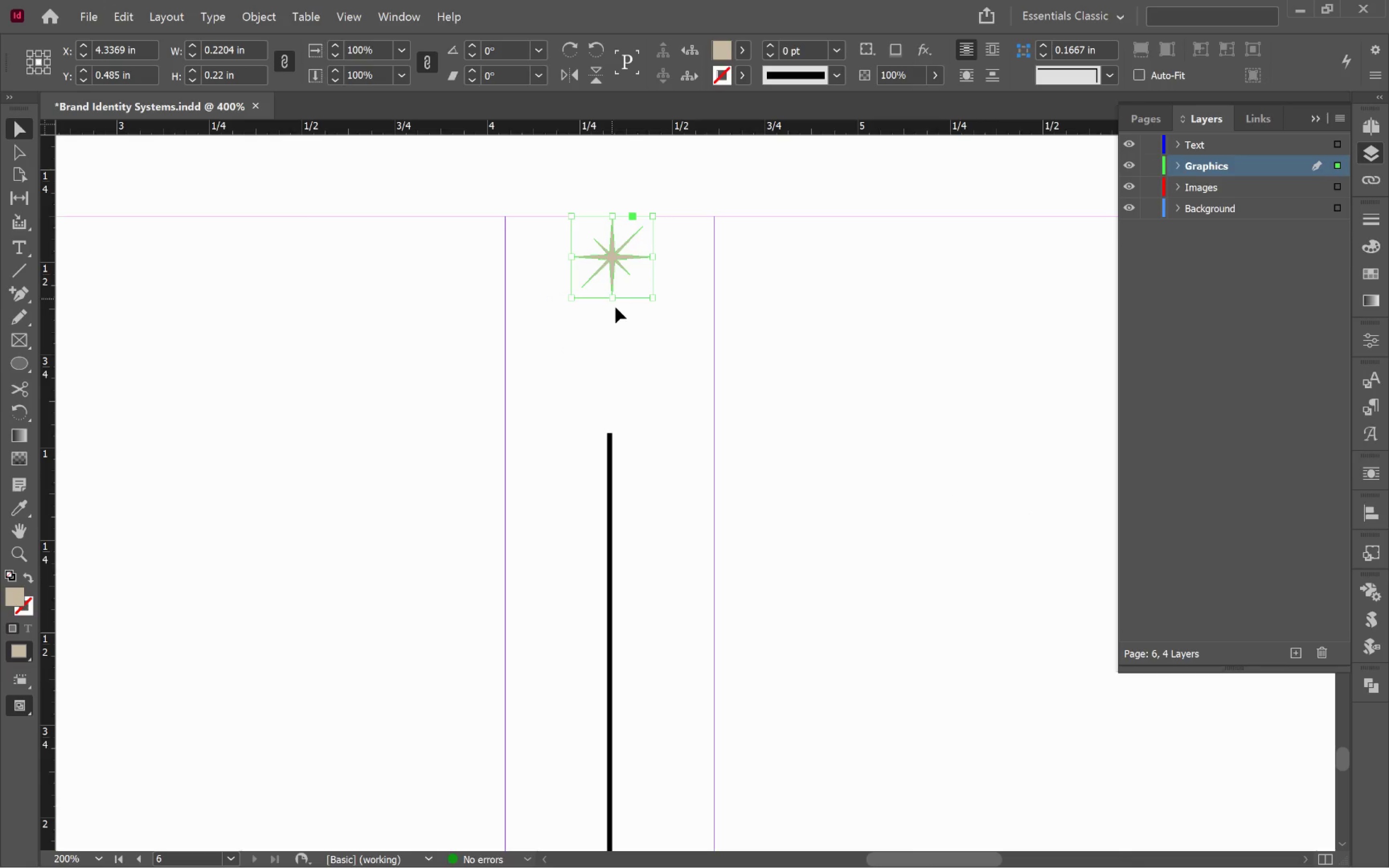 
hold_key(key=ShiftLeft, duration=1.94)
 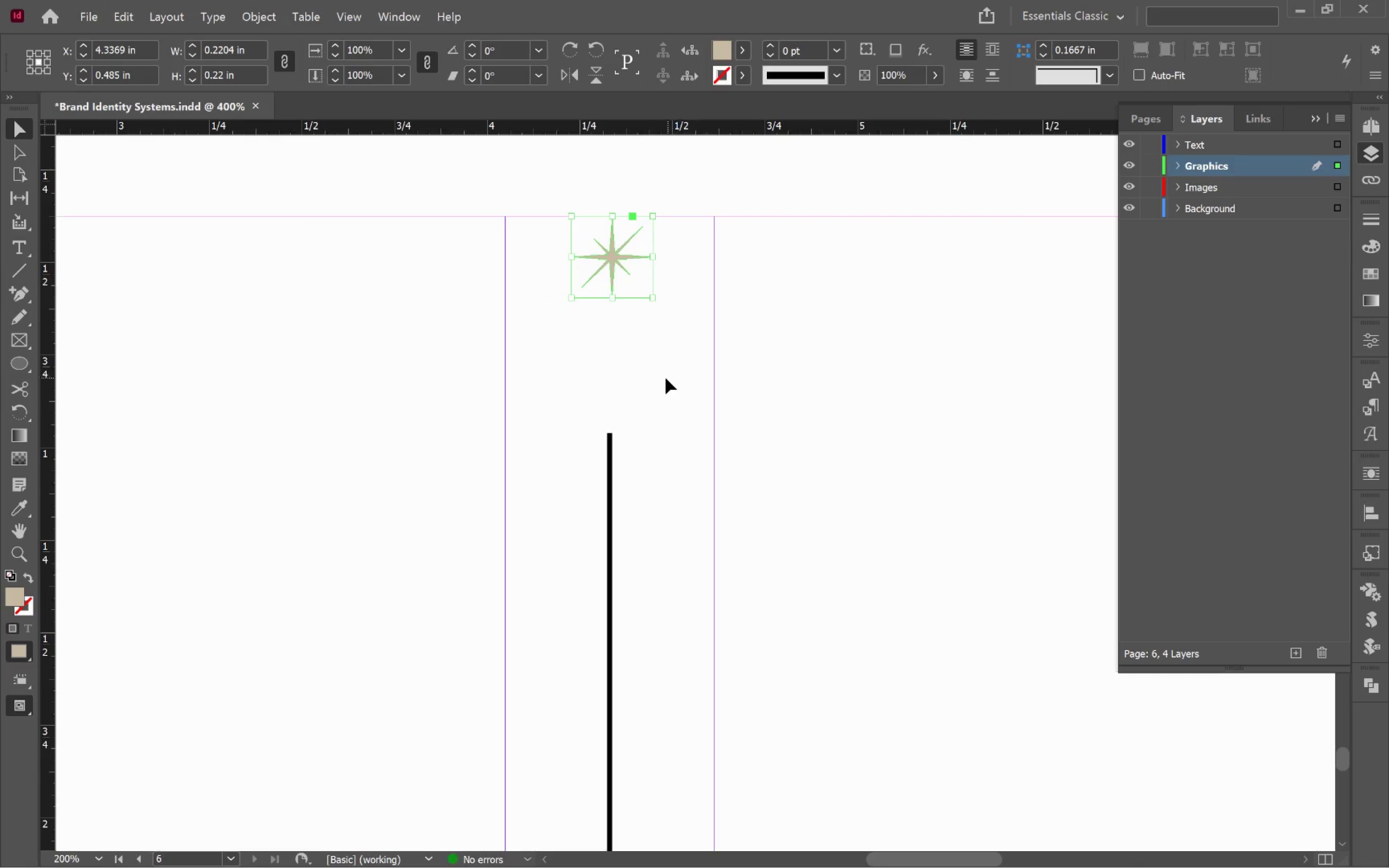 
hold_key(key=AltLeft, duration=0.95)
scroll: coordinate [666, 378], scroll_direction: down, amount: 3.0
 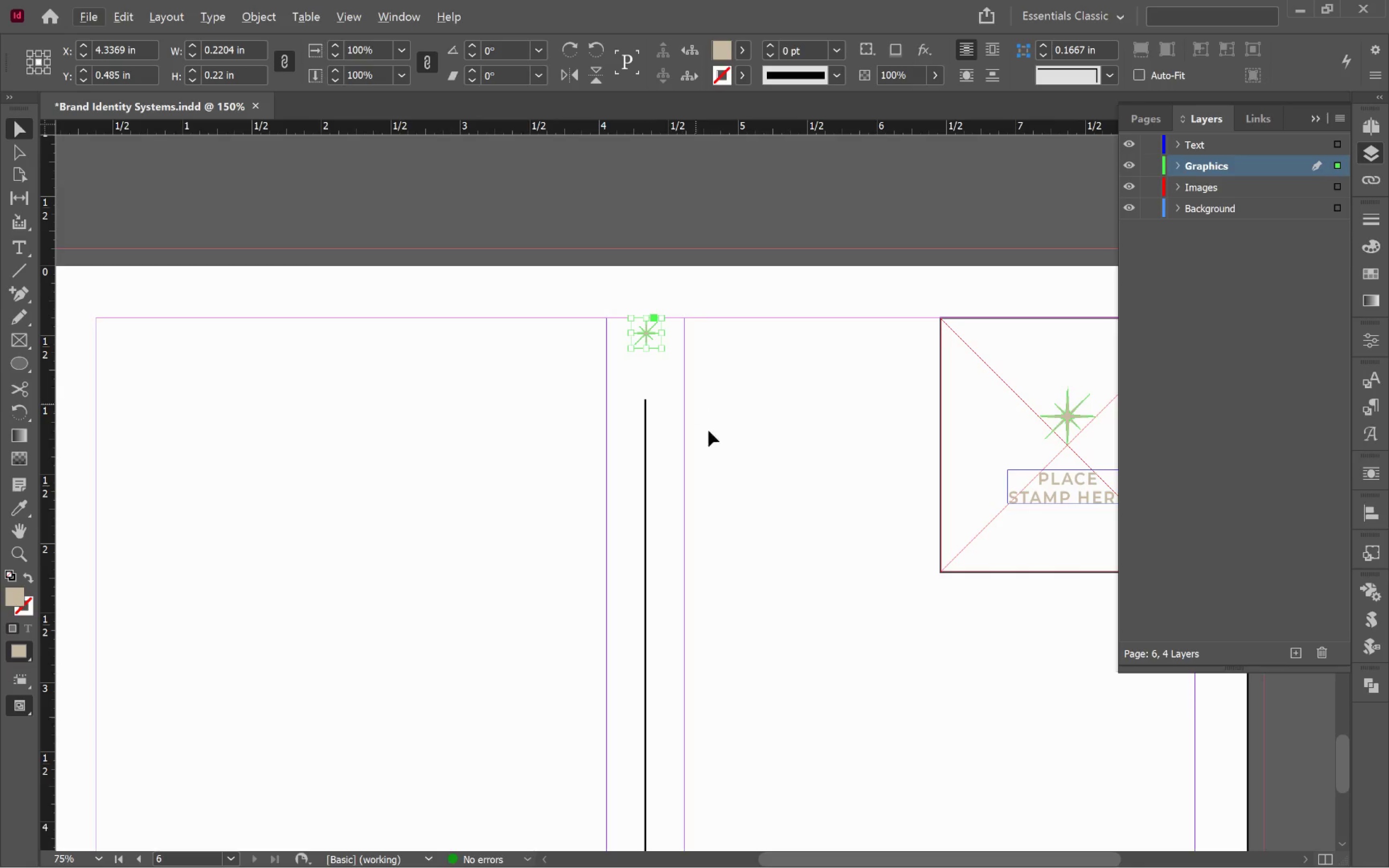 
hold_key(key=Space, duration=0.66)
 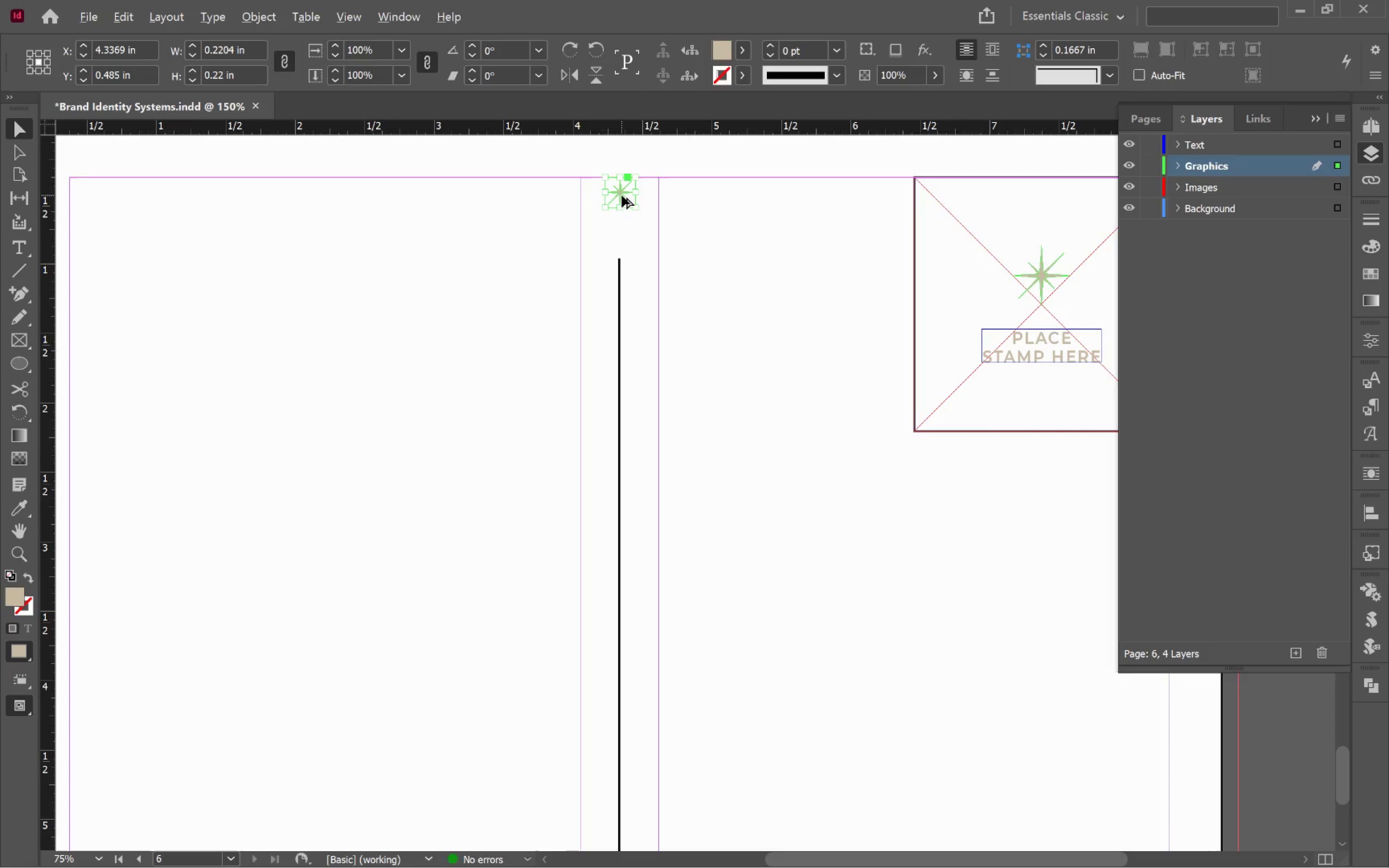 
left_click_drag(start_coordinate=[717, 454], to_coordinate=[691, 314])
 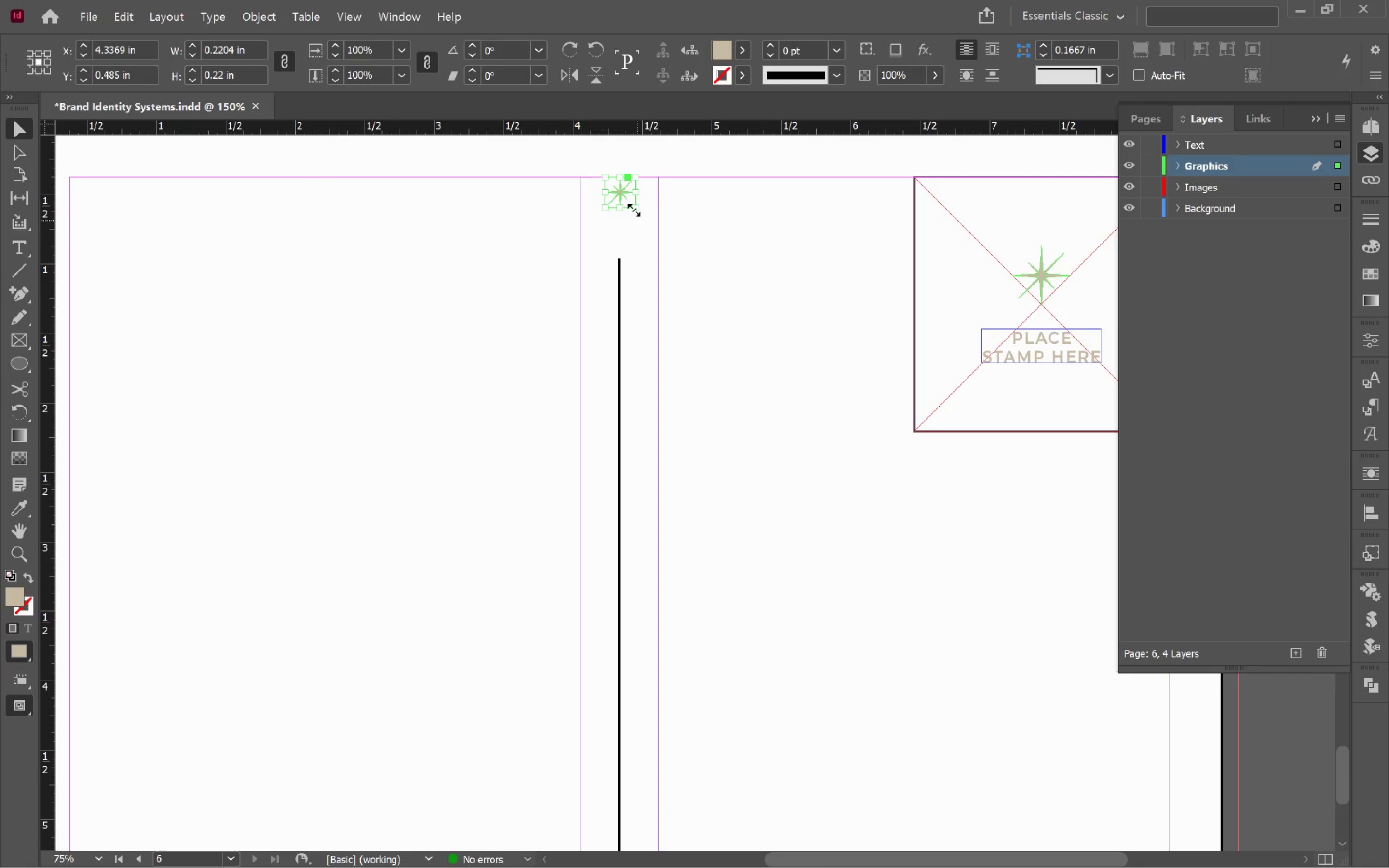 
hold_key(key=AltLeft, duration=1.41)
left_click_drag(start_coordinate=[622, 195], to_coordinate=[670, 763])
 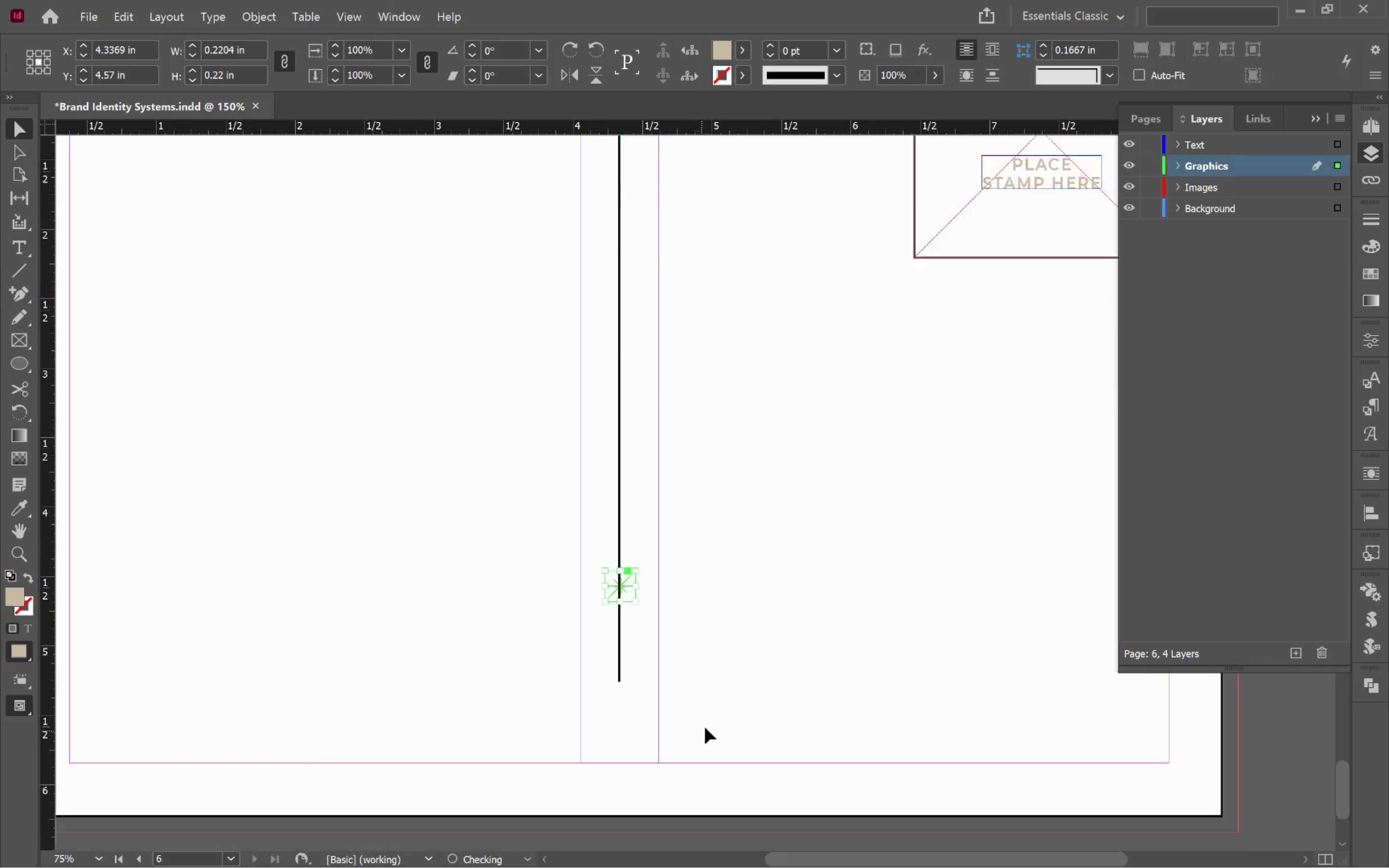 
hold_key(key=ShiftLeft, duration=0.91)
 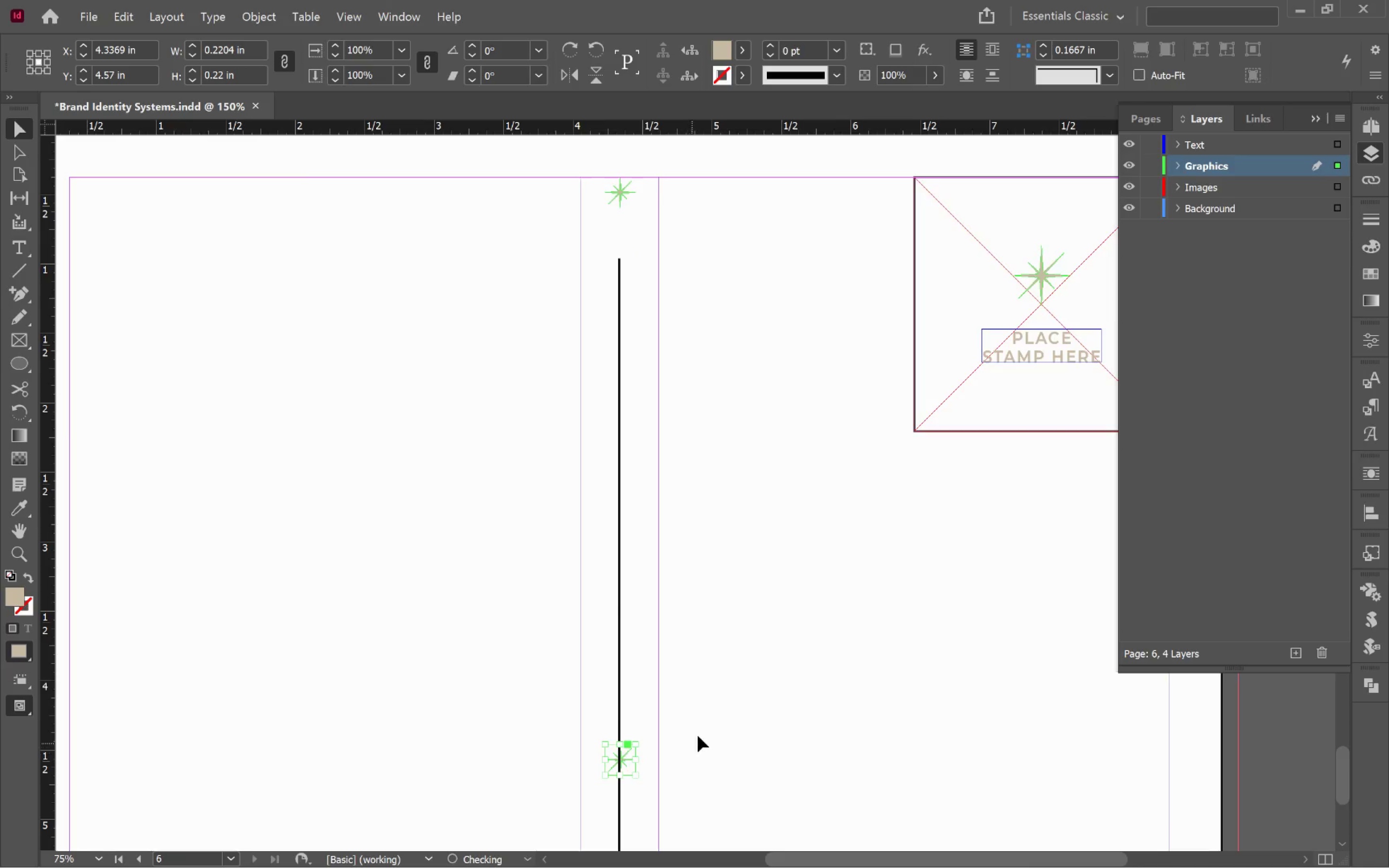 
scroll: coordinate [713, 712], scroll_direction: down, amount: 7.0
 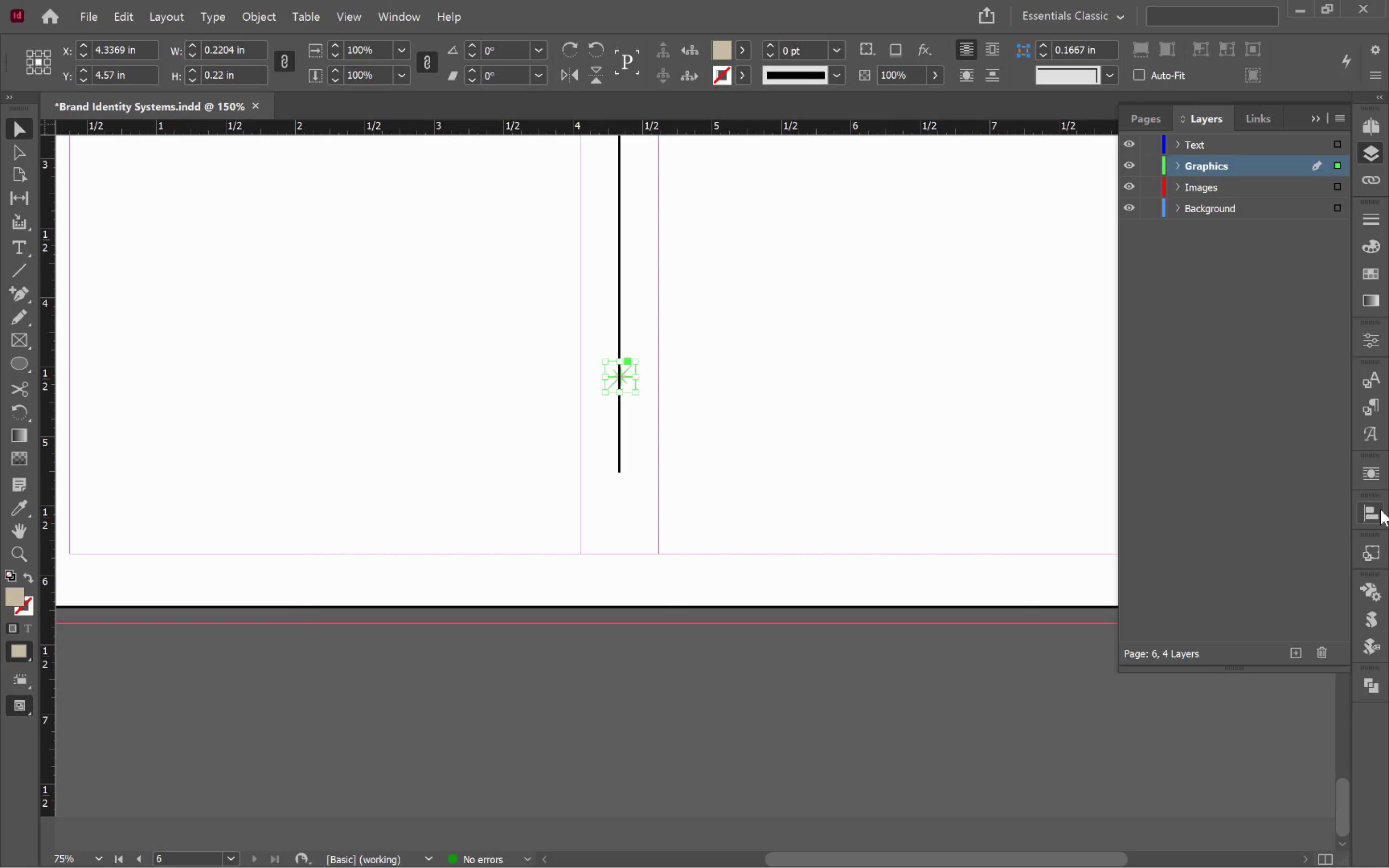 
left_click([1376, 515])
 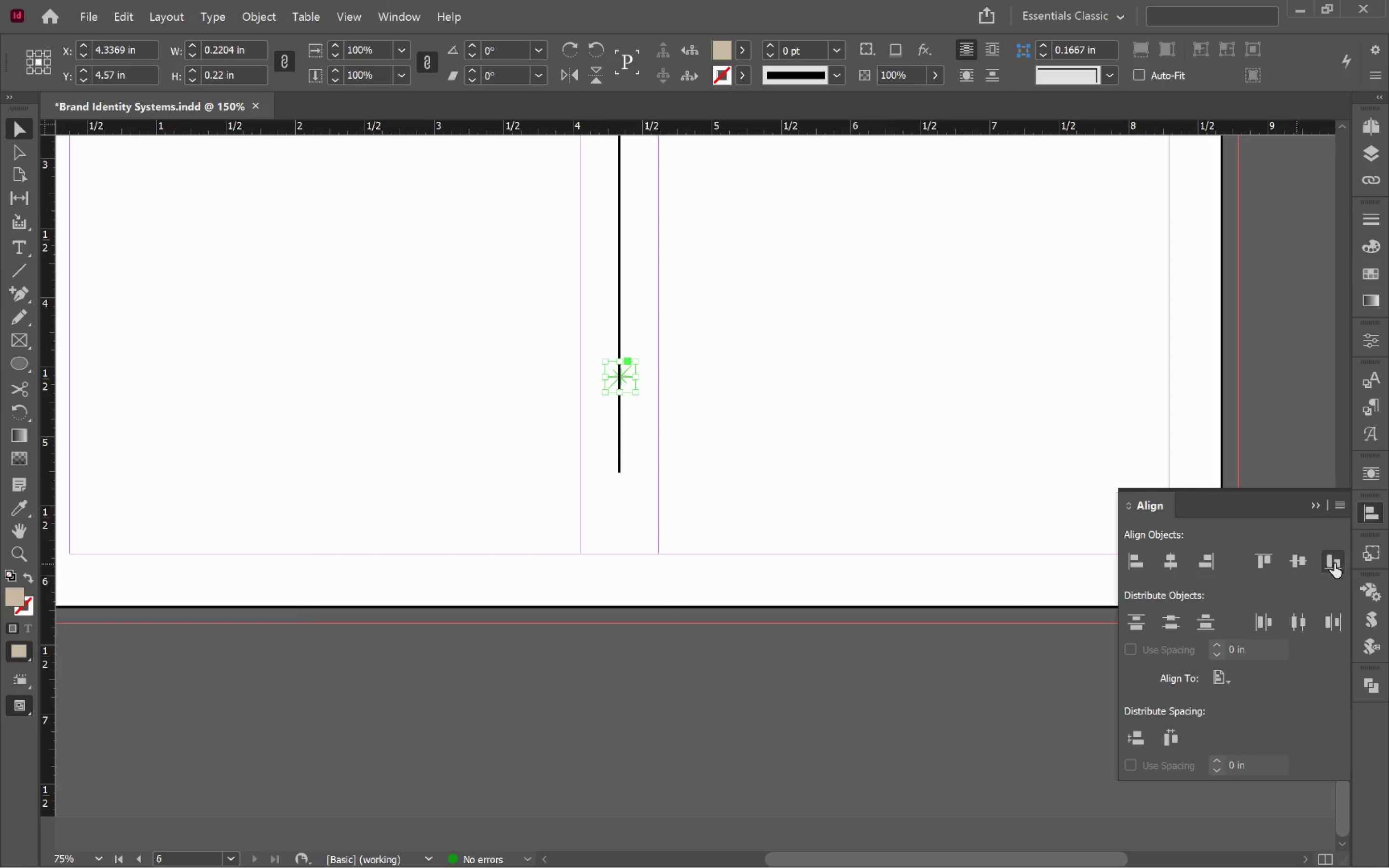 
left_click([1337, 563])
 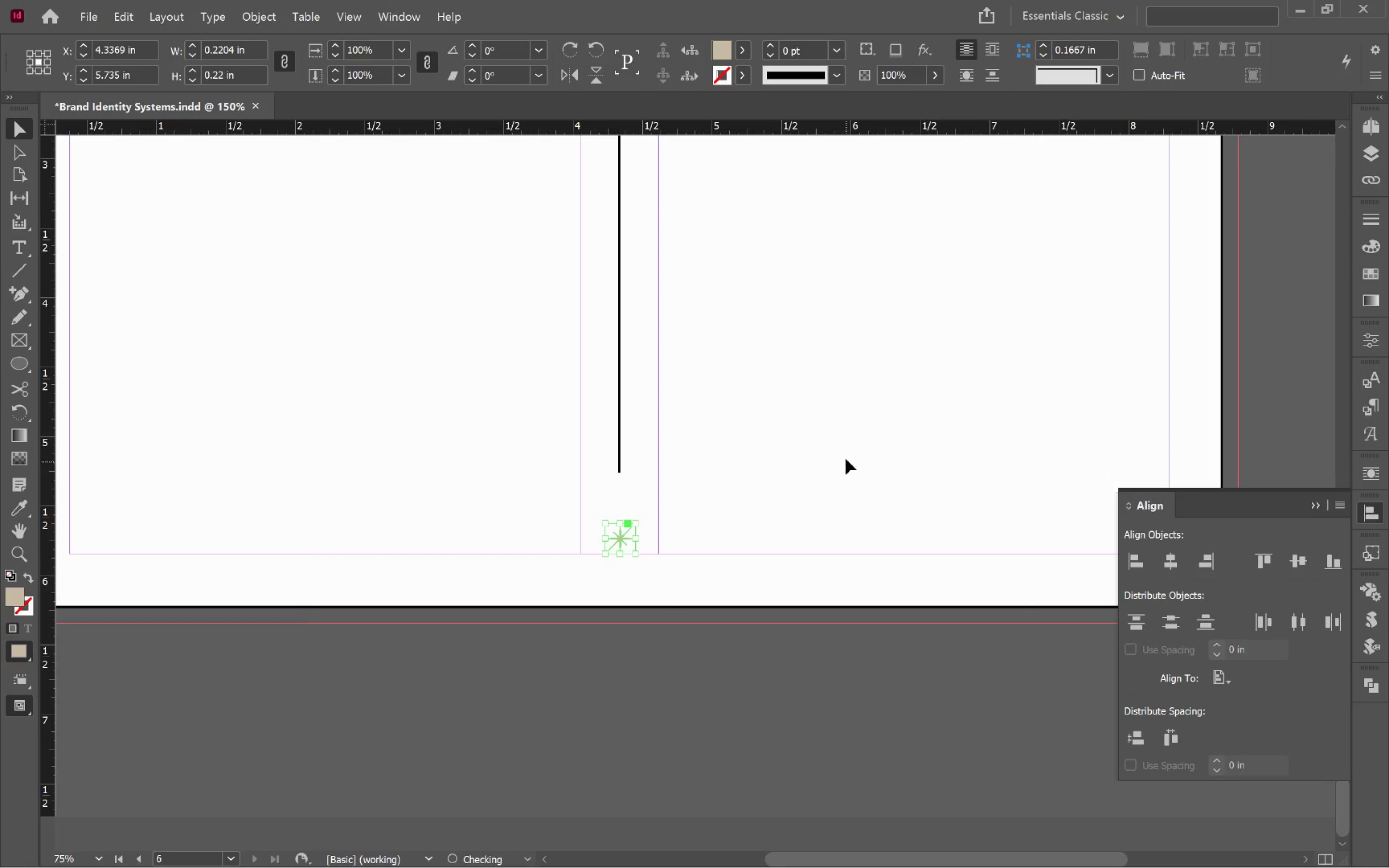 
left_click([779, 429])
 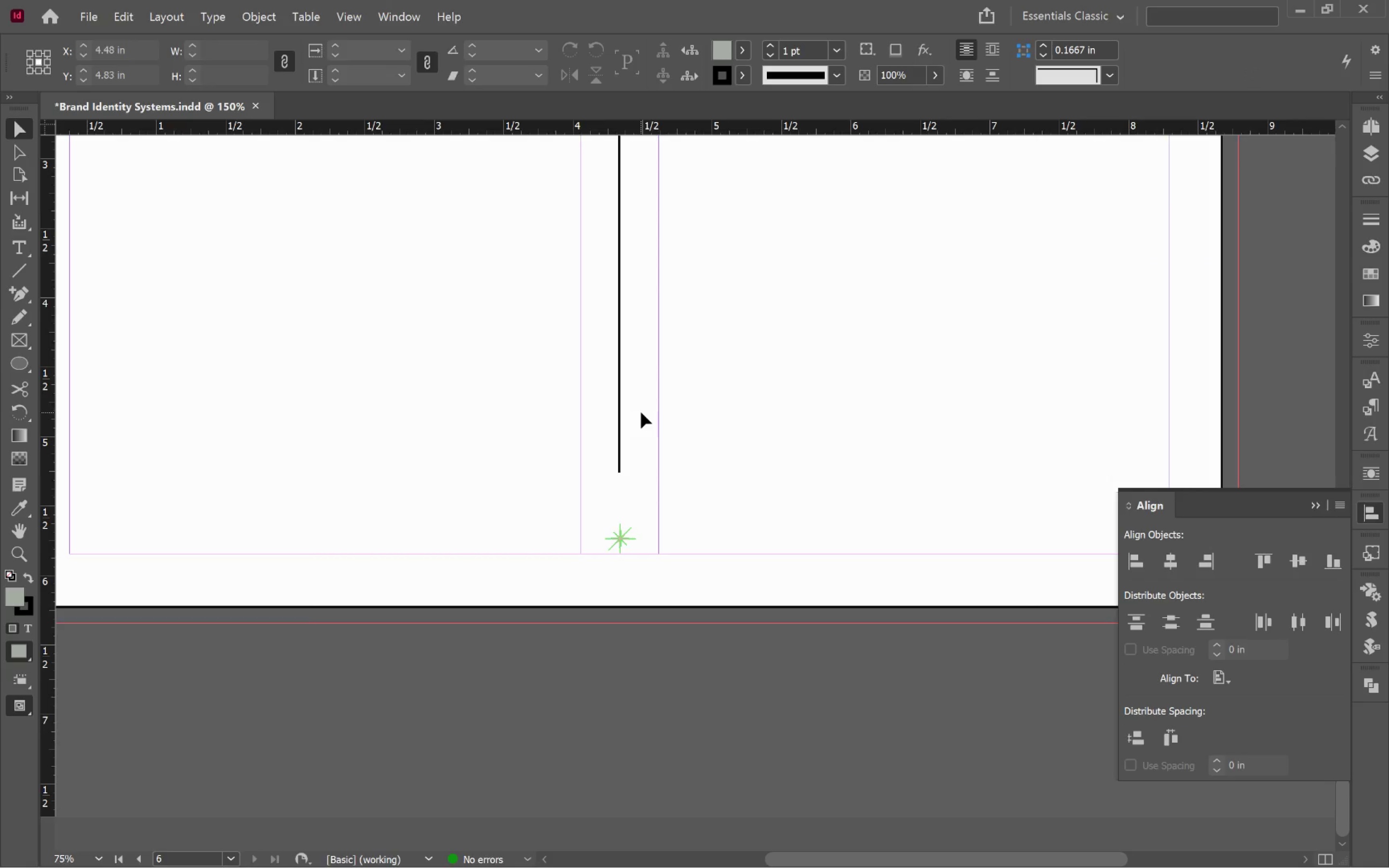 
left_click_drag(start_coordinate=[651, 607], to_coordinate=[594, 521])
 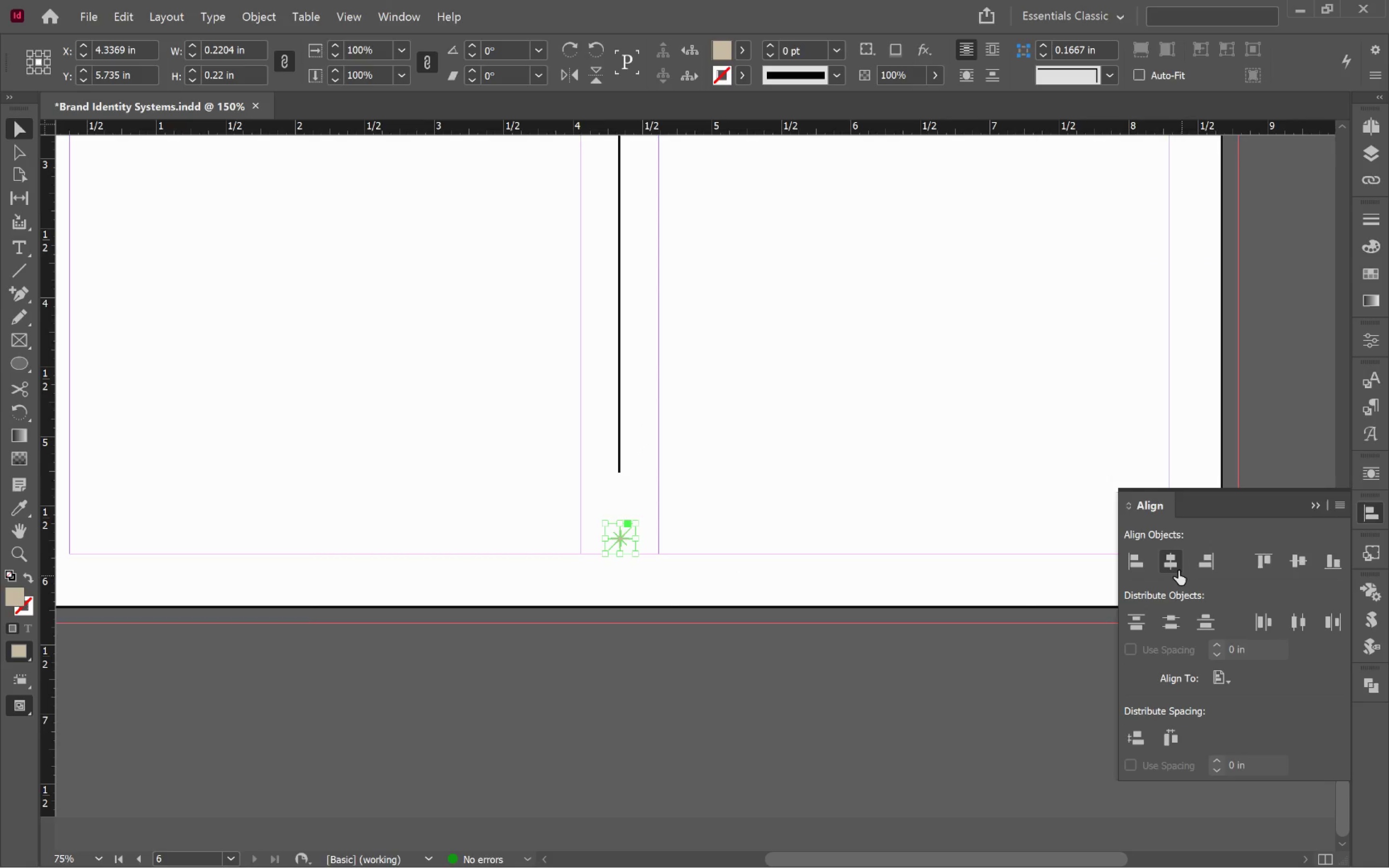 
left_click([1174, 568])
 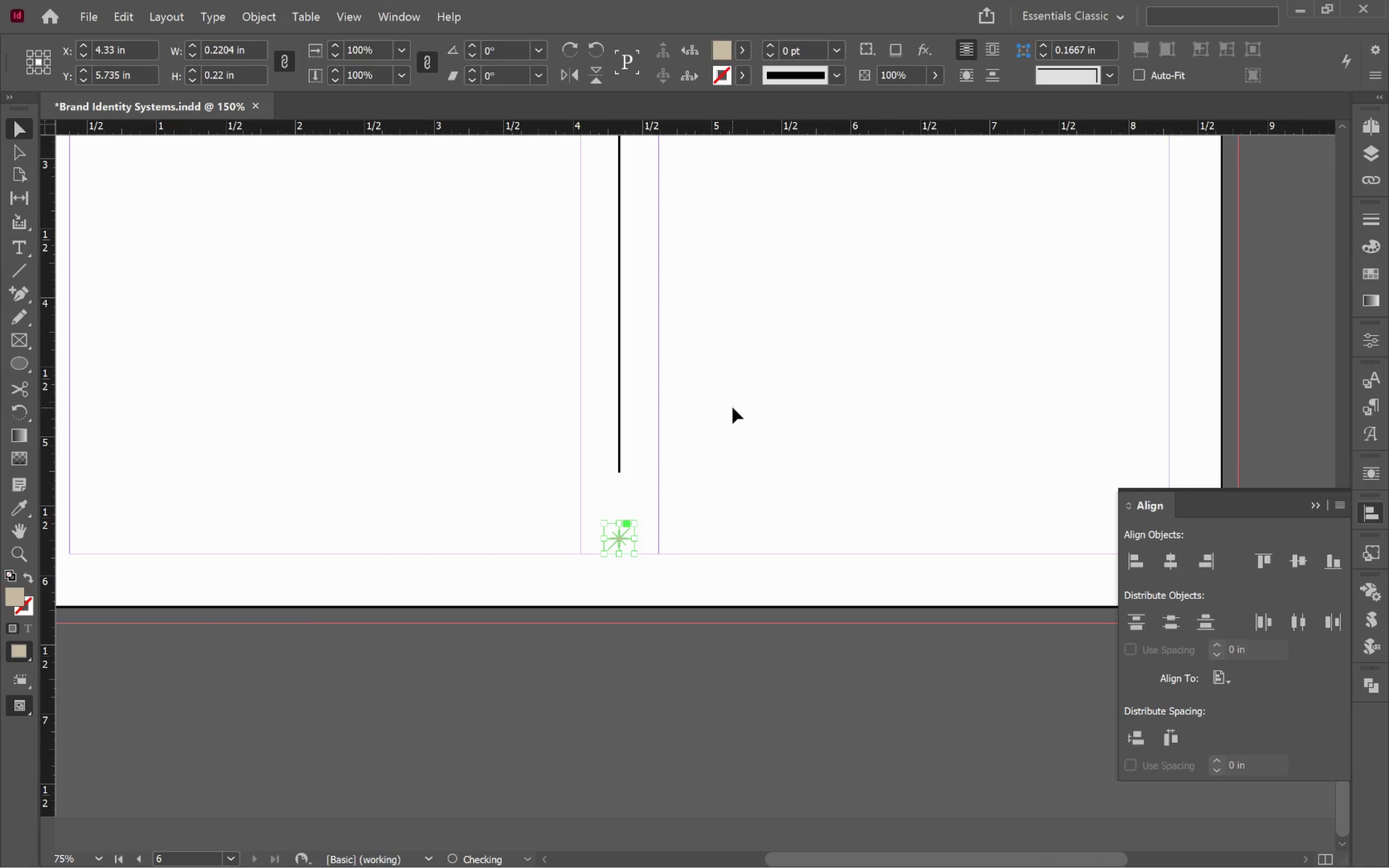 
scroll: coordinate [868, 701], scroll_direction: up, amount: 10.0
 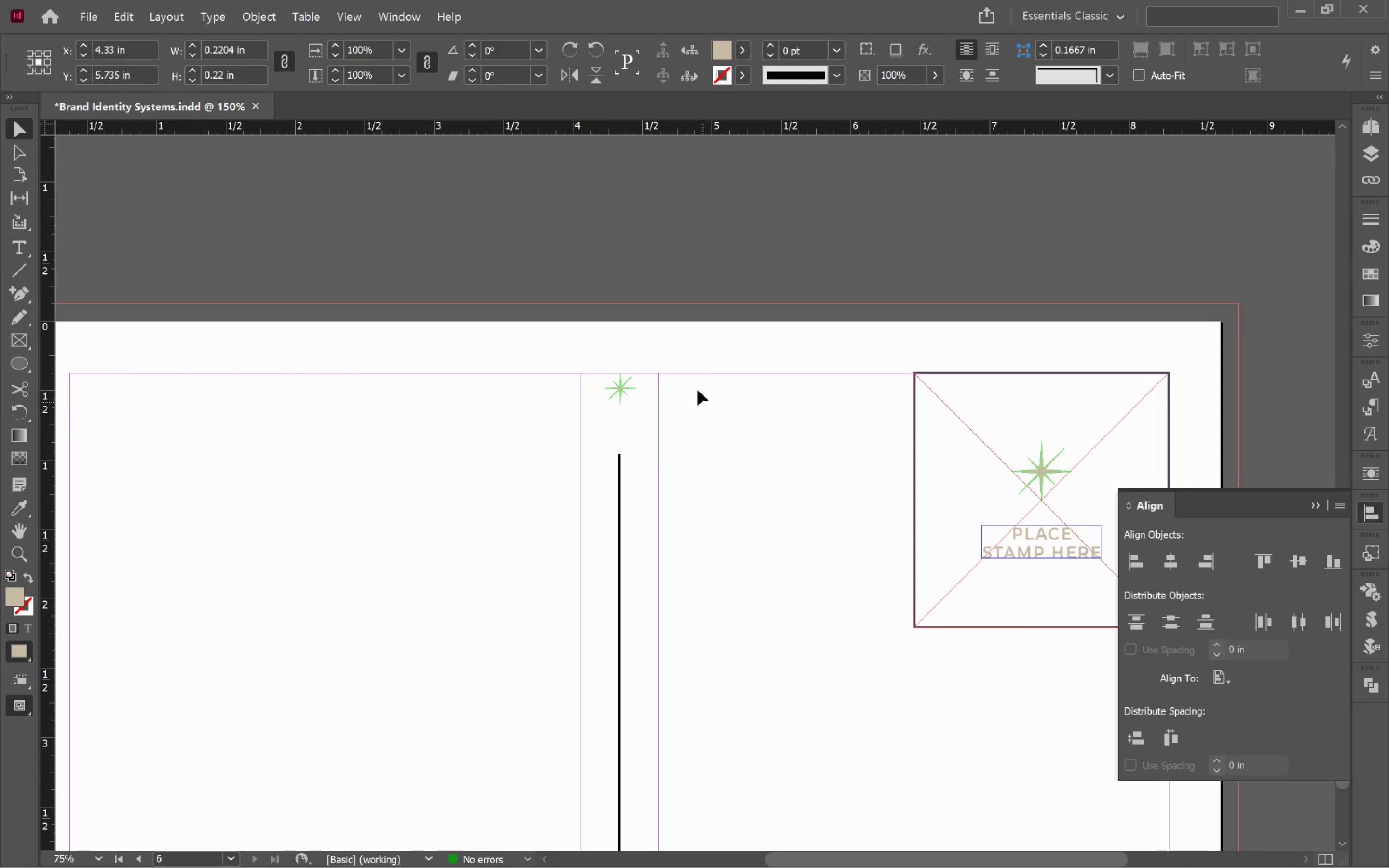 
left_click_drag(start_coordinate=[688, 353], to_coordinate=[570, 398])
 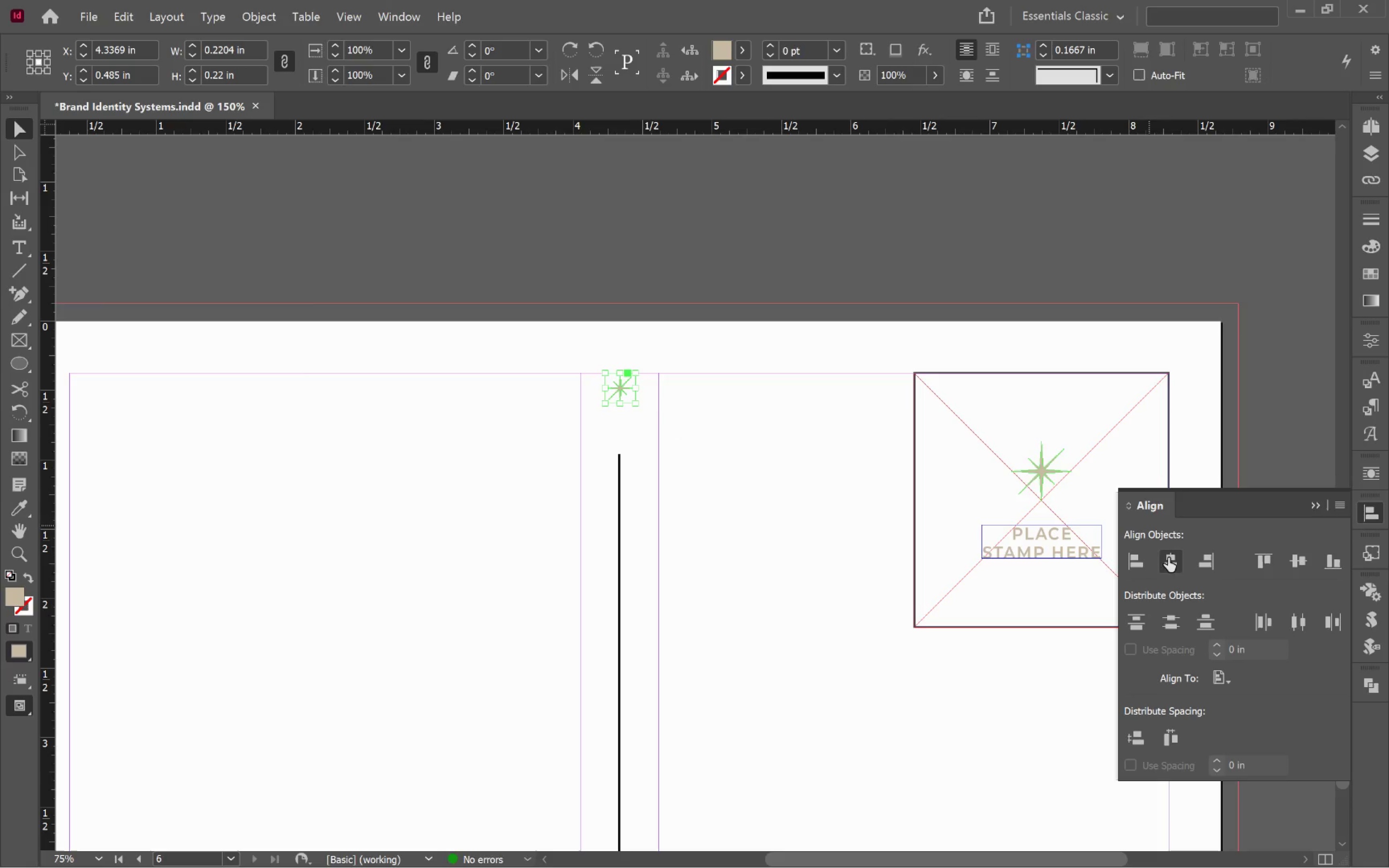 
left_click([1178, 568])
 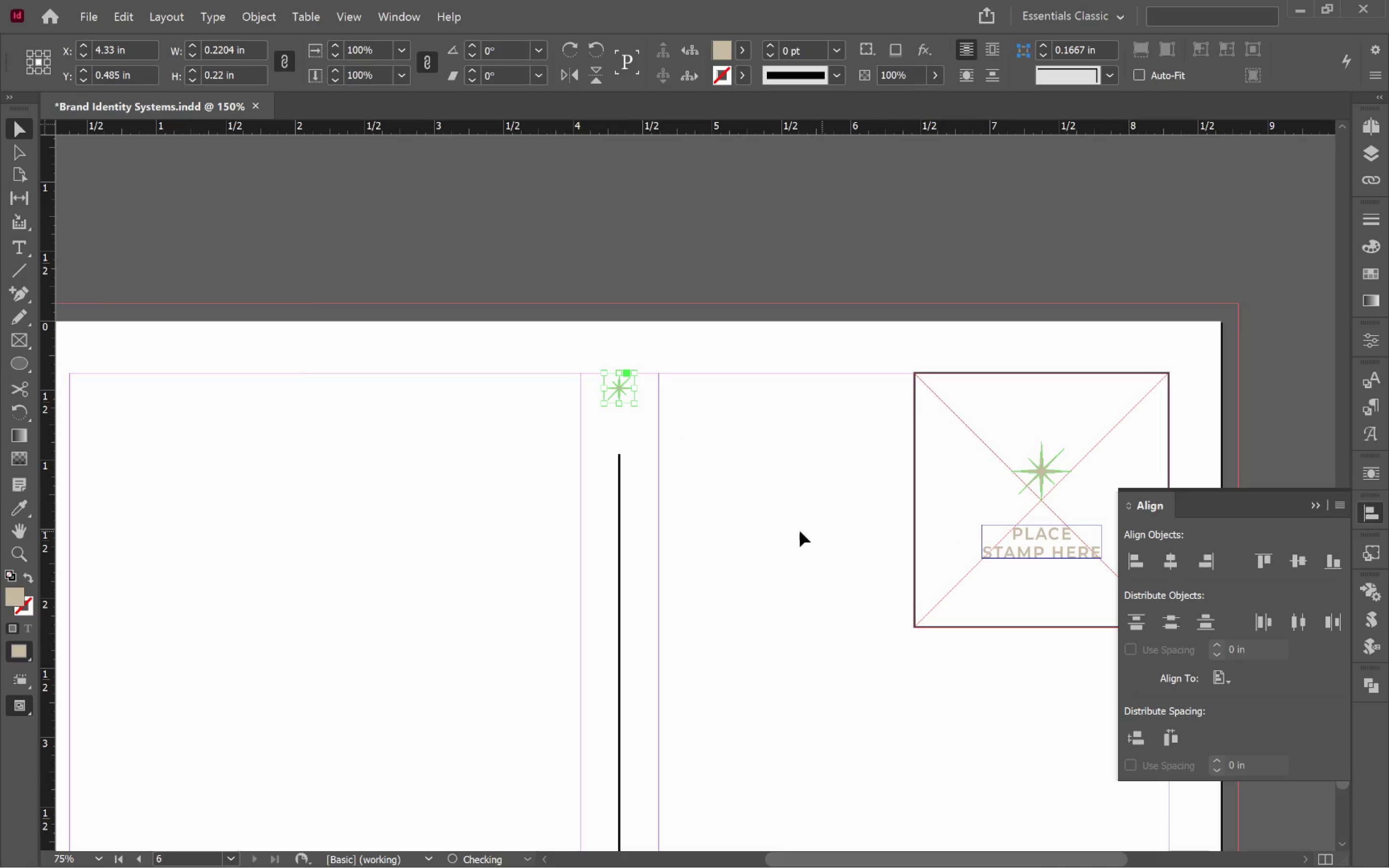 
left_click([736, 524])
 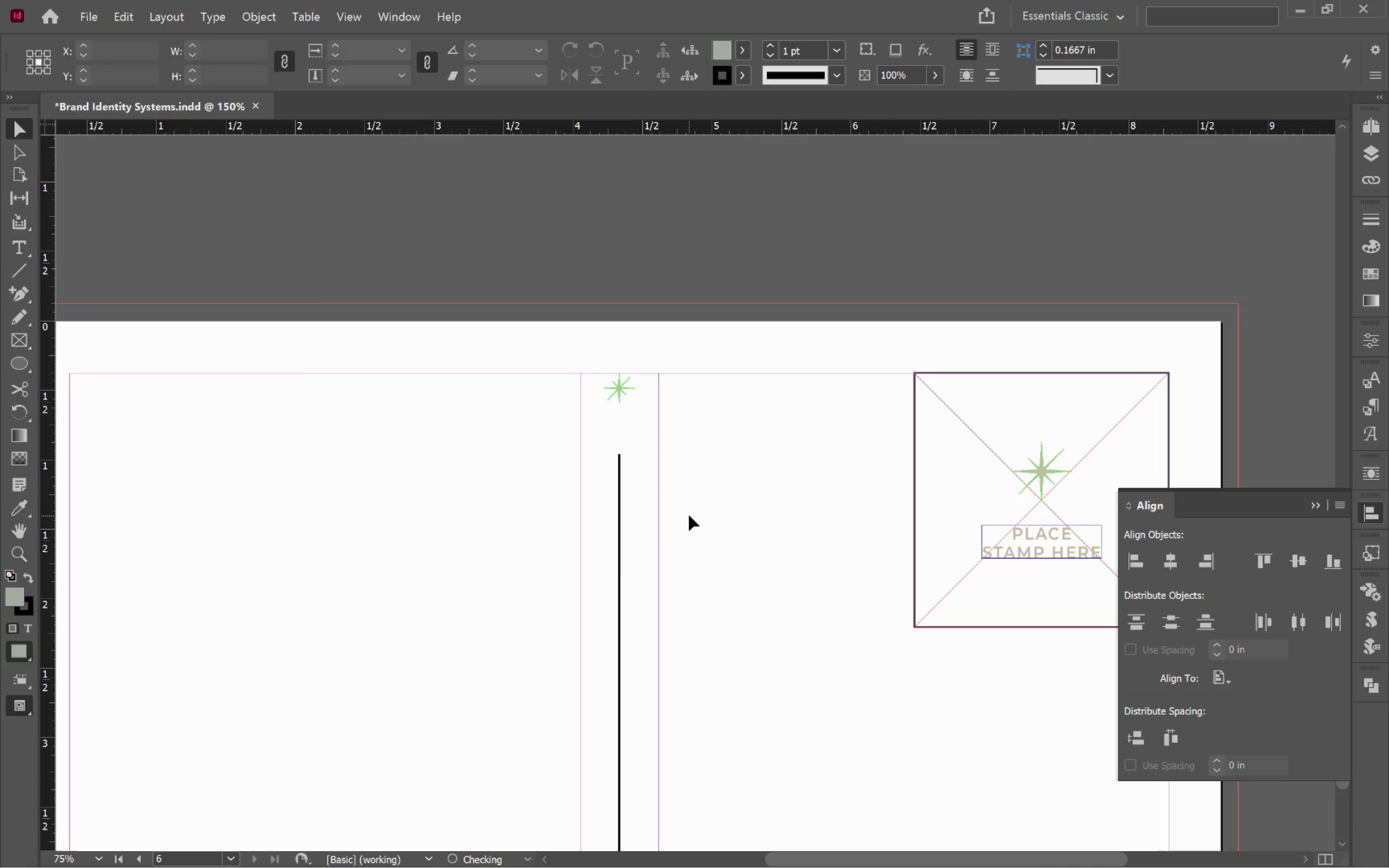 
left_click_drag(start_coordinate=[689, 515], to_coordinate=[600, 577])
 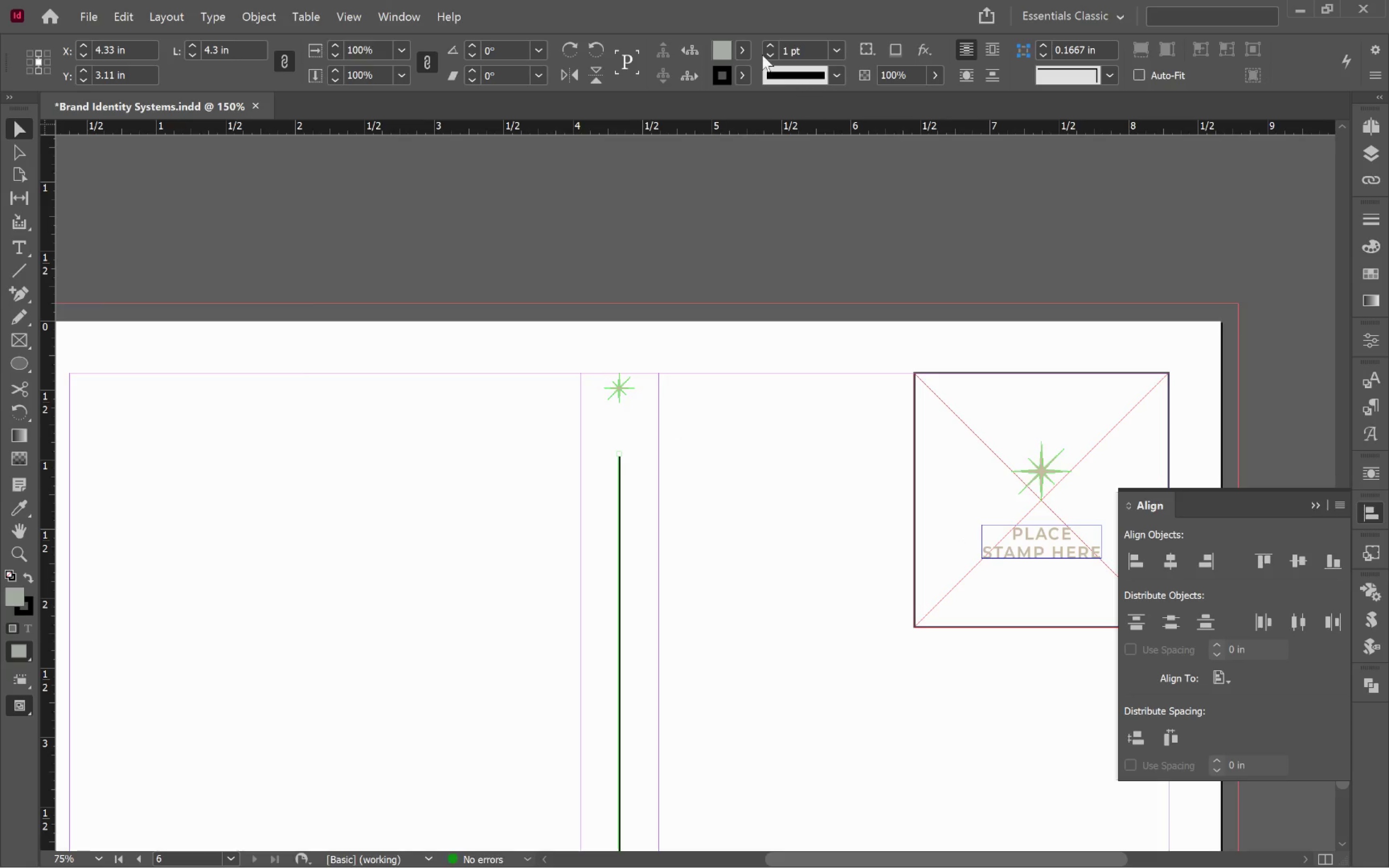 
left_click([738, 73])
 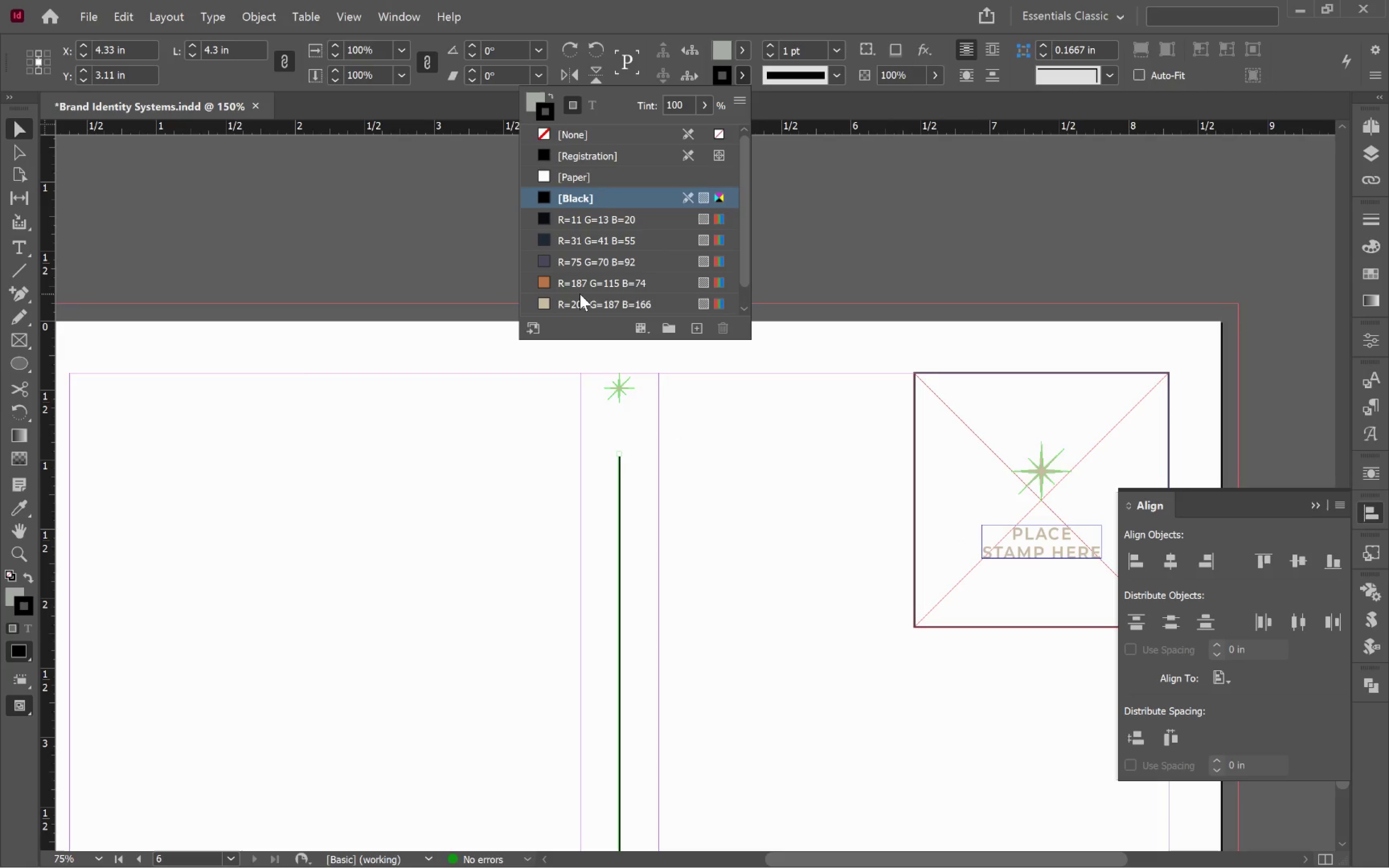 
left_click([588, 286])
 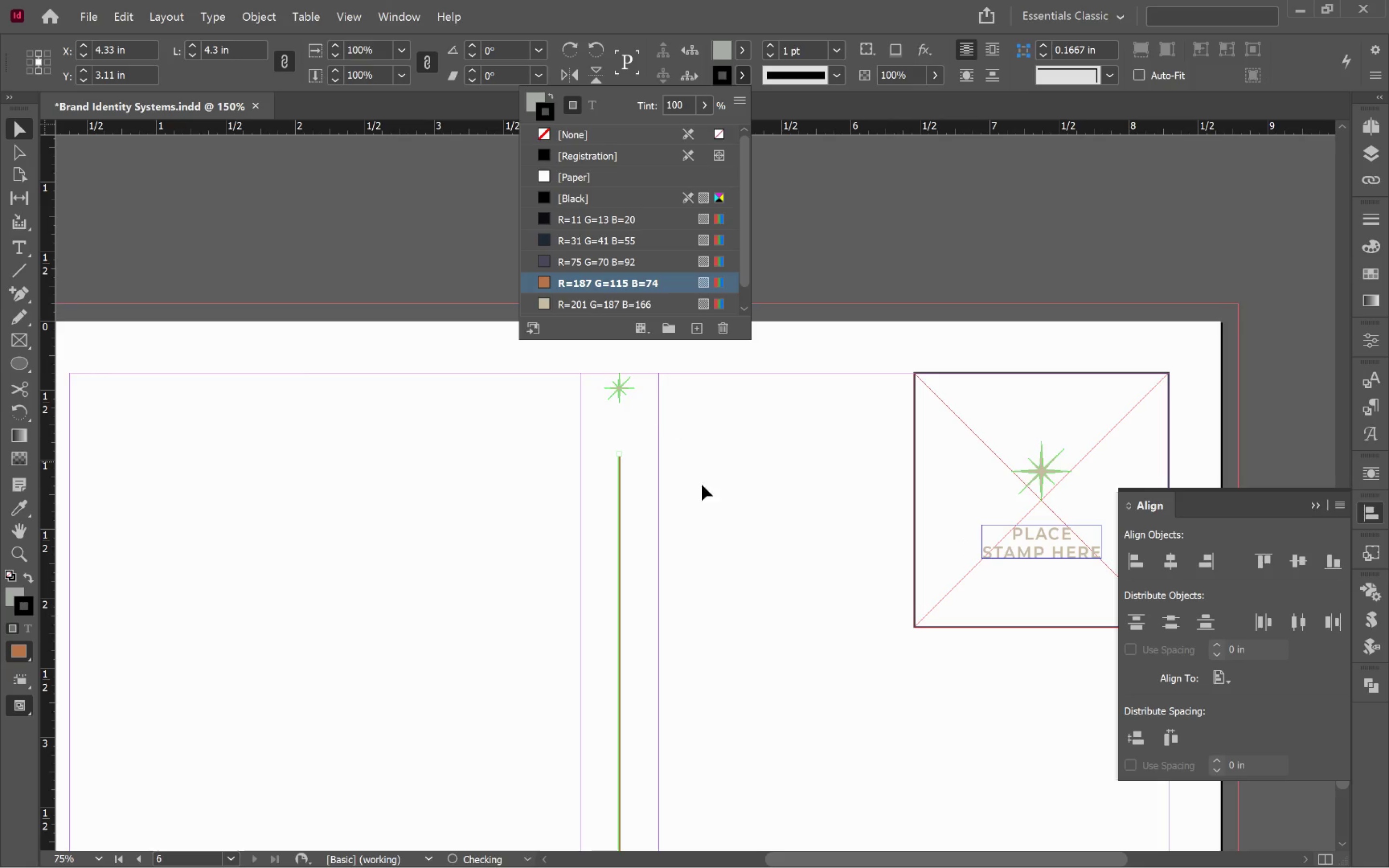 
left_click([708, 500])
 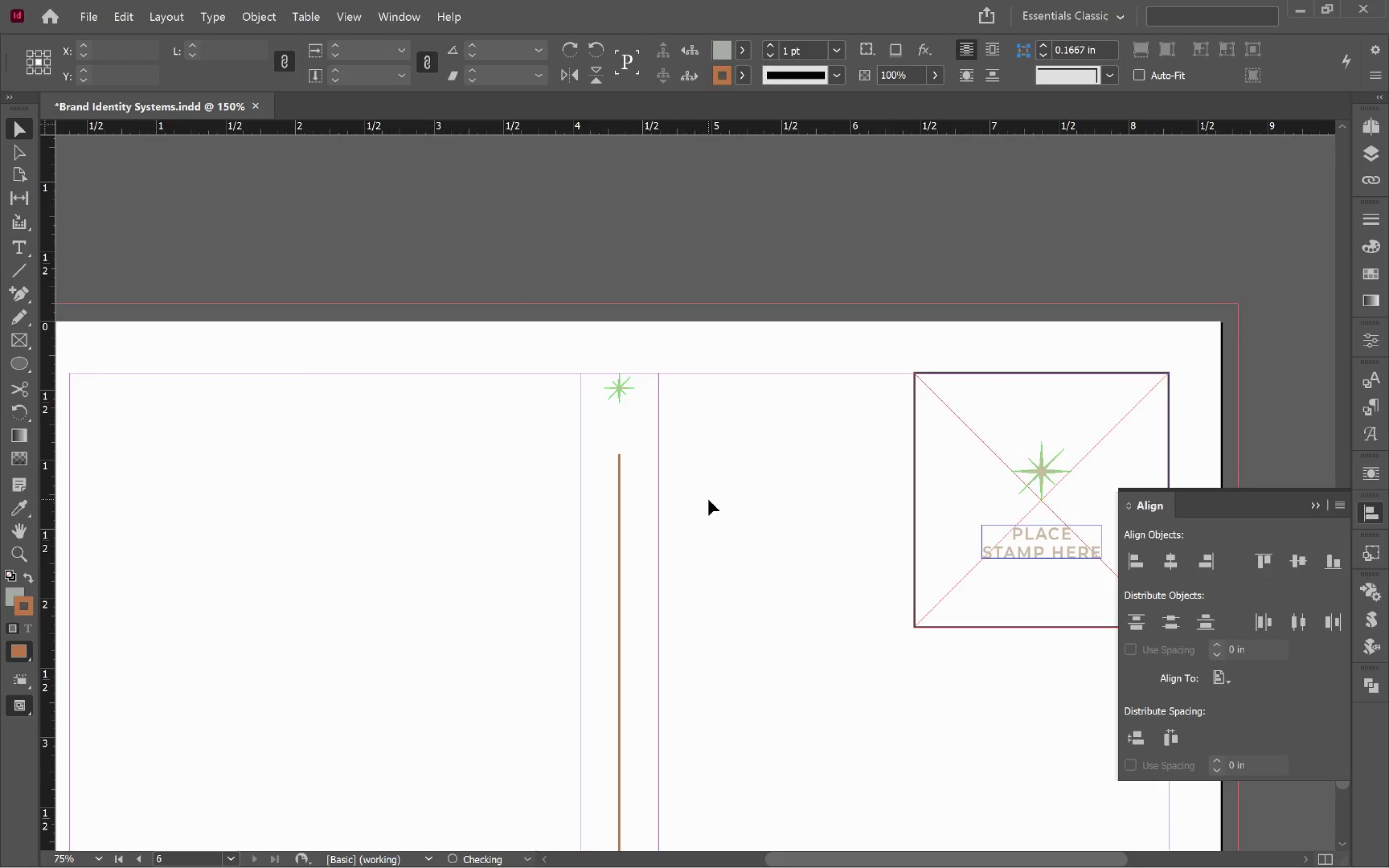 
key(W)
 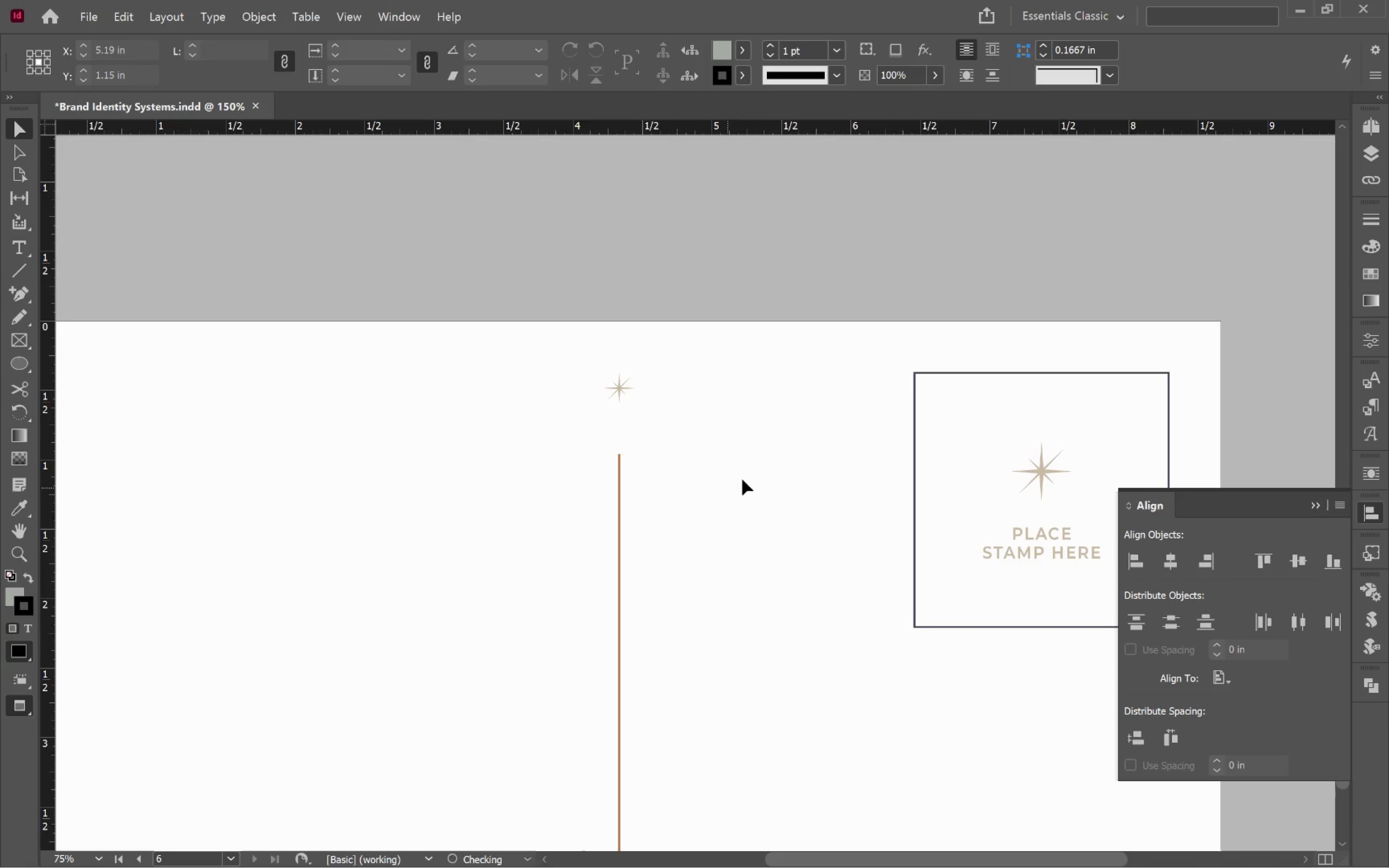 
hold_key(key=AltLeft, duration=0.55)
scroll: coordinate [750, 476], scroll_direction: down, amount: 2.0
 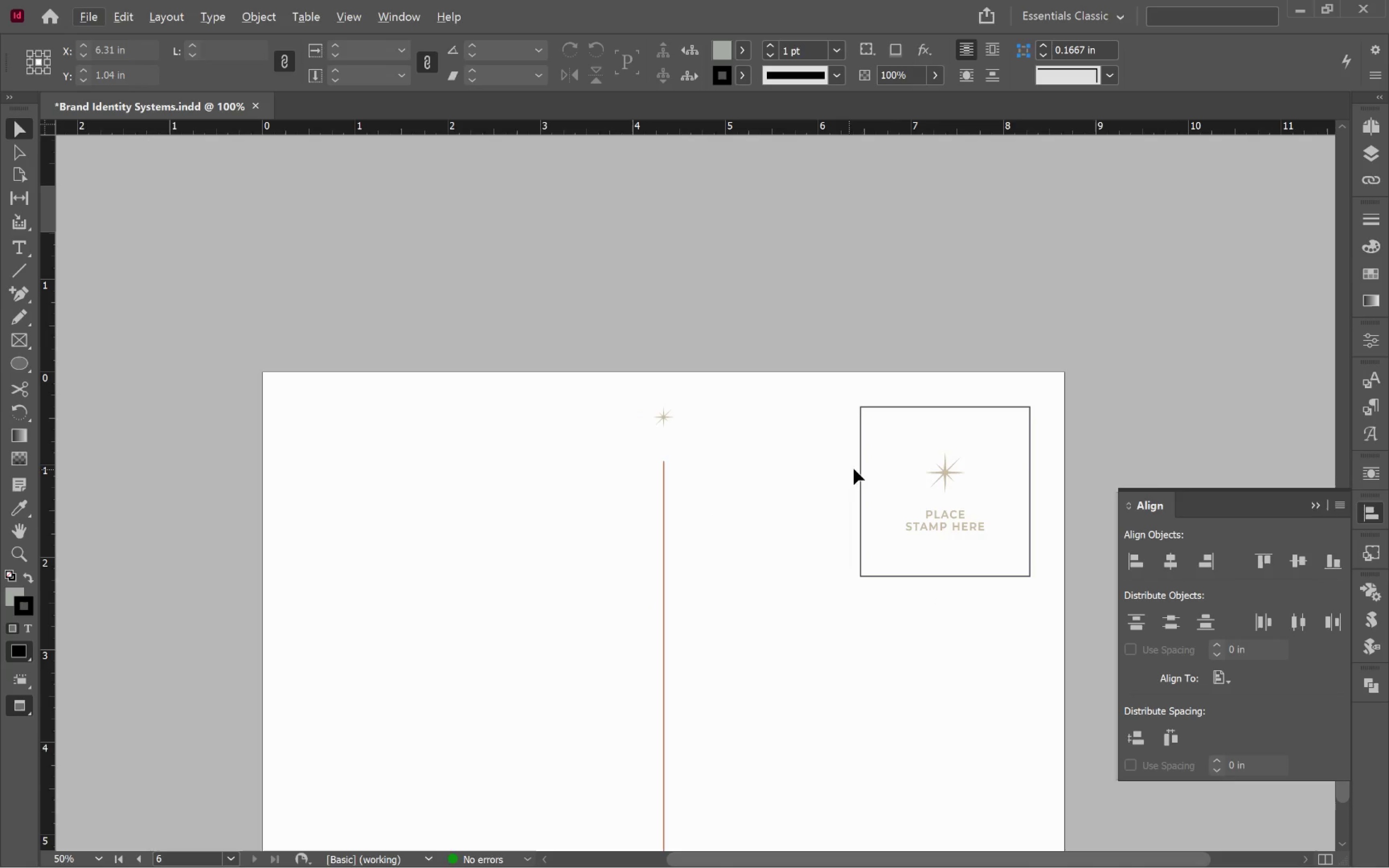 
left_click([863, 471])
 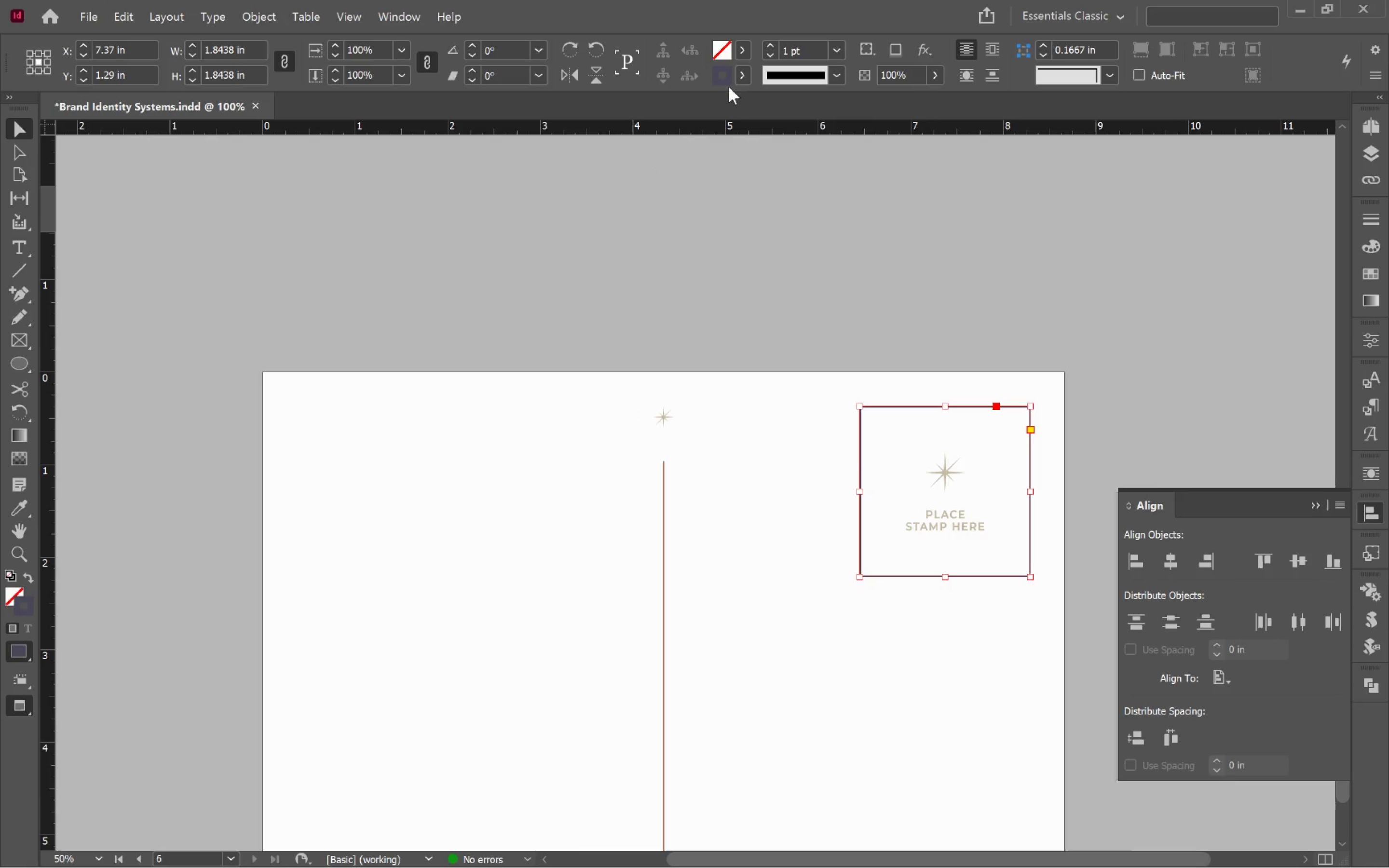 
left_click([741, 80])
 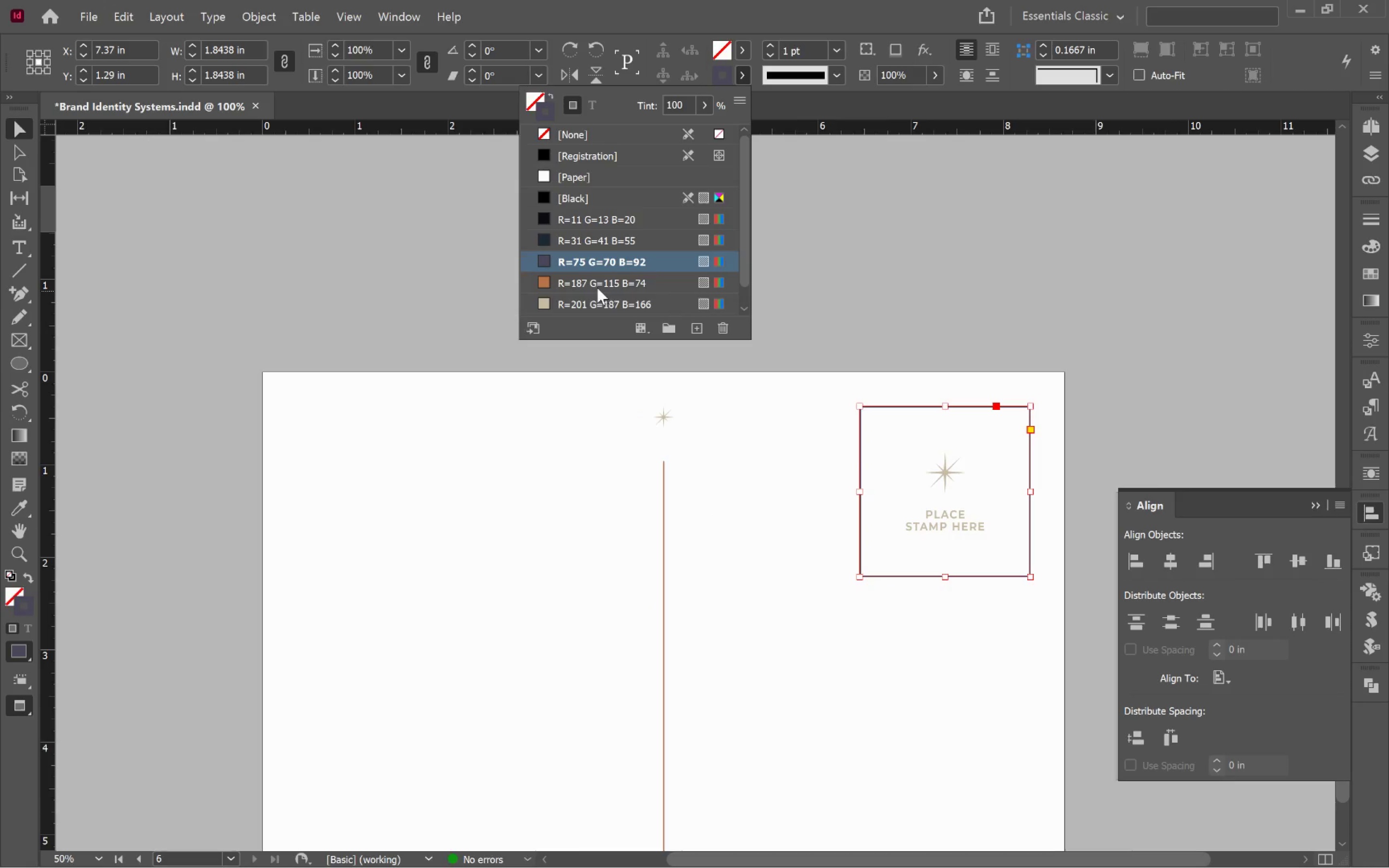 
left_click([592, 283])
 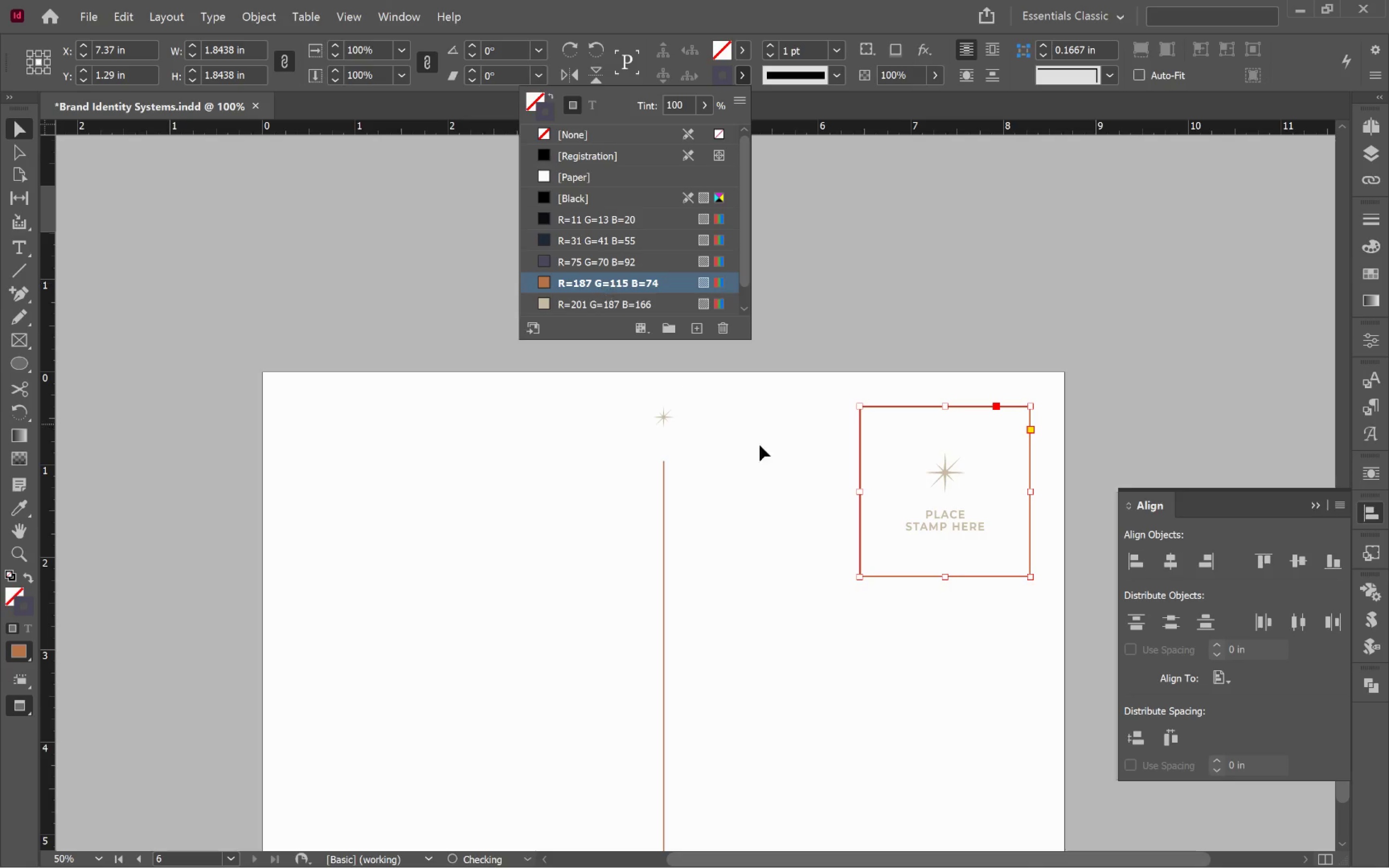 
left_click([796, 487])
 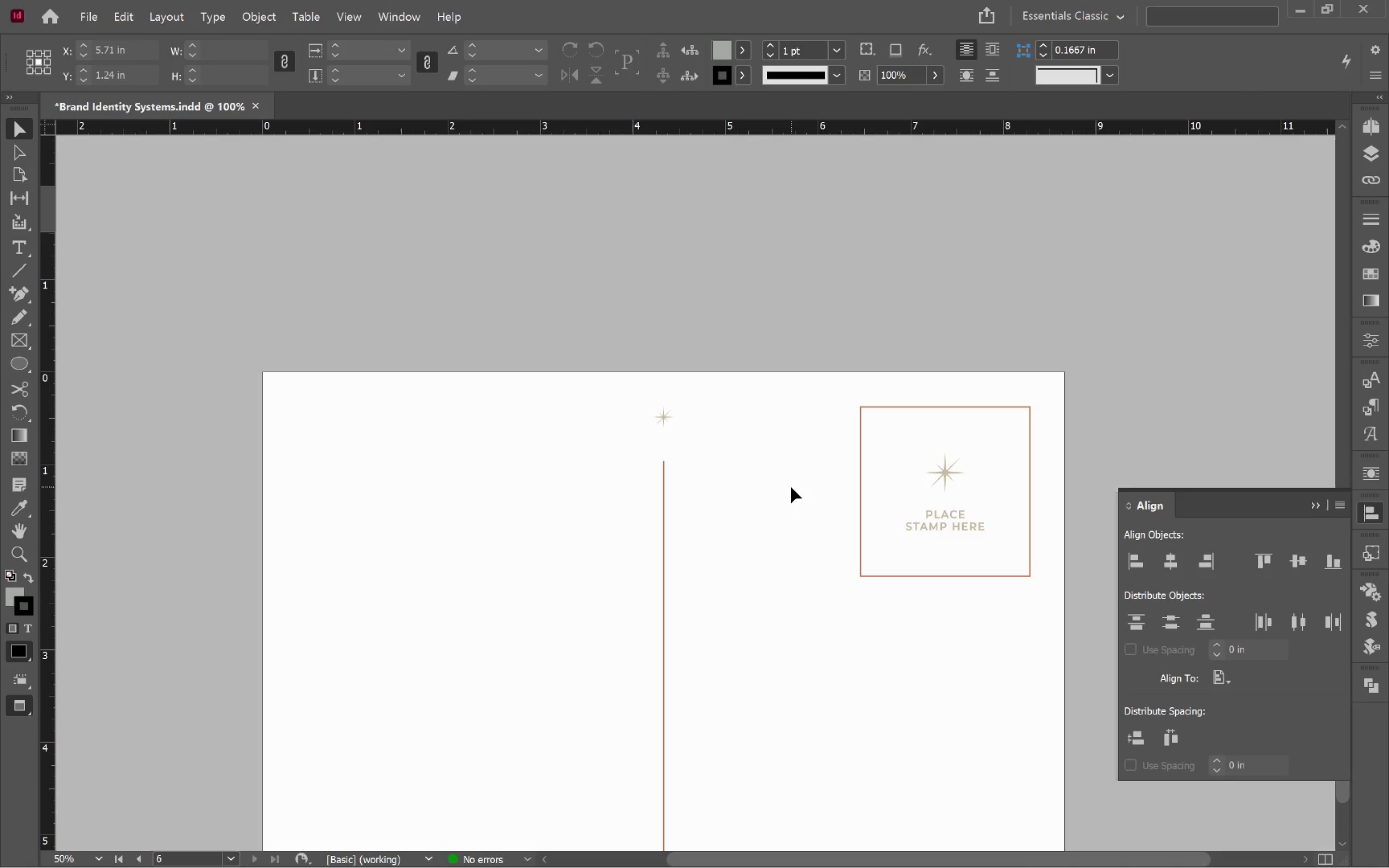 
scroll: coordinate [791, 485], scroll_direction: down, amount: 5.0
 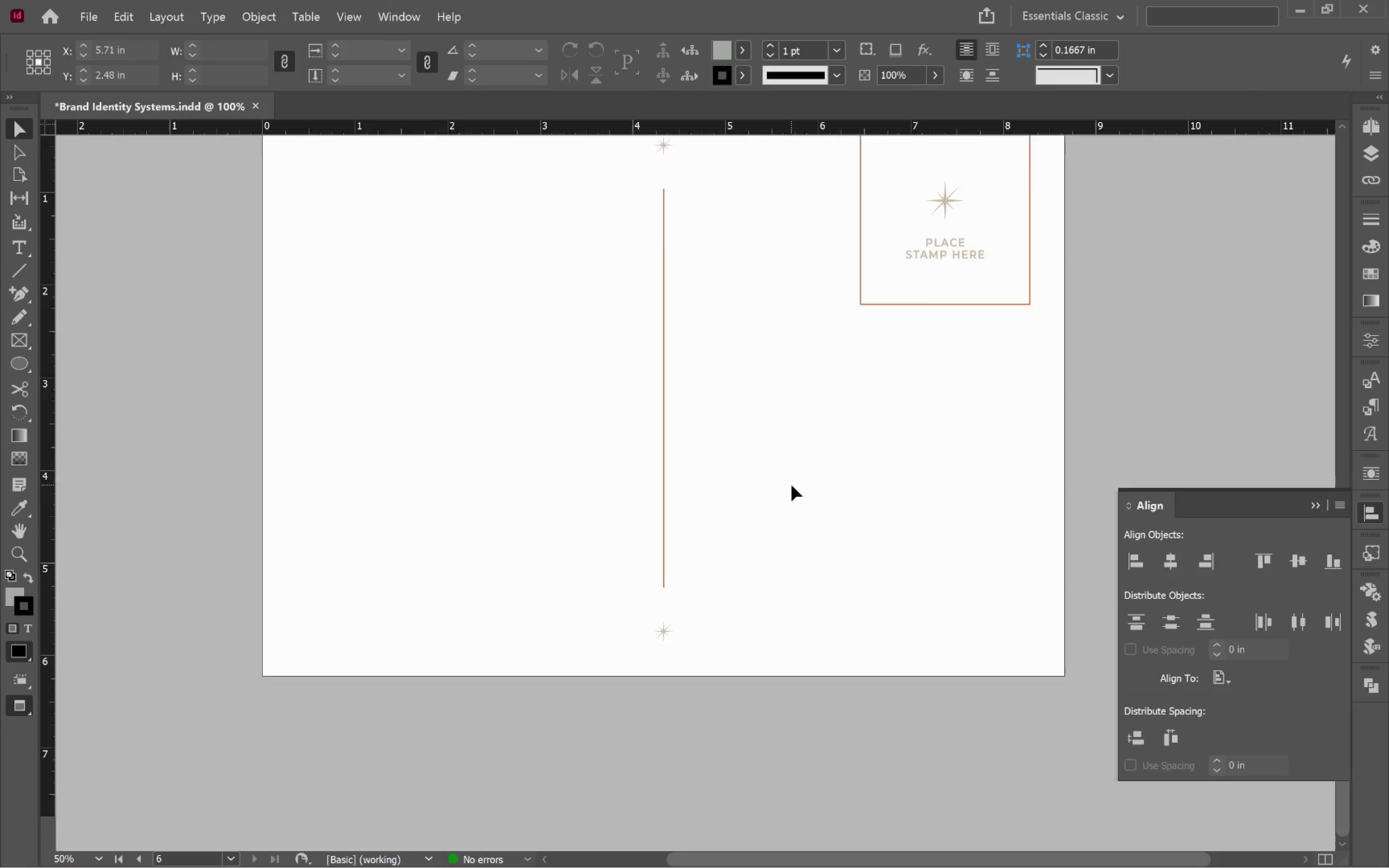 
scroll: coordinate [791, 485], scroll_direction: up, amount: 1.0
 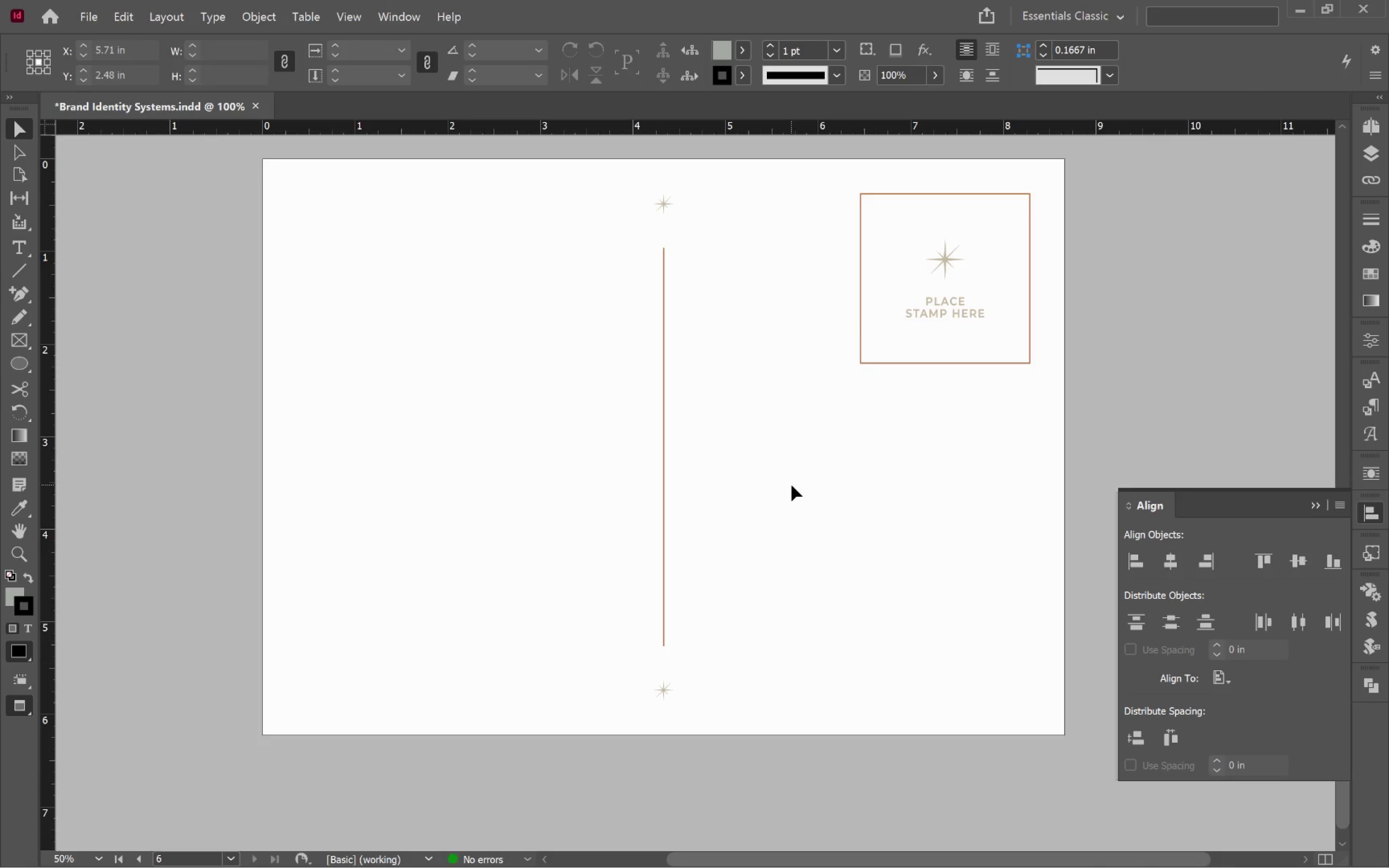 
left_click([791, 485])
 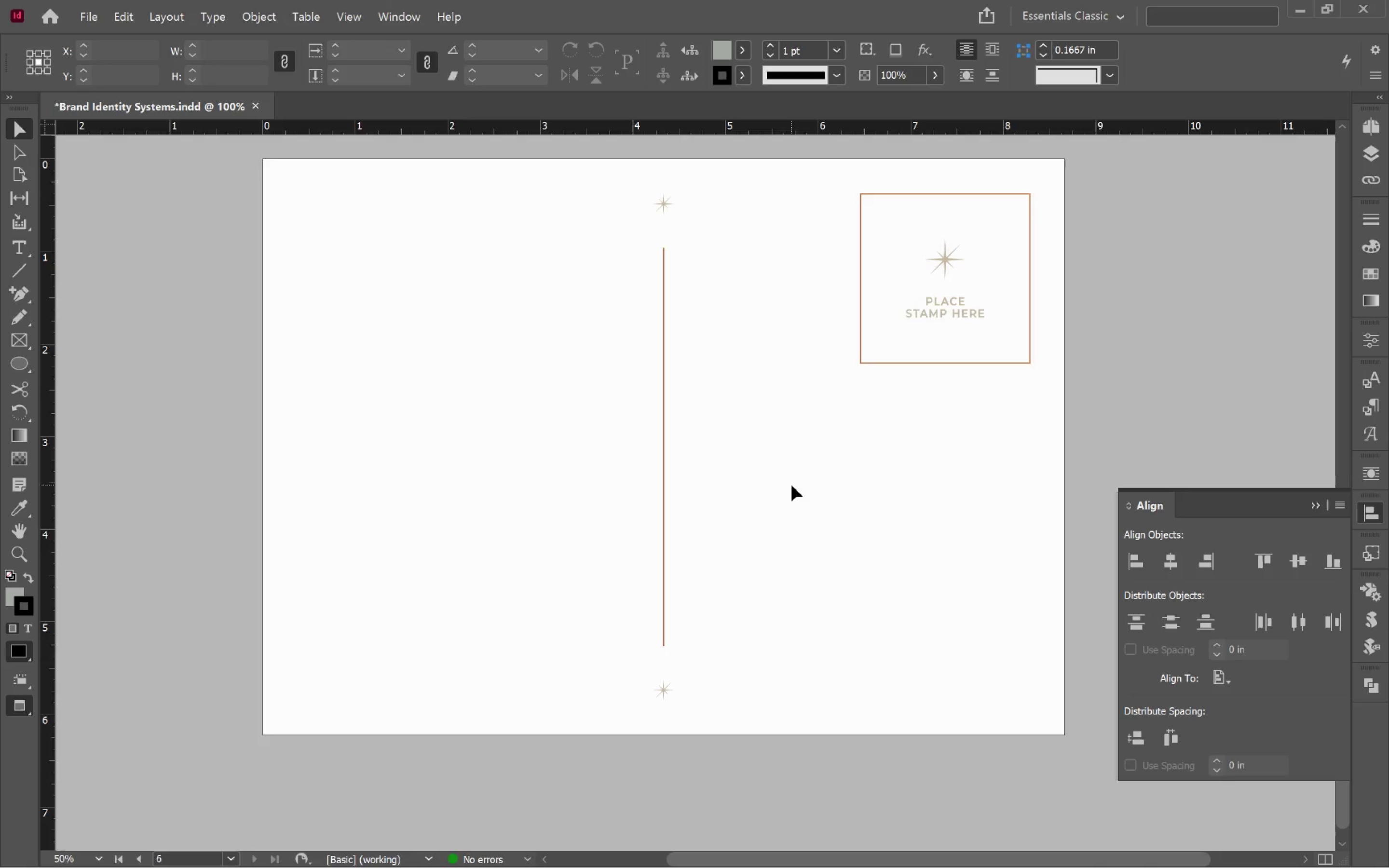 
key(W)
 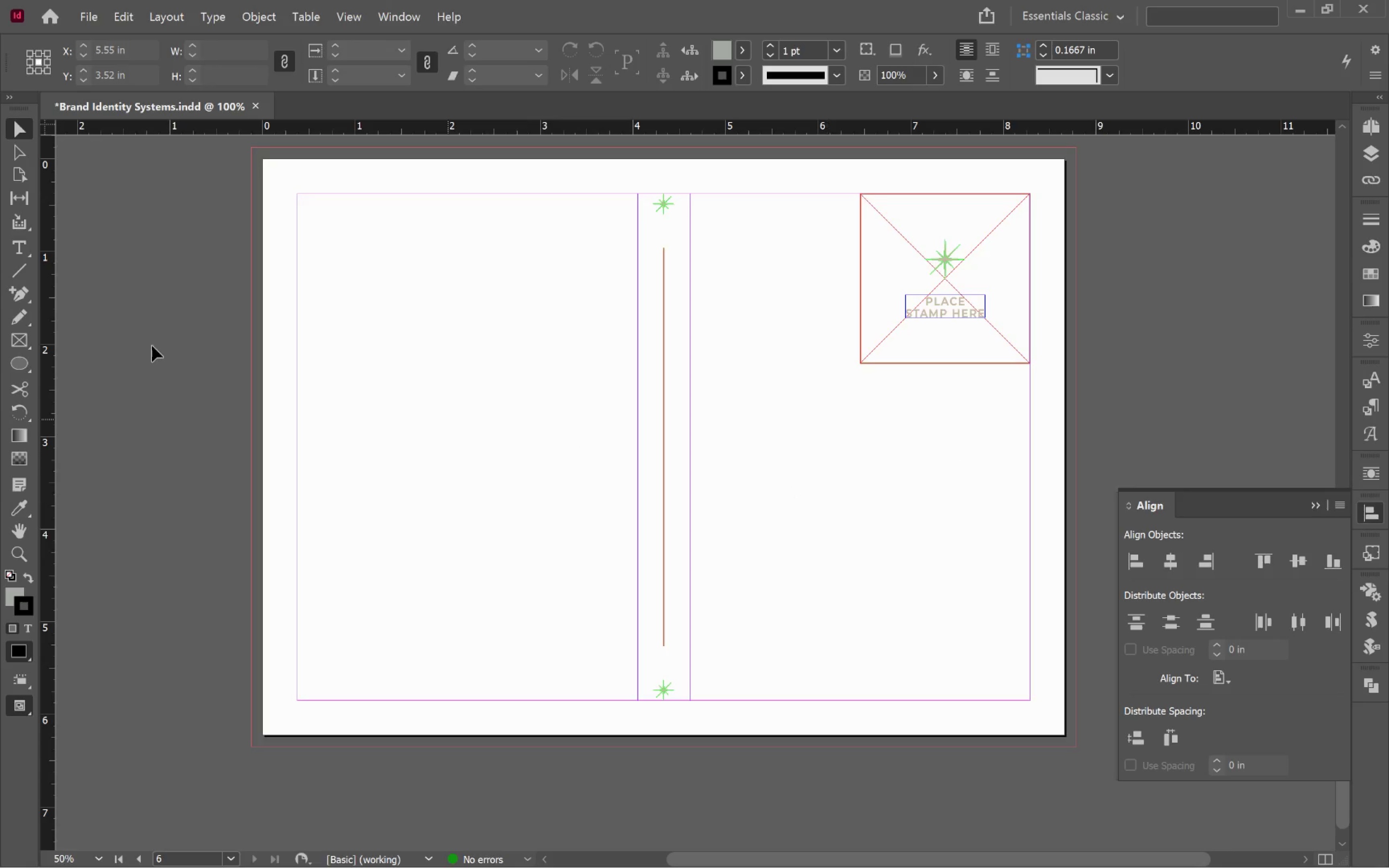 
left_click([10, 258])
 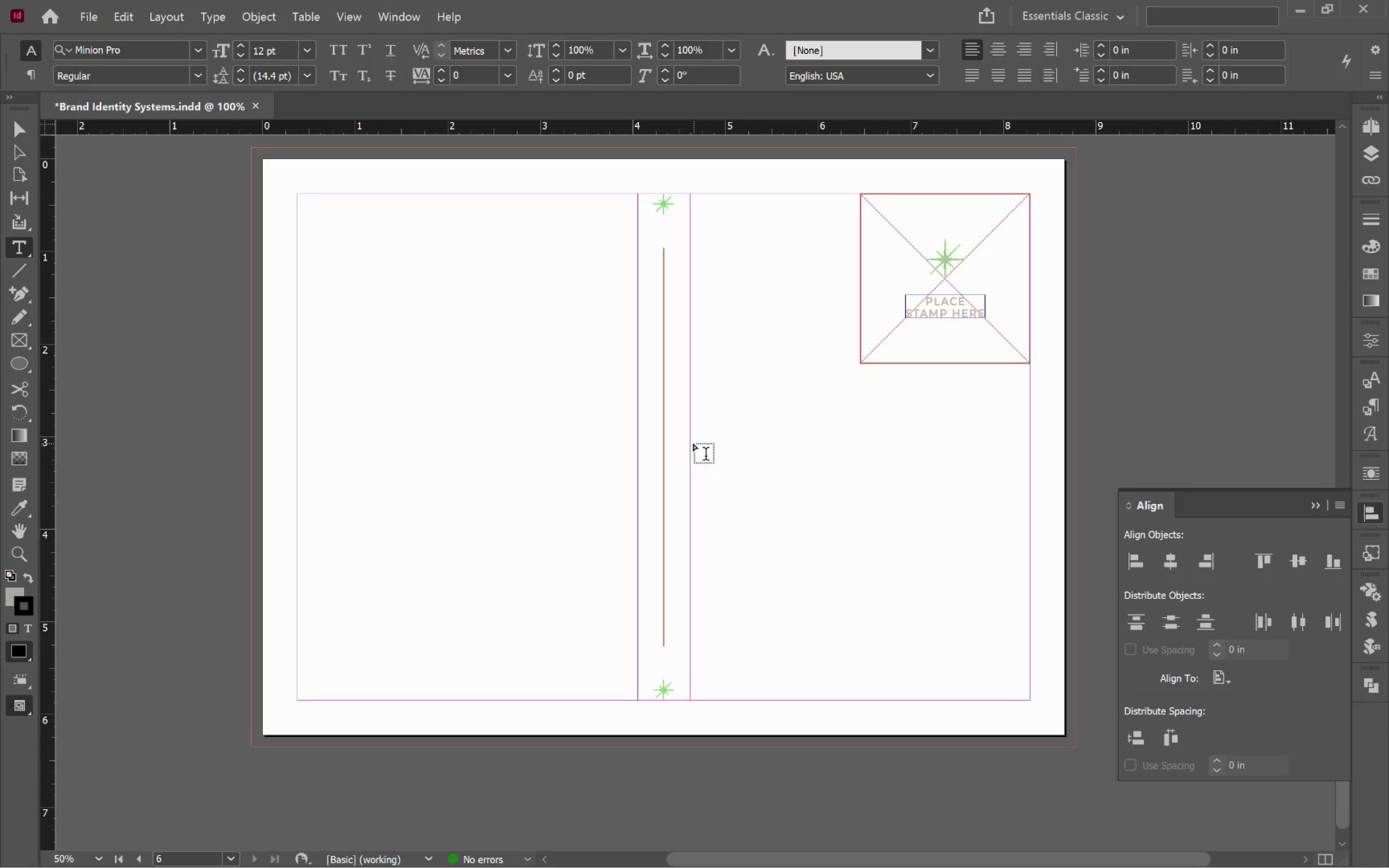 
left_click_drag(start_coordinate=[691, 442], to_coordinate=[1028, 699])
 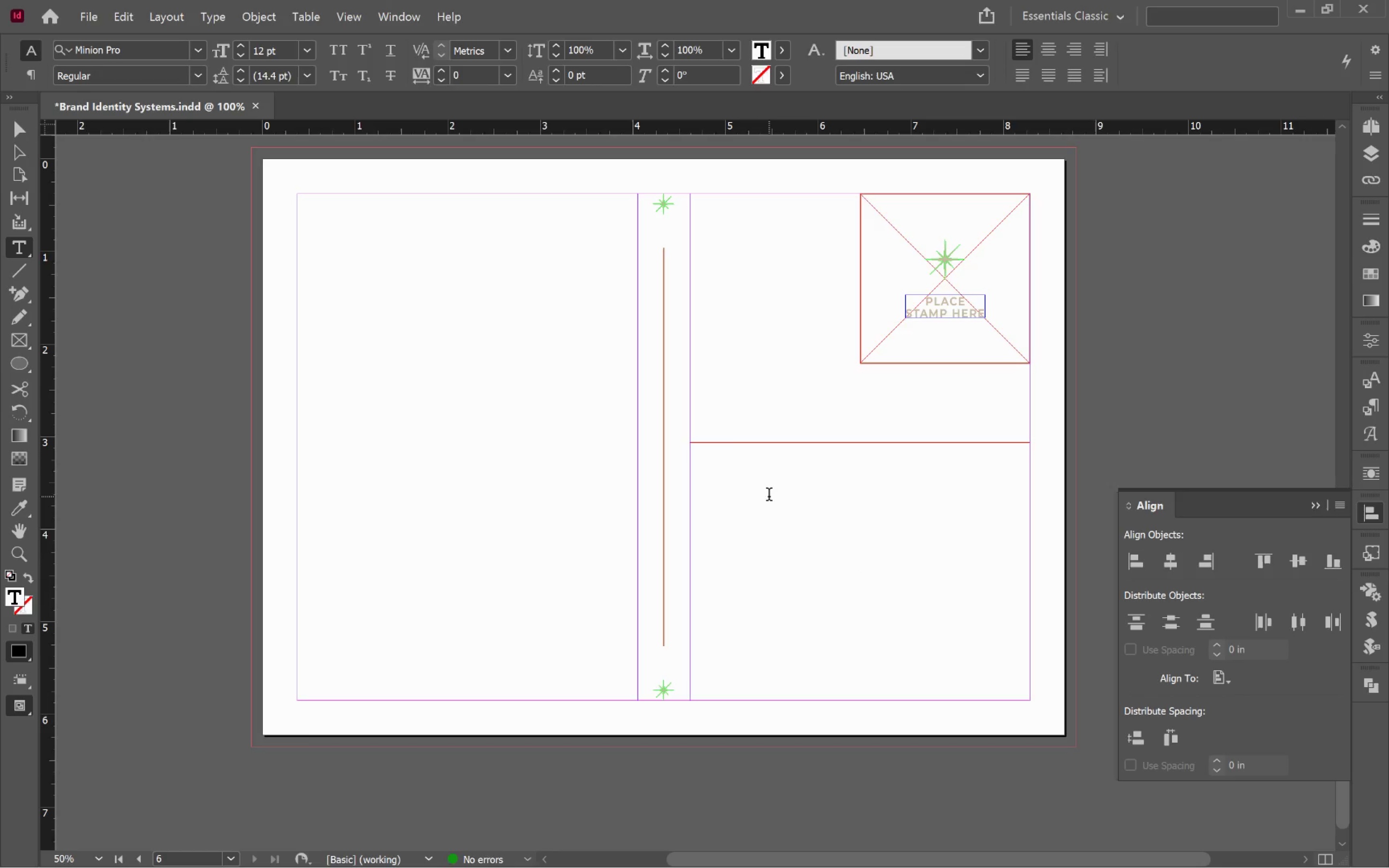 
type(To:)
 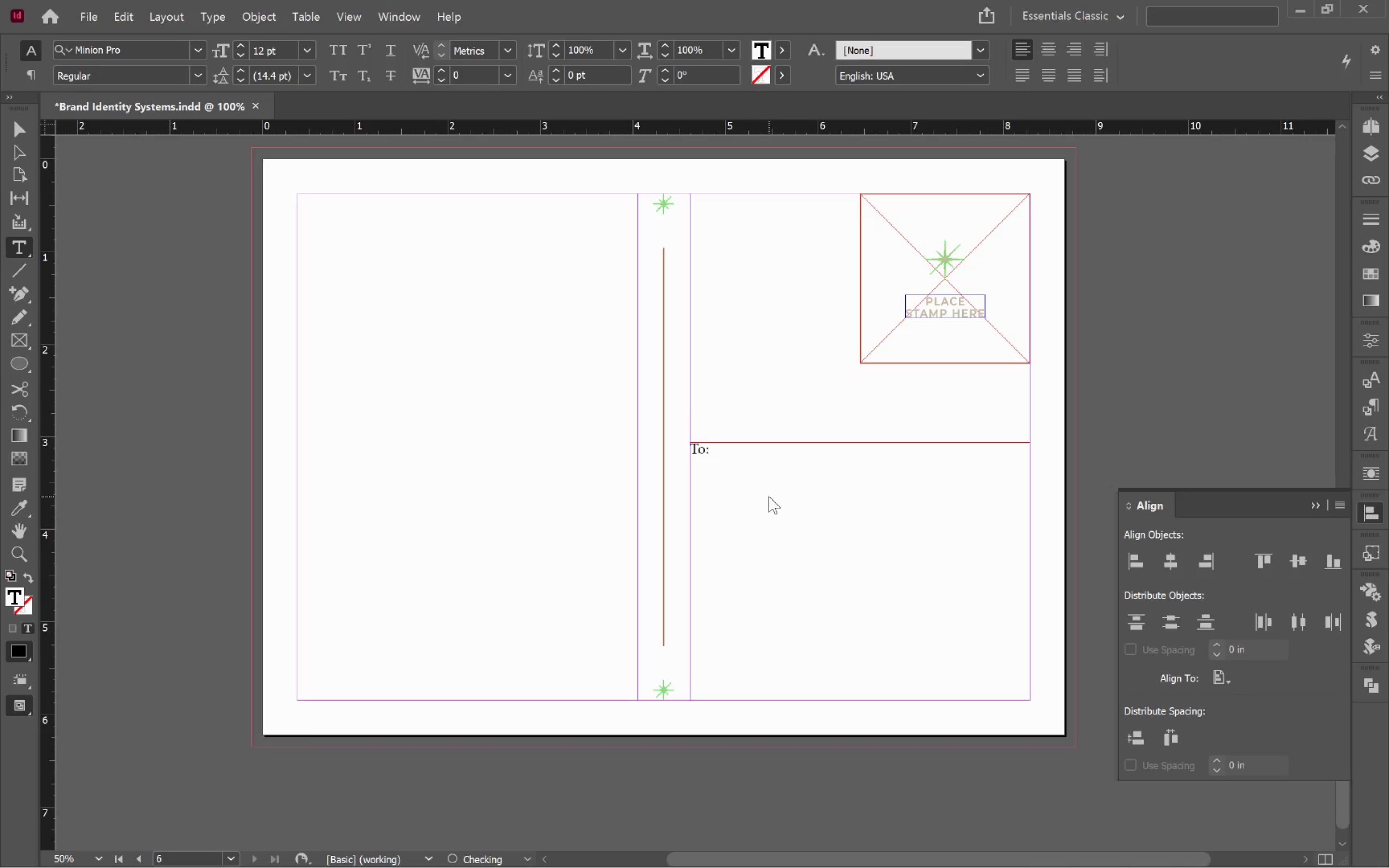 
key(Control+A)
 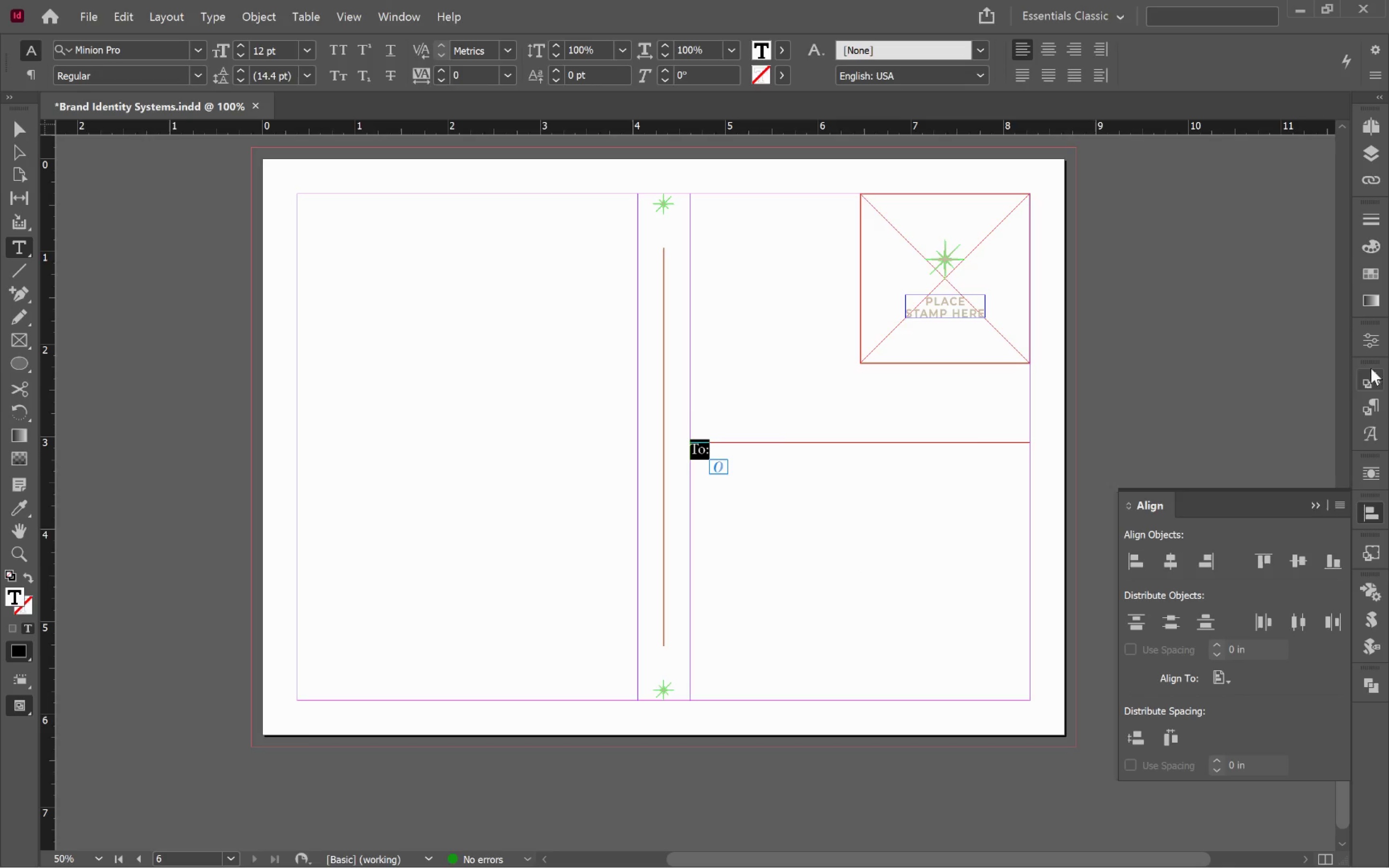 
left_click([1375, 405])
 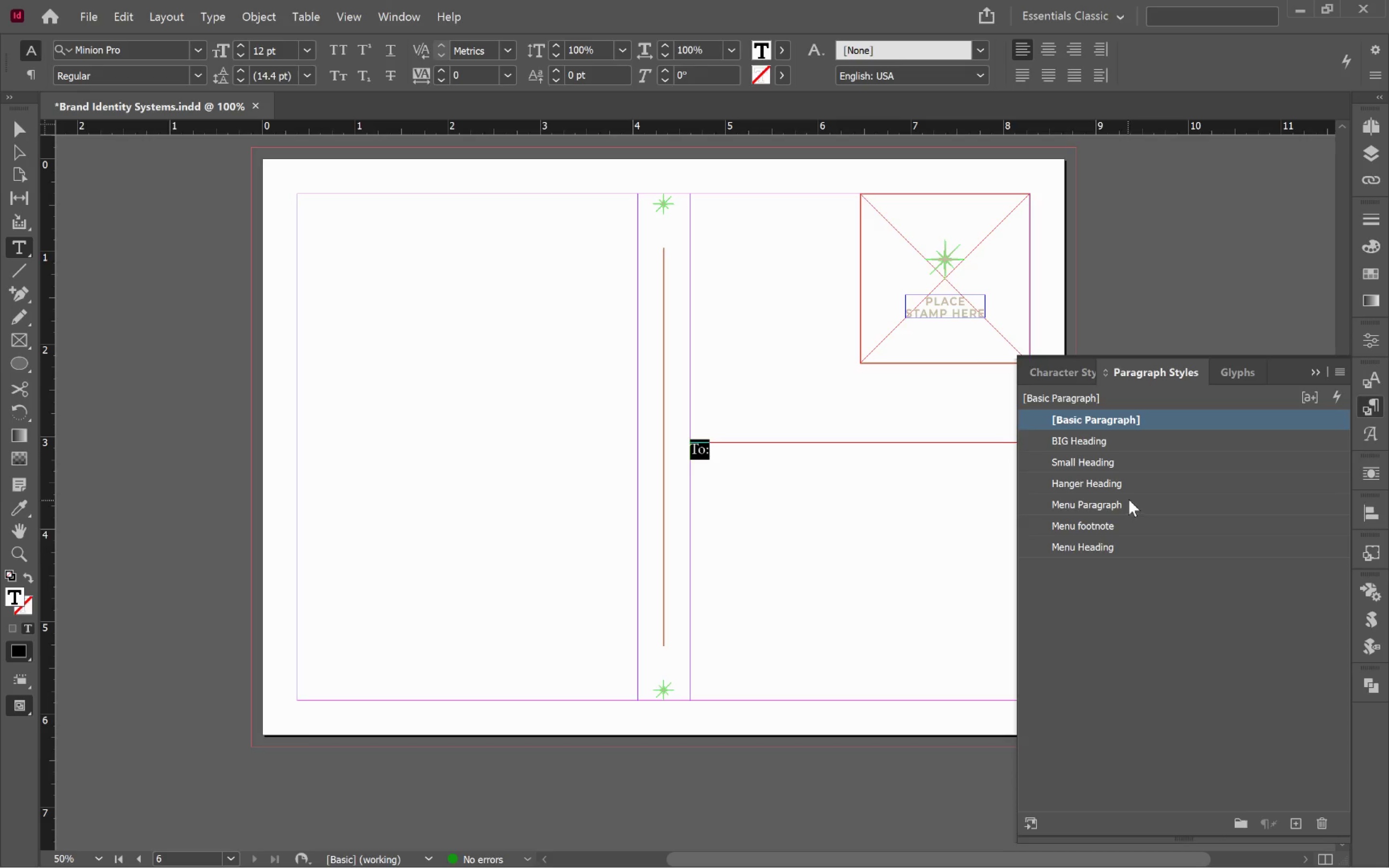 
left_click([1119, 488])
 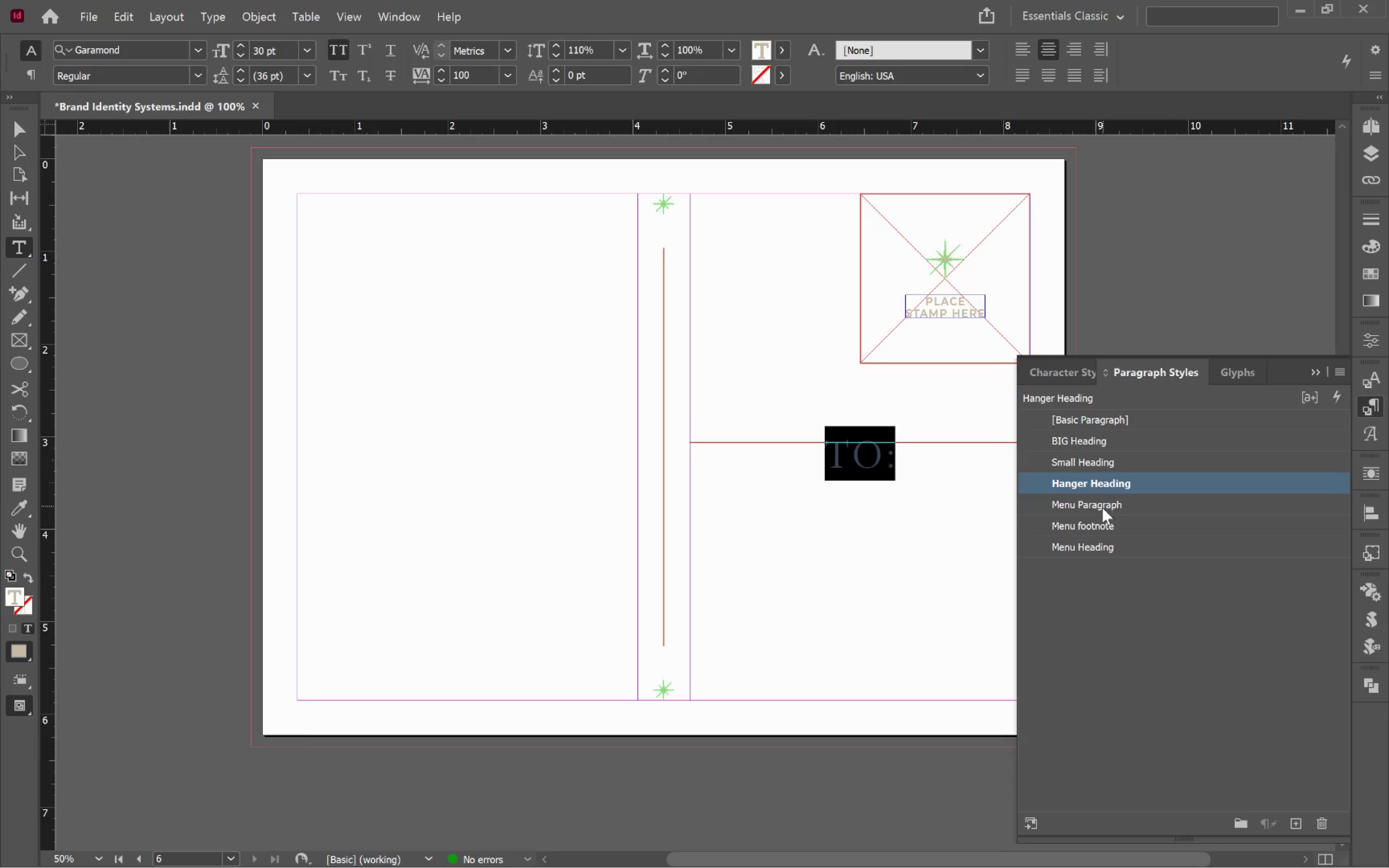 
left_click([1094, 503])
 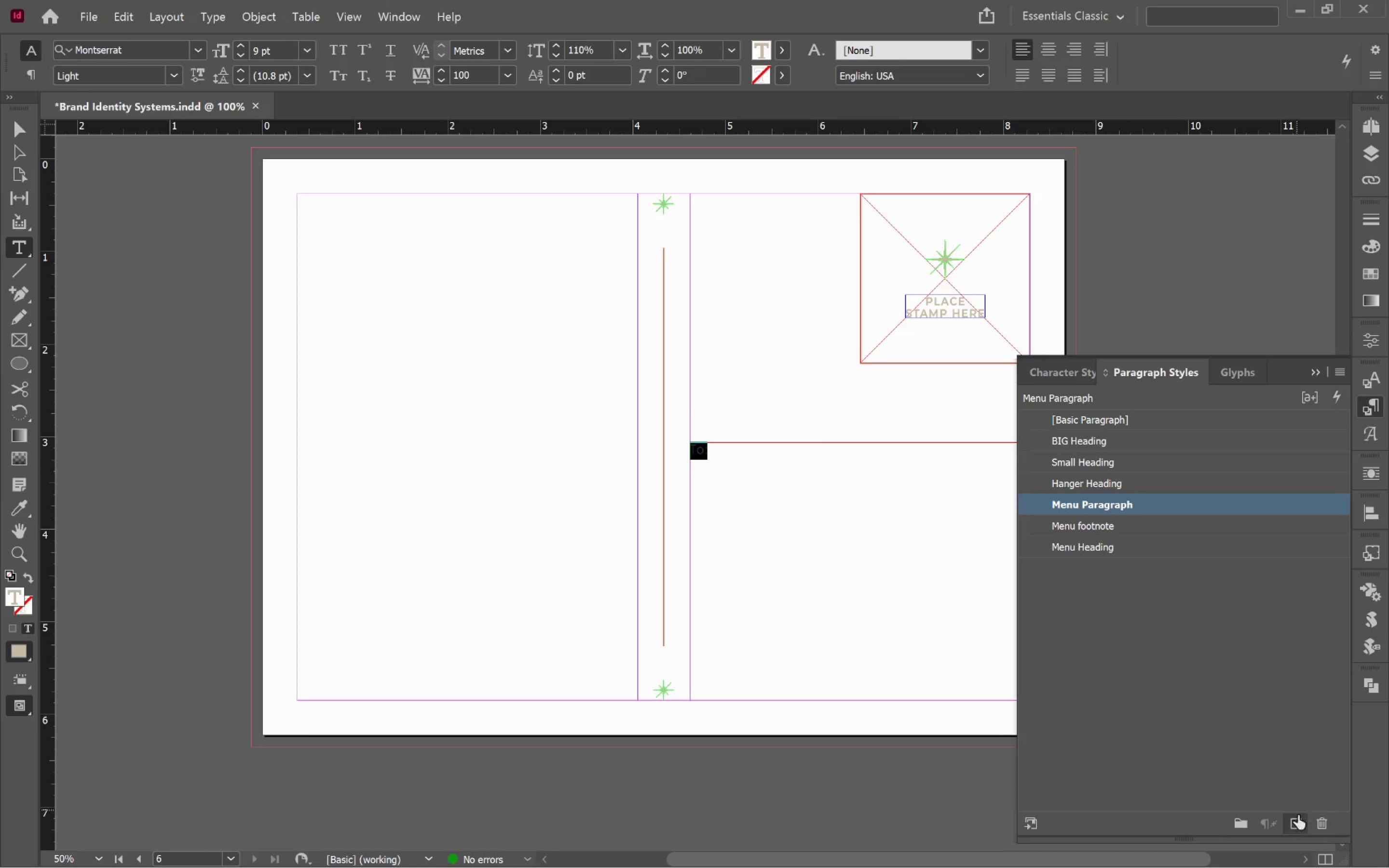 
left_click([1269, 528])
 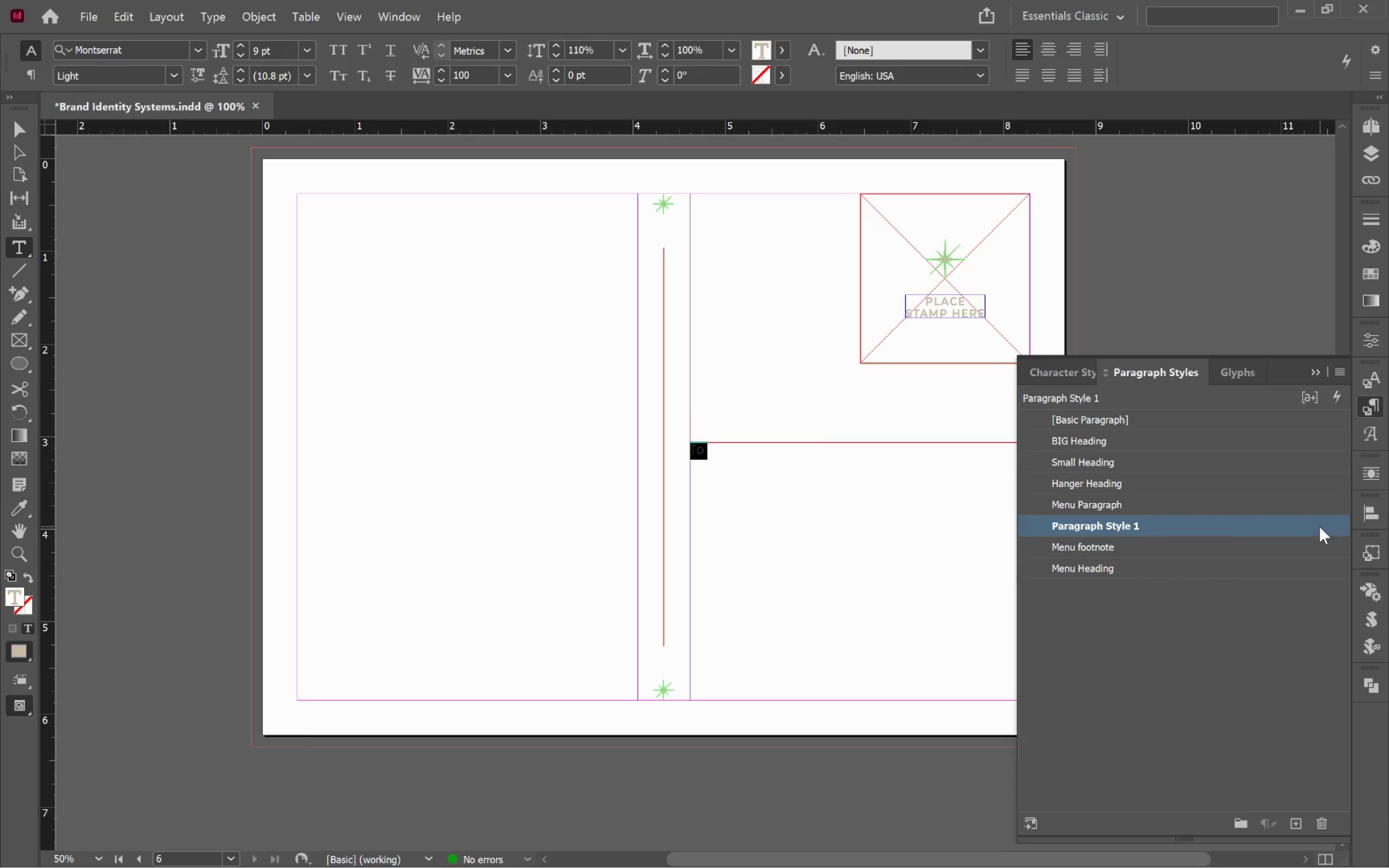 
double_click([1320, 527])
 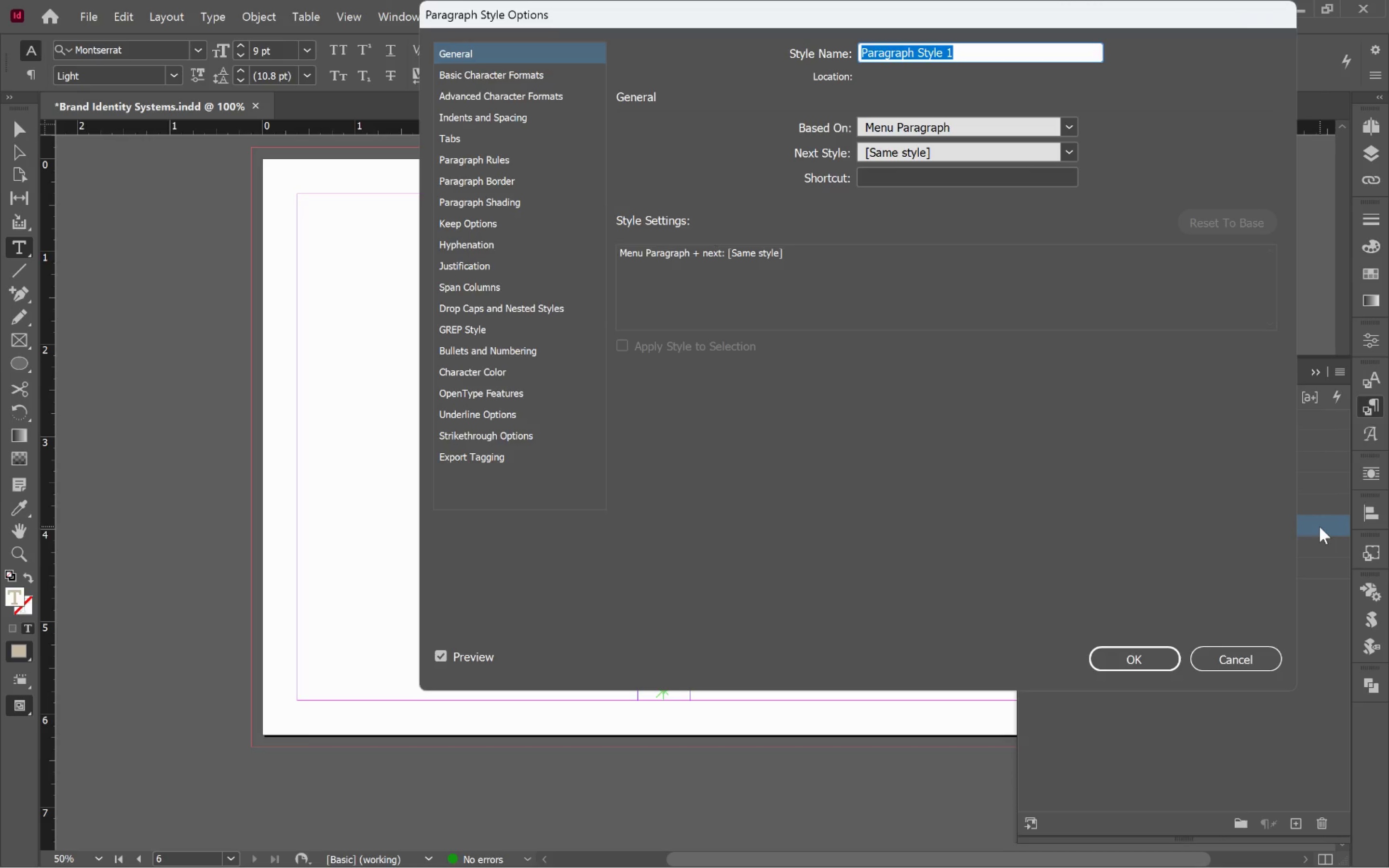 
type(N)
key(Backspace)
type(Postcard Text)
 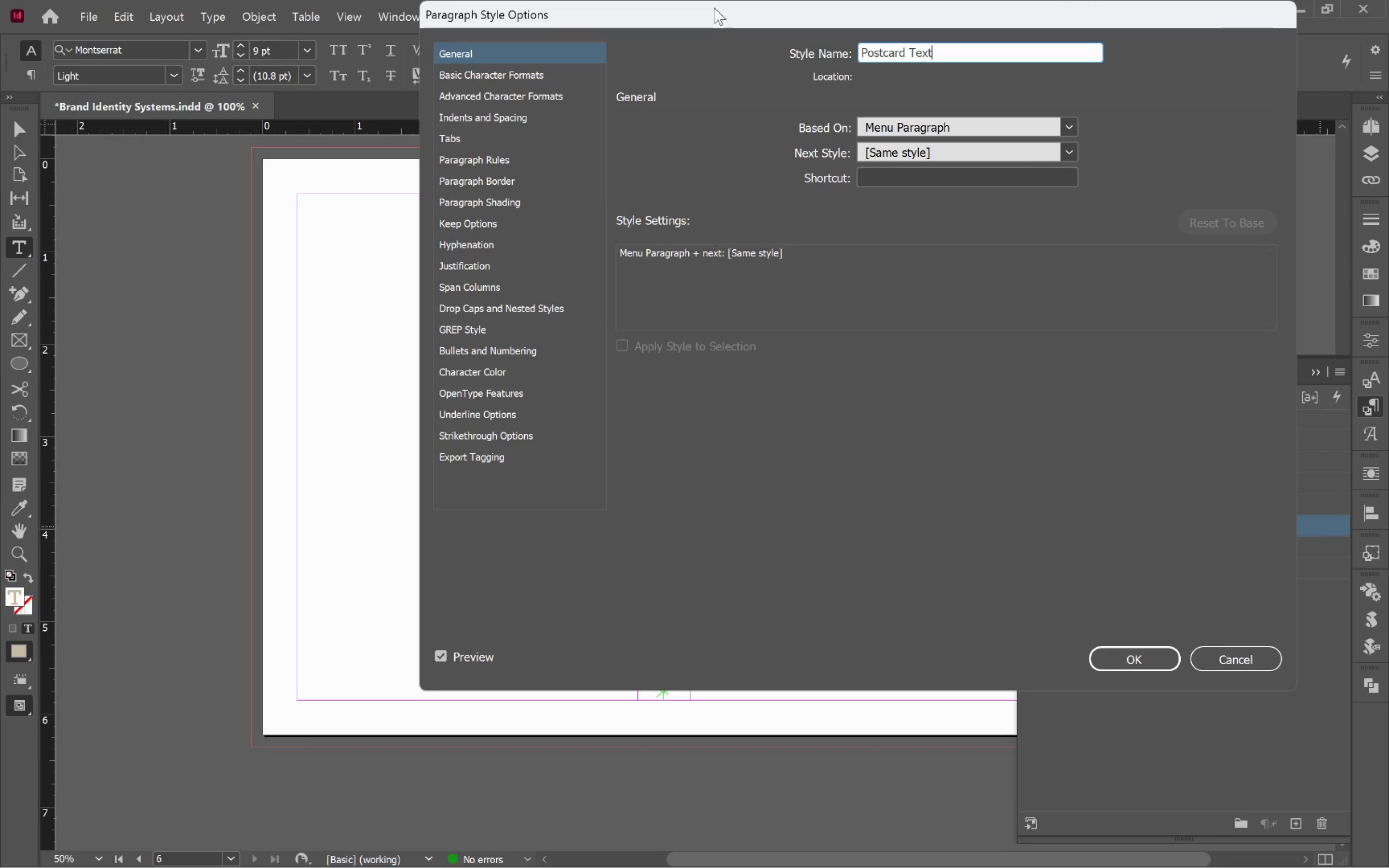 
left_click_drag(start_coordinate=[705, 18], to_coordinate=[1143, 144])
 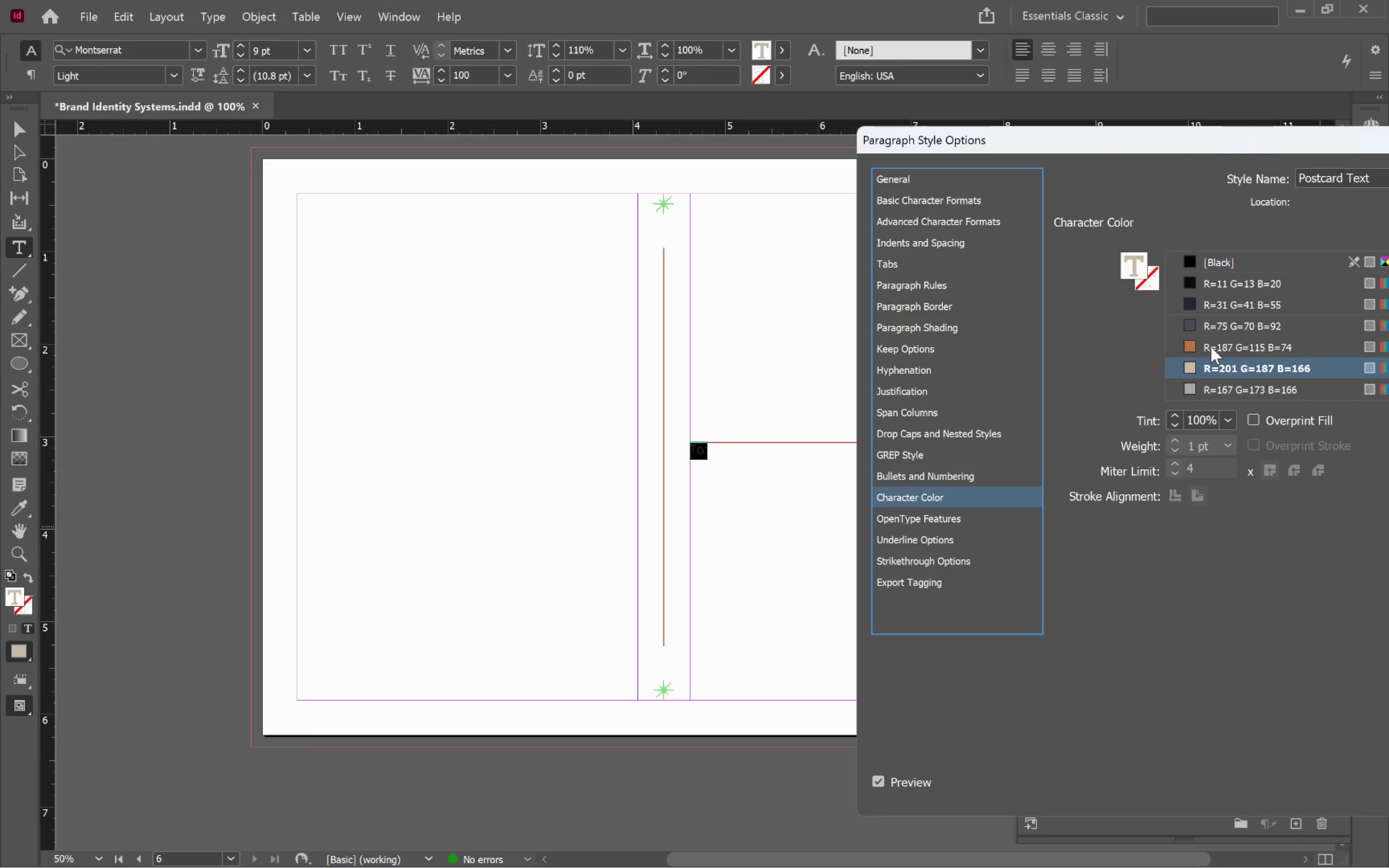 
mouse_move([1231, 332])
 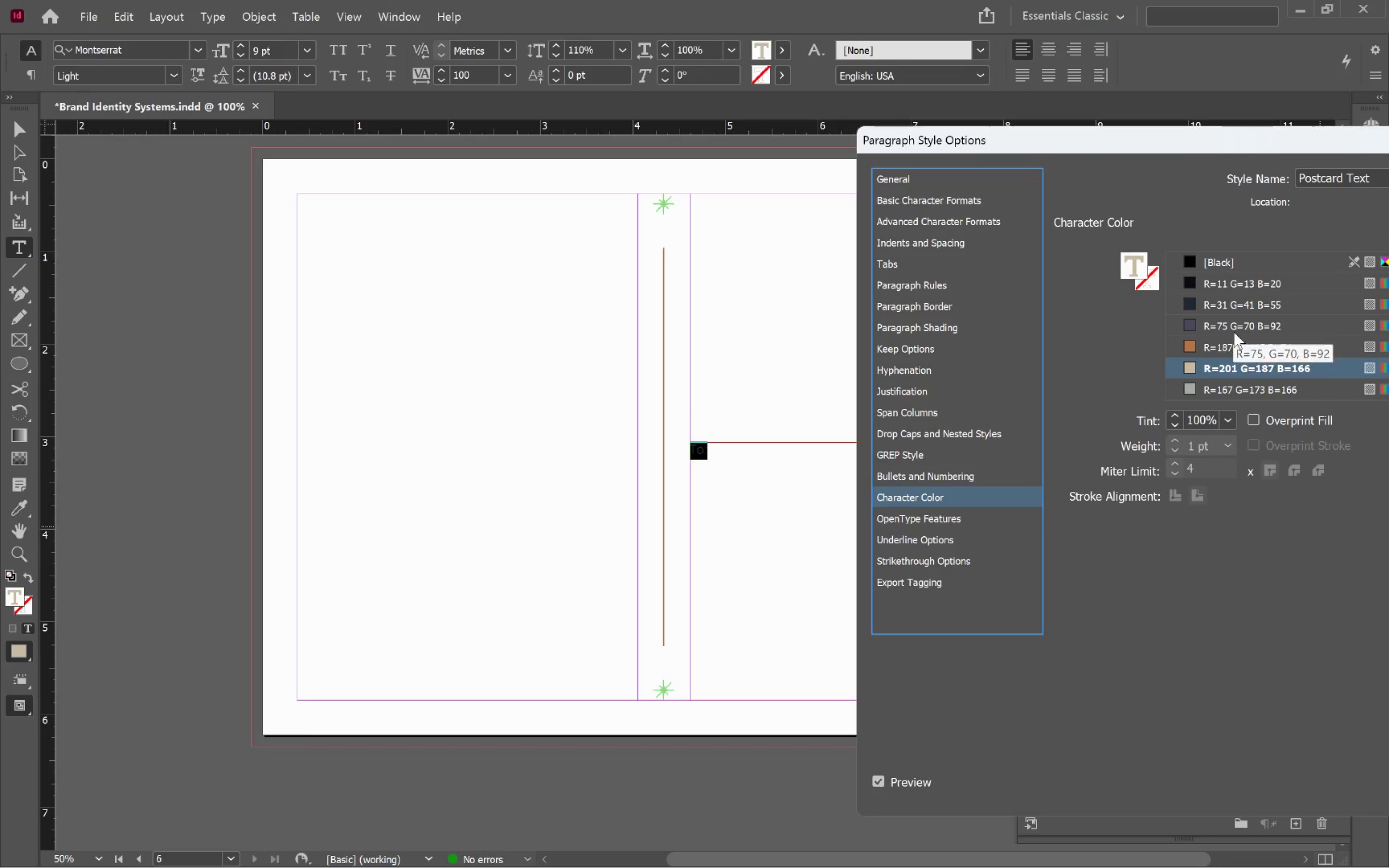 
left_click([1234, 330])
 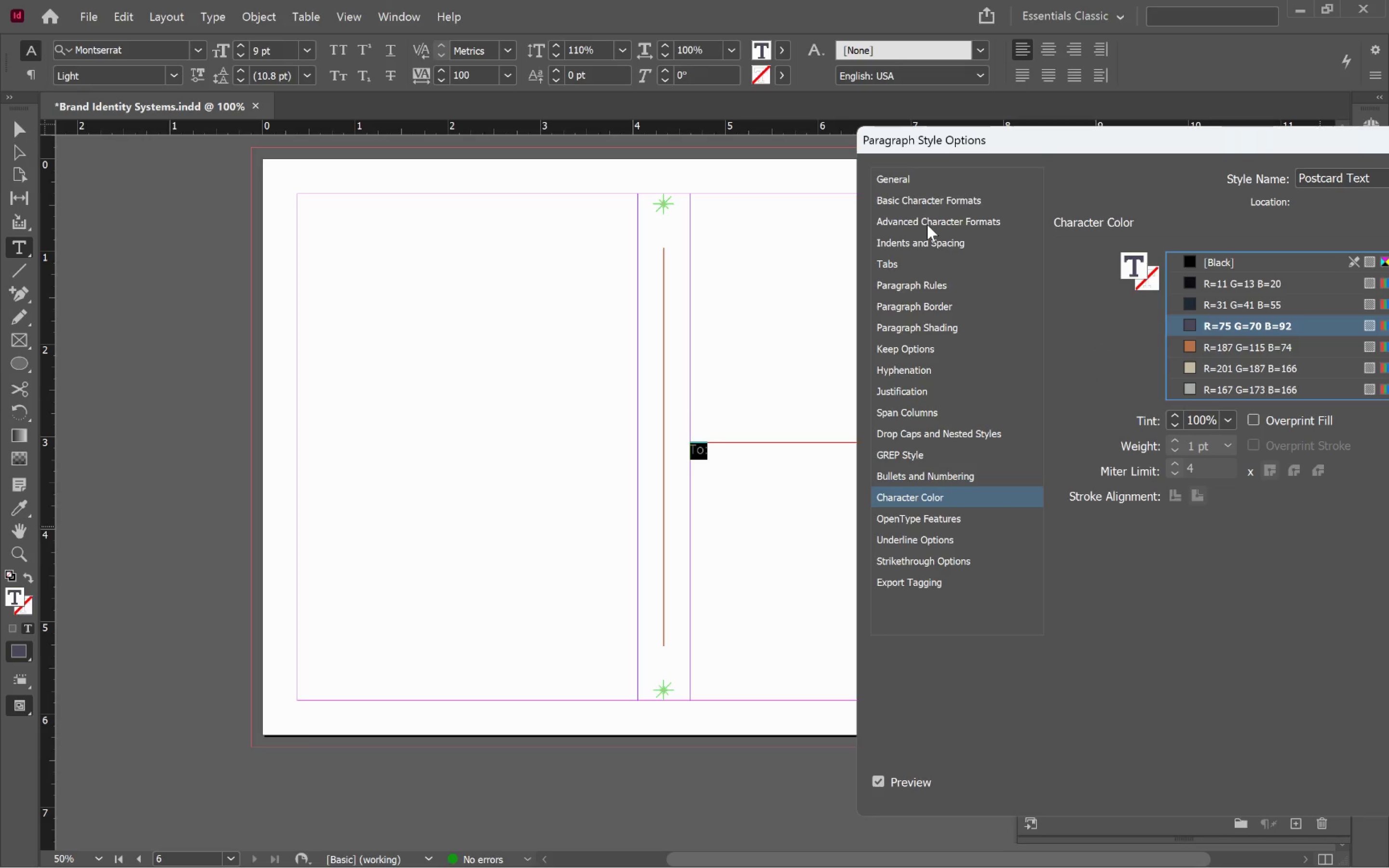 
left_click([940, 194])
 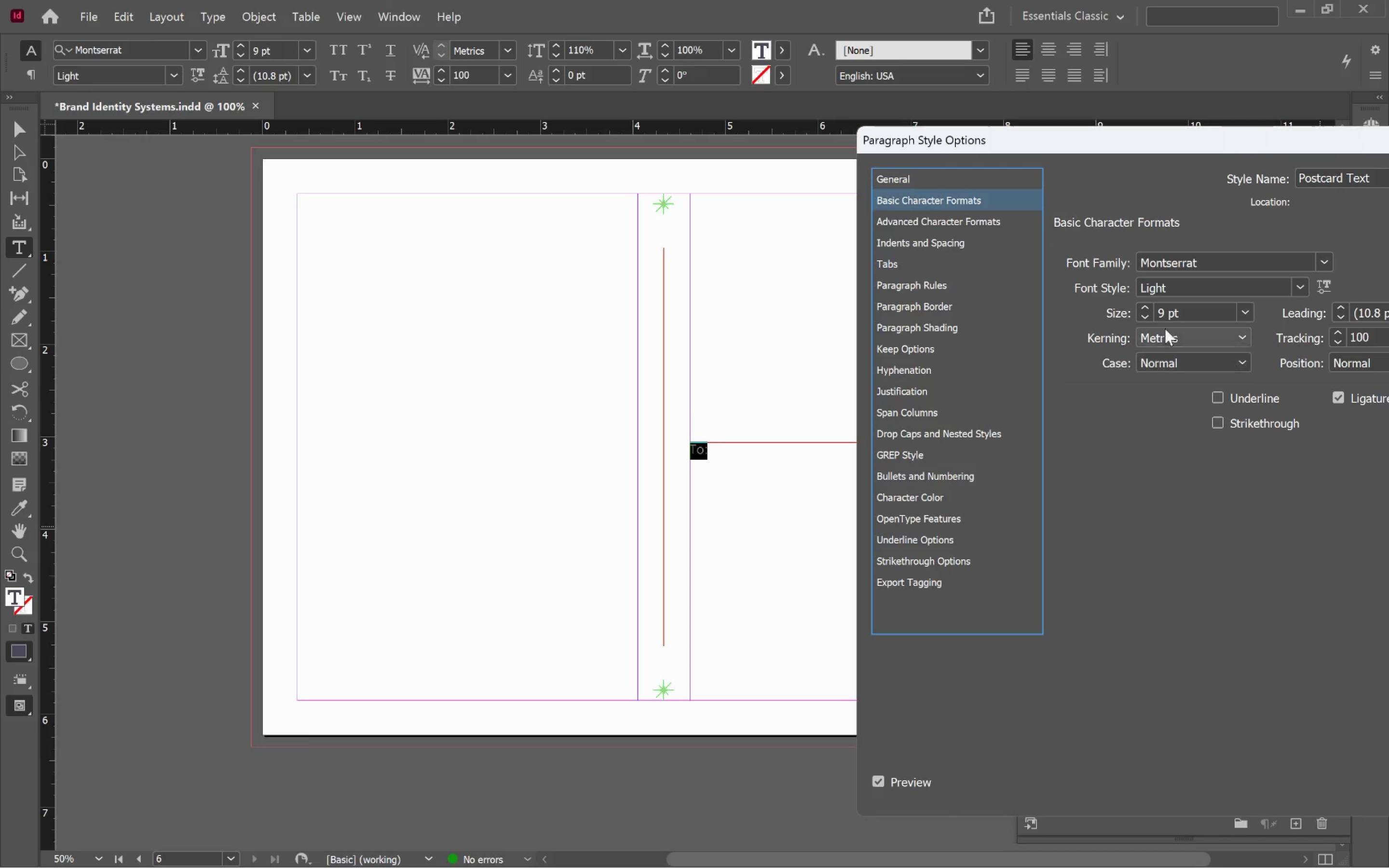 
double_click([1149, 308])
 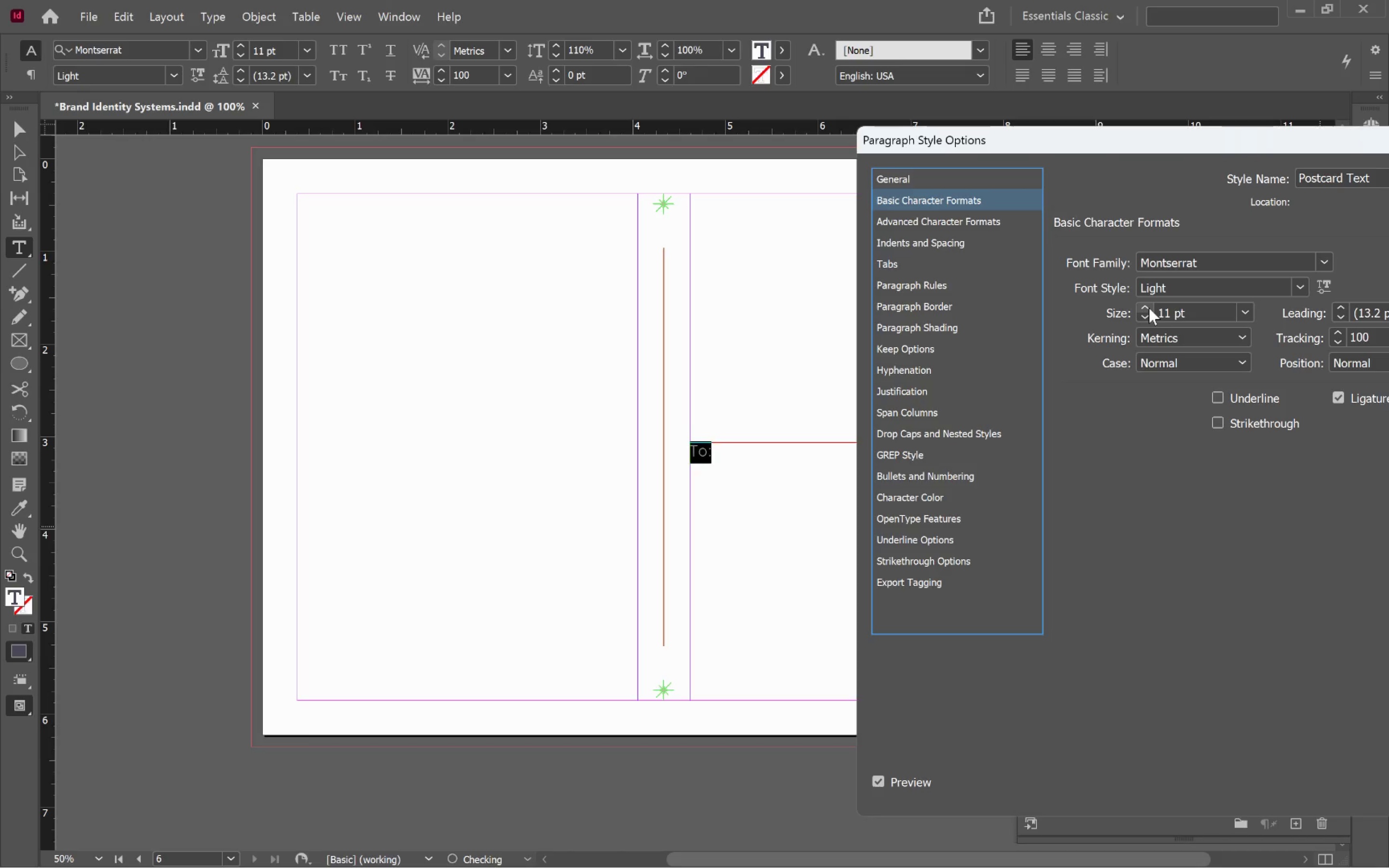 
triple_click([1149, 308])
 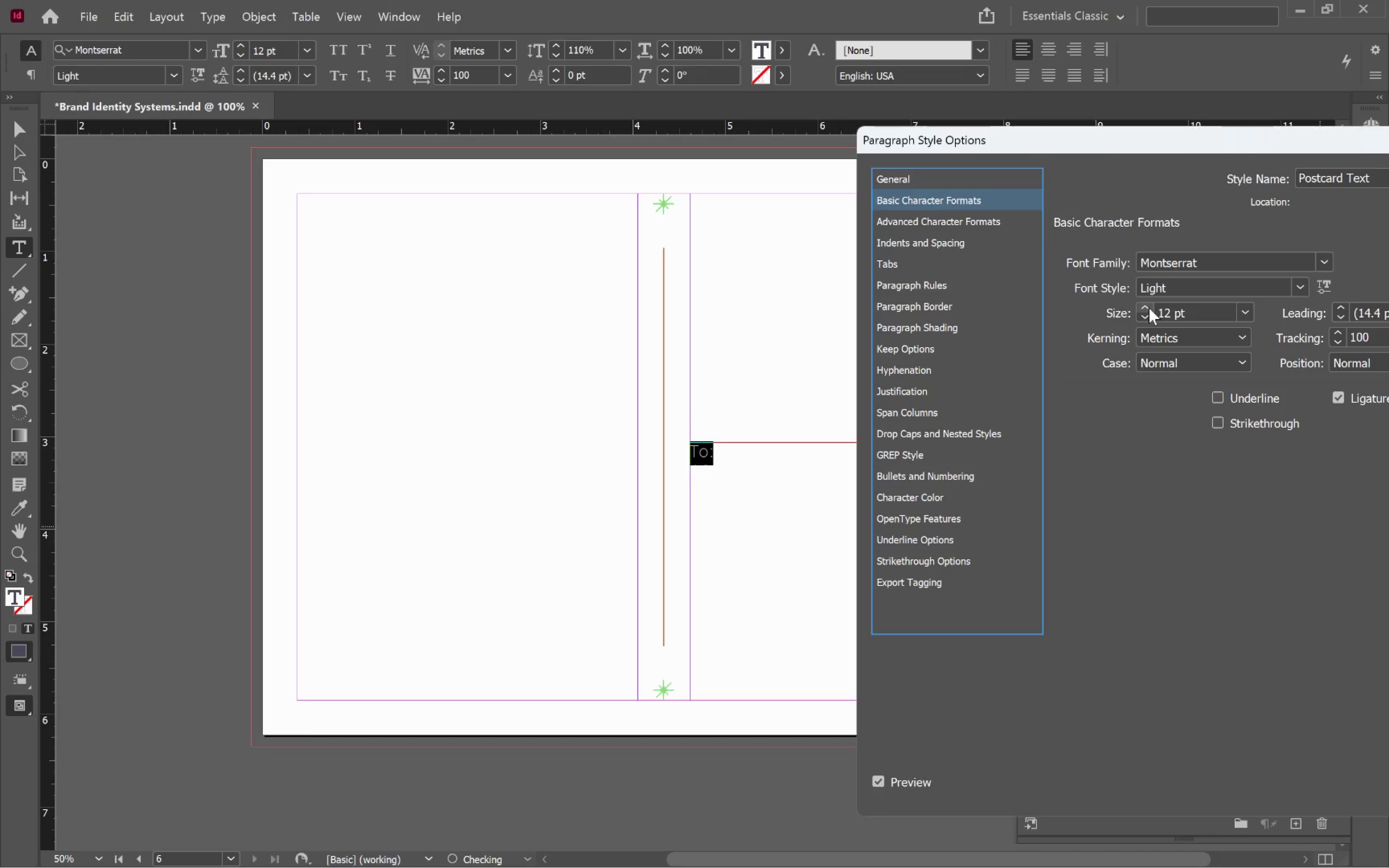 
triple_click([1149, 308])
 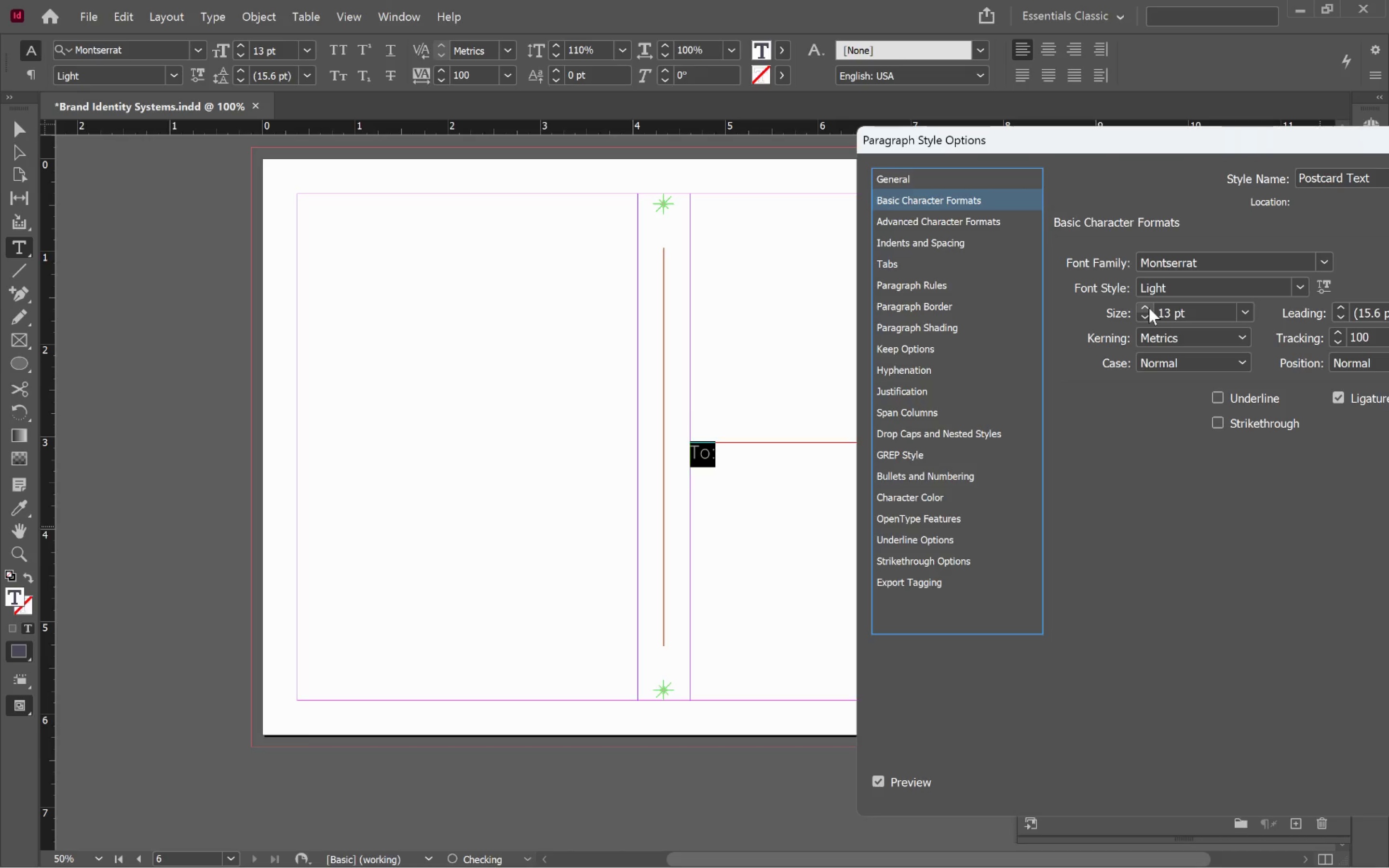 
triple_click([1149, 308])
 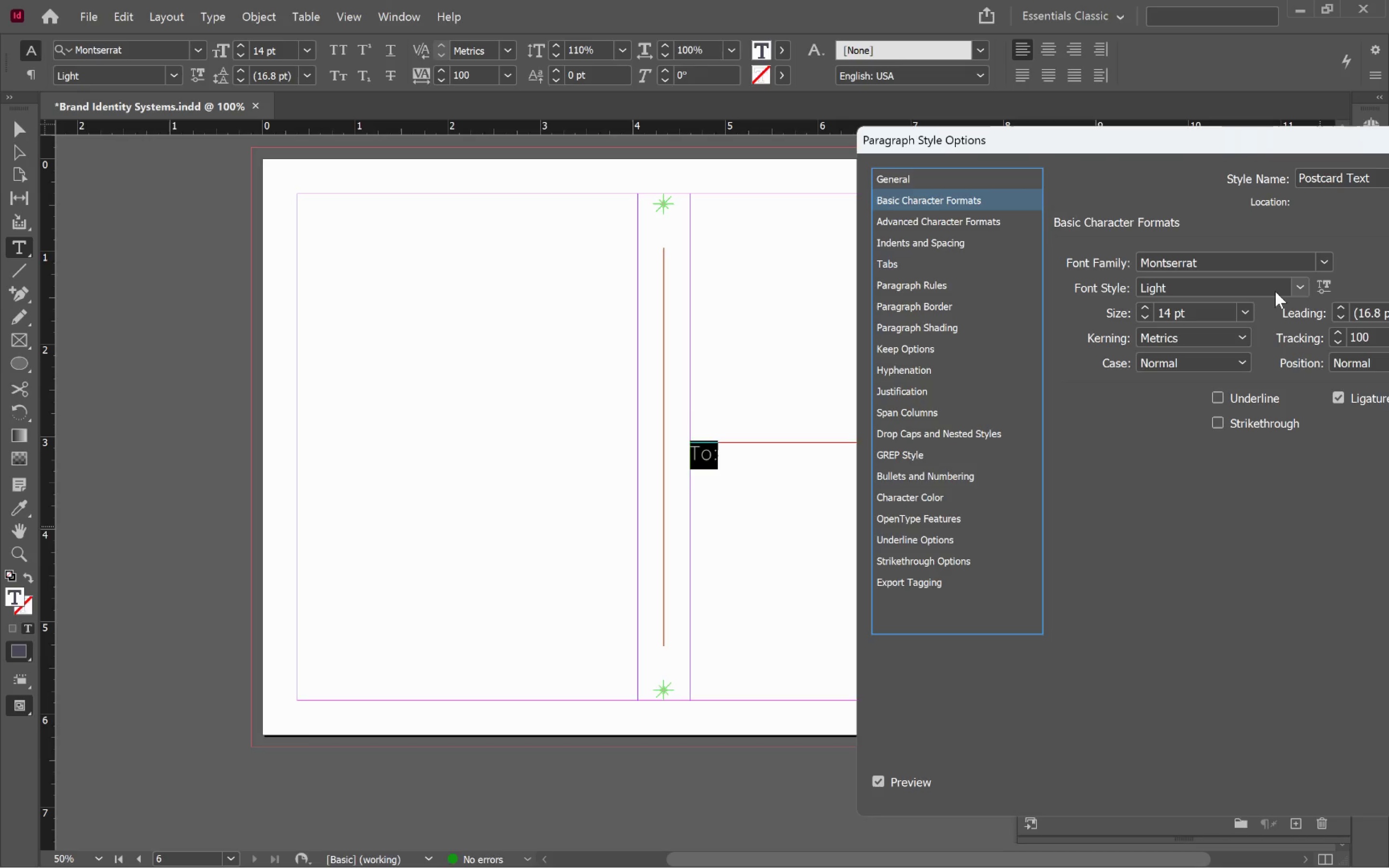 
left_click([1296, 290])
 